 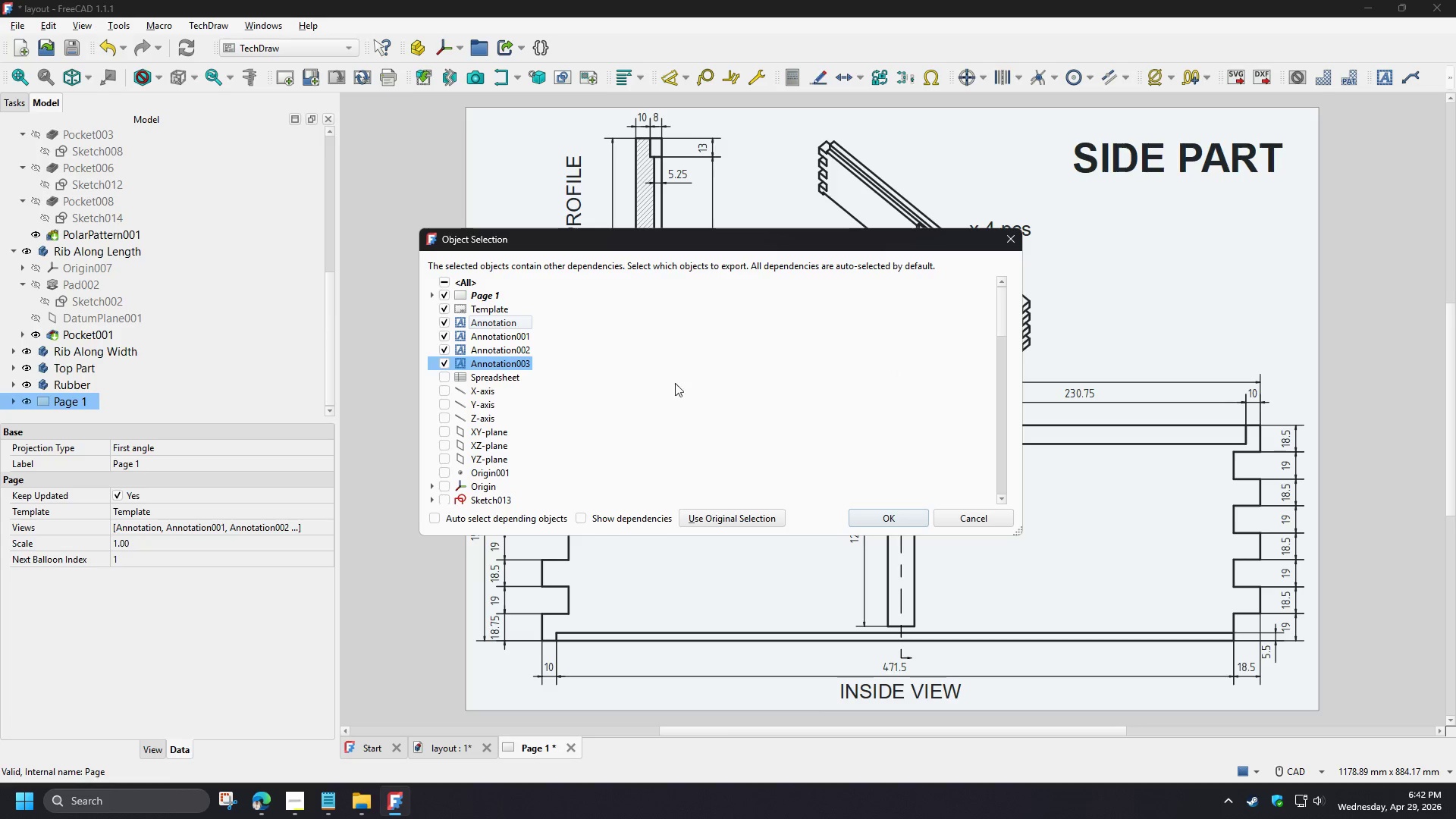 
left_click([886, 515])
 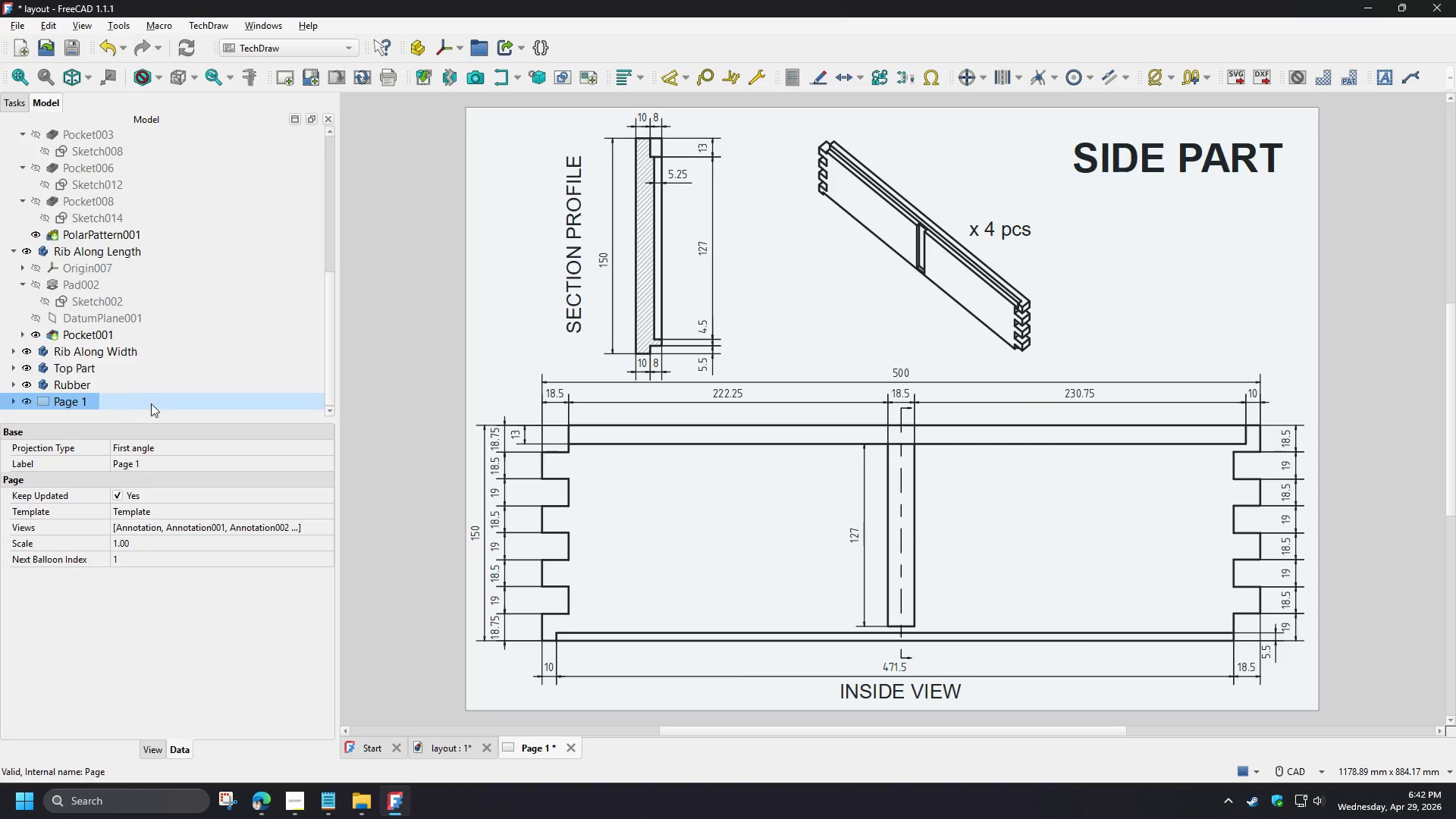 
key(Control+V)
 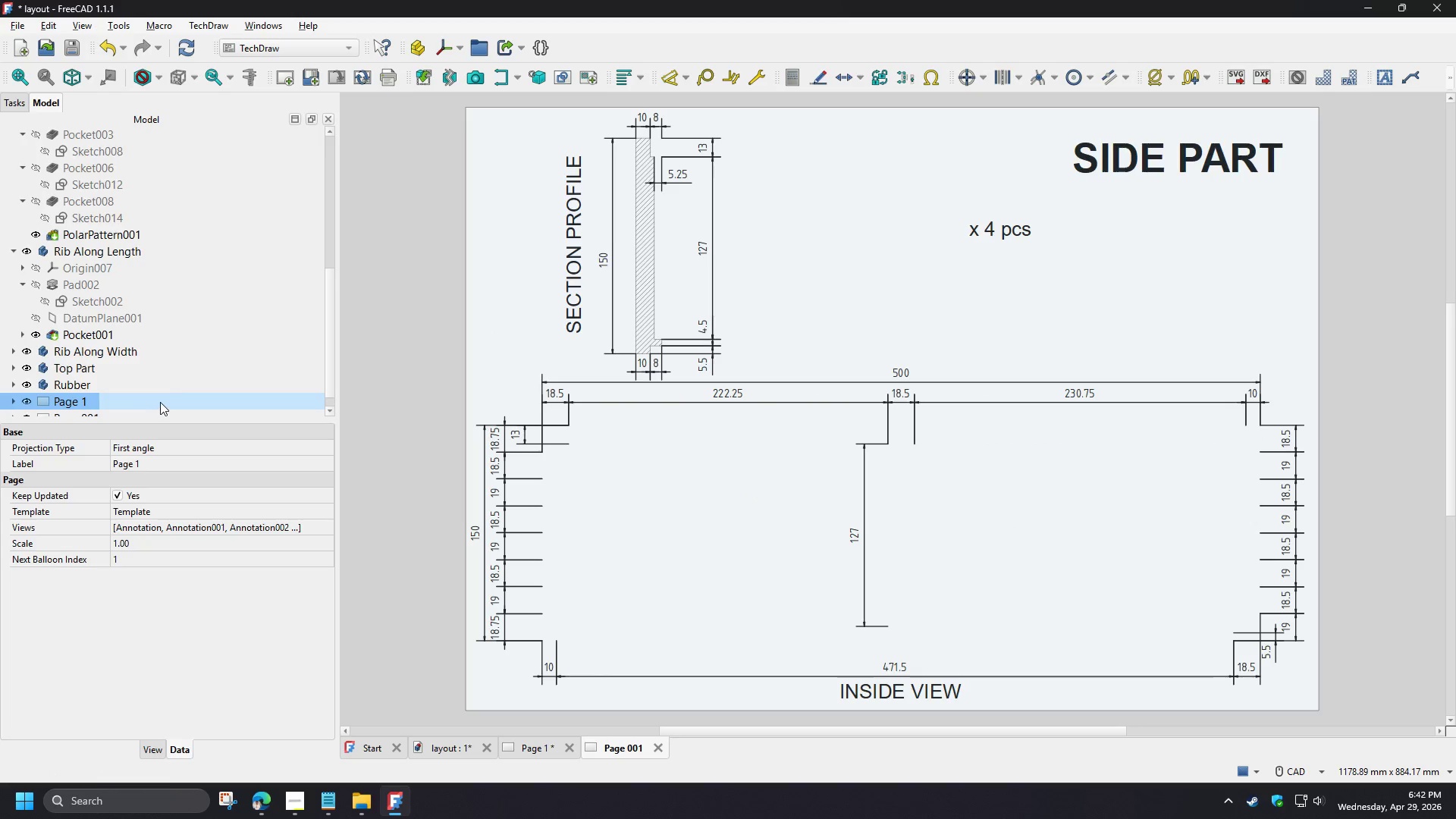 
scroll: coordinate [159, 402], scroll_direction: down, amount: 2.0
 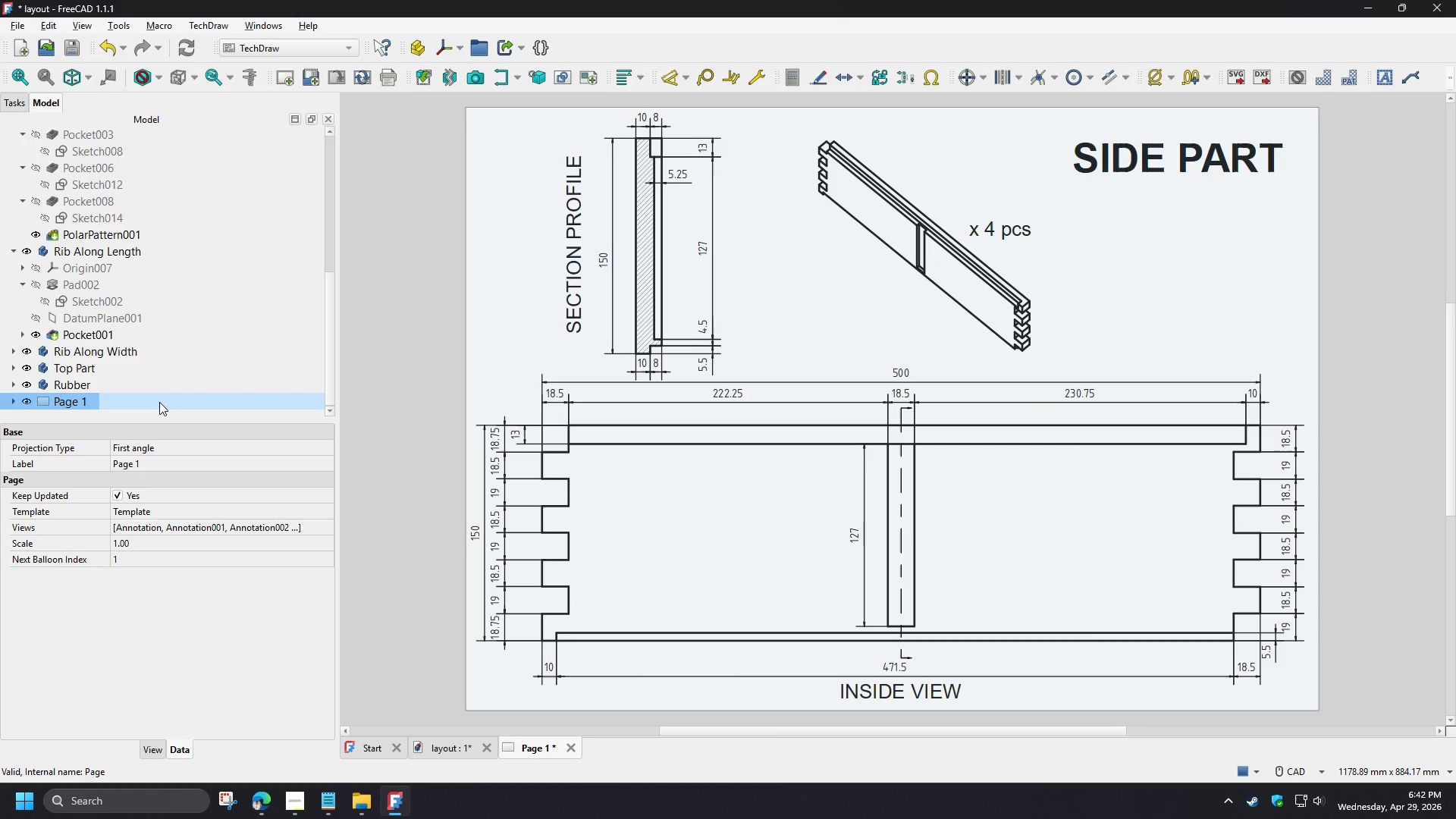 
left_click([87, 403])
 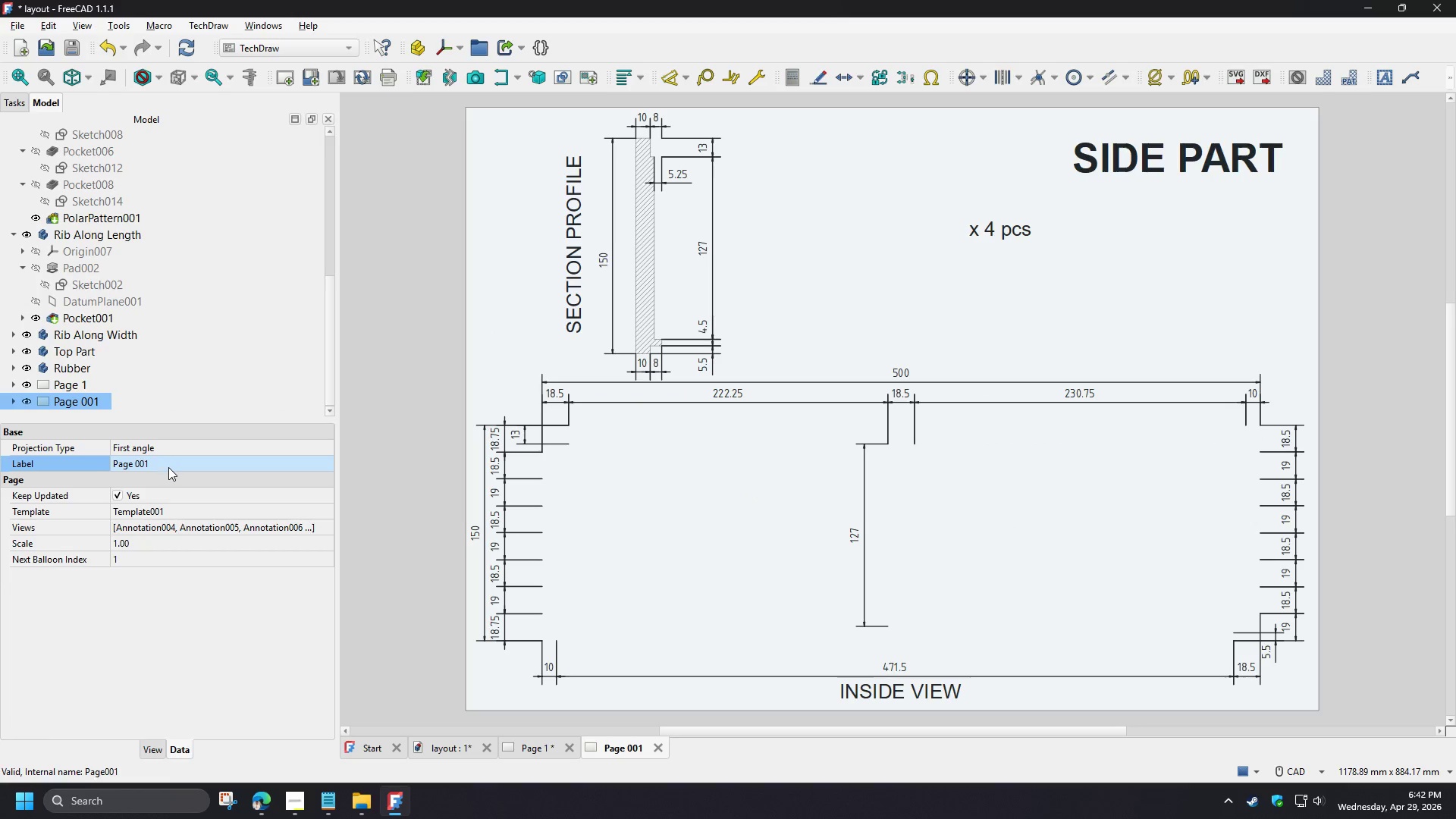 
scroll: coordinate [160, 402], scroll_direction: down, amount: 3.0
 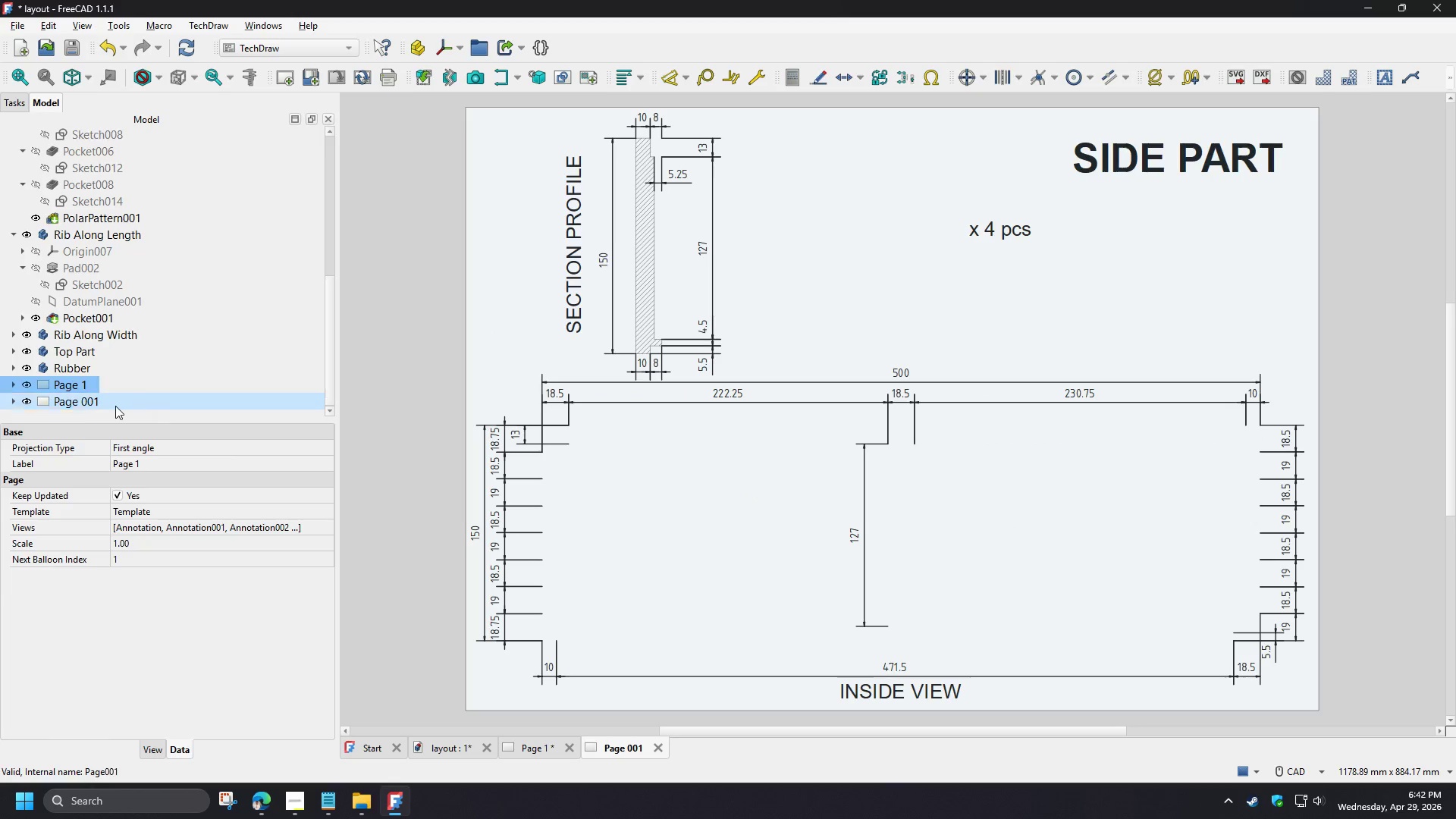 
left_click([168, 467])
 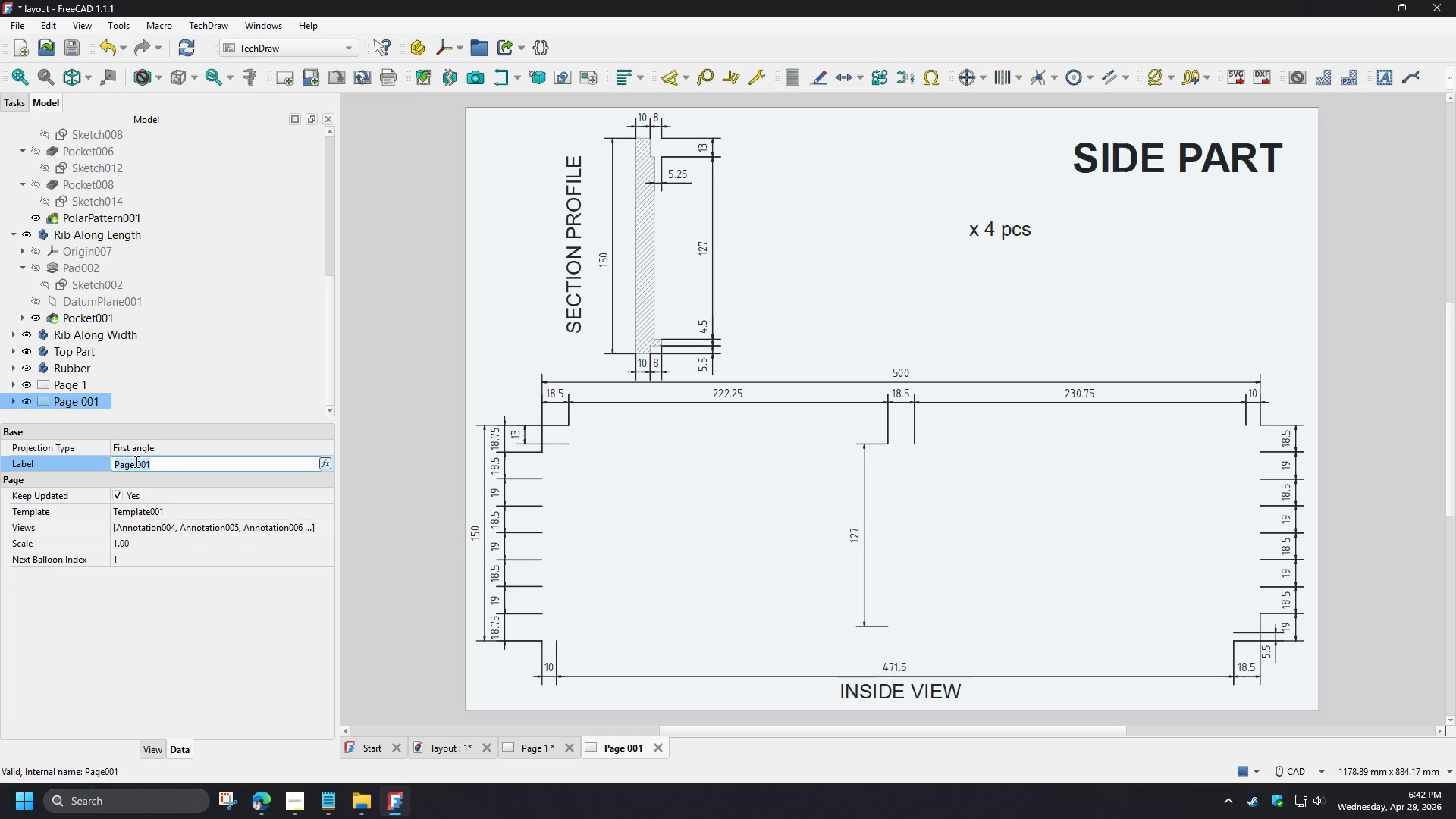 
scroll: coordinate [115, 406], scroll_direction: down, amount: 3.0
 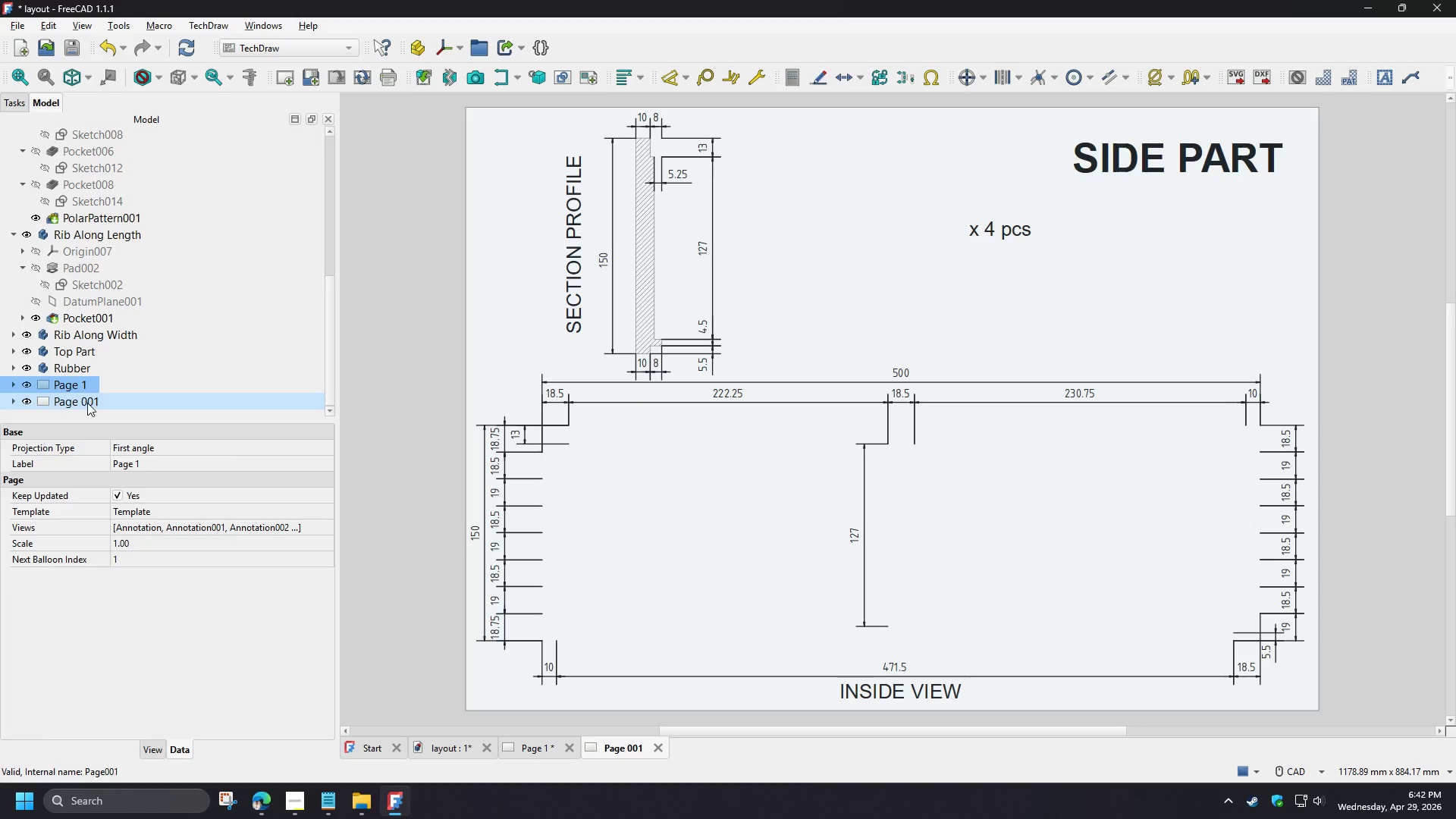 
left_click_drag(start_coordinate=[136, 460], to_coordinate=[154, 467])
 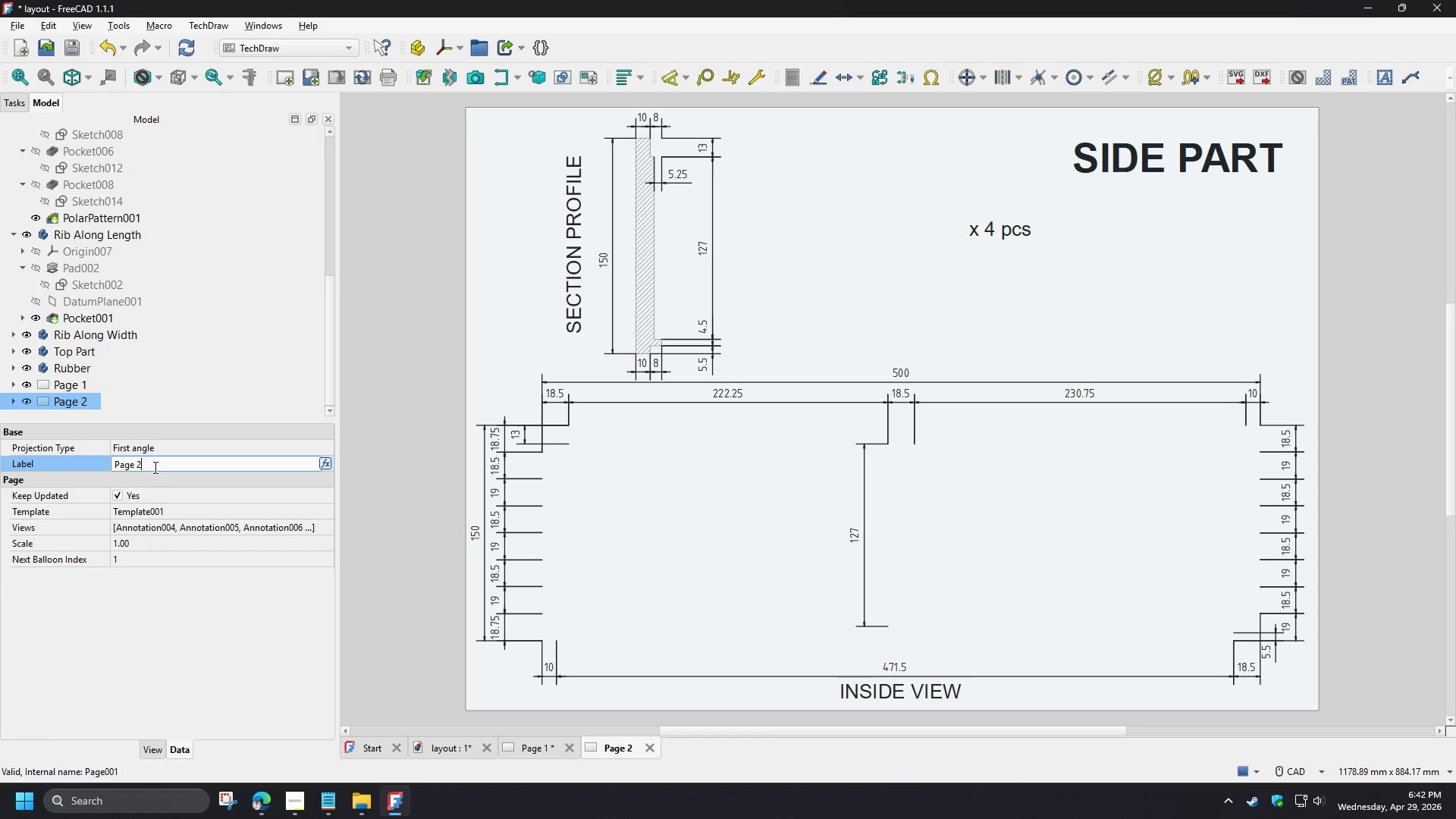 
key(2)
 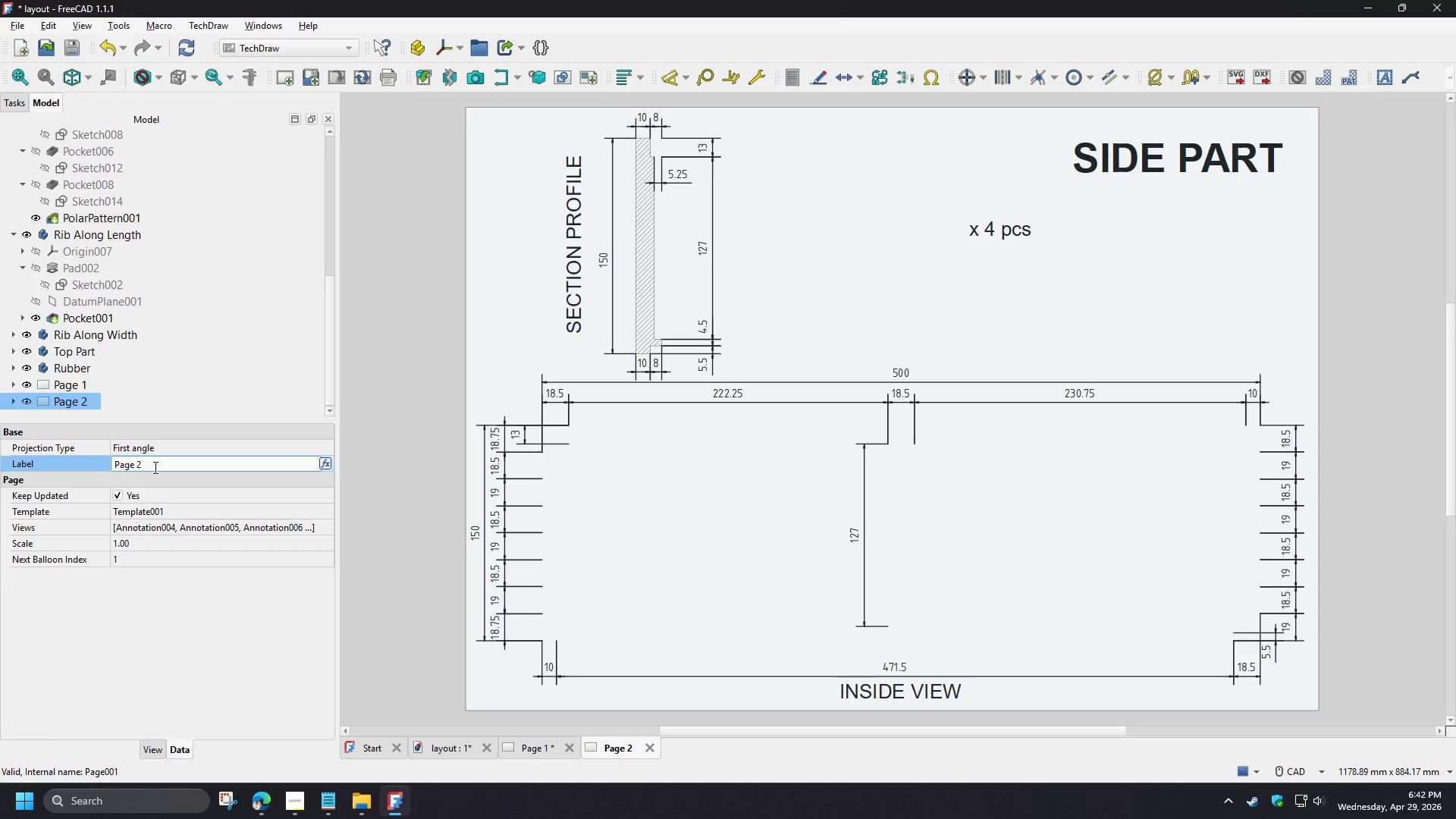 
key(Enter)
 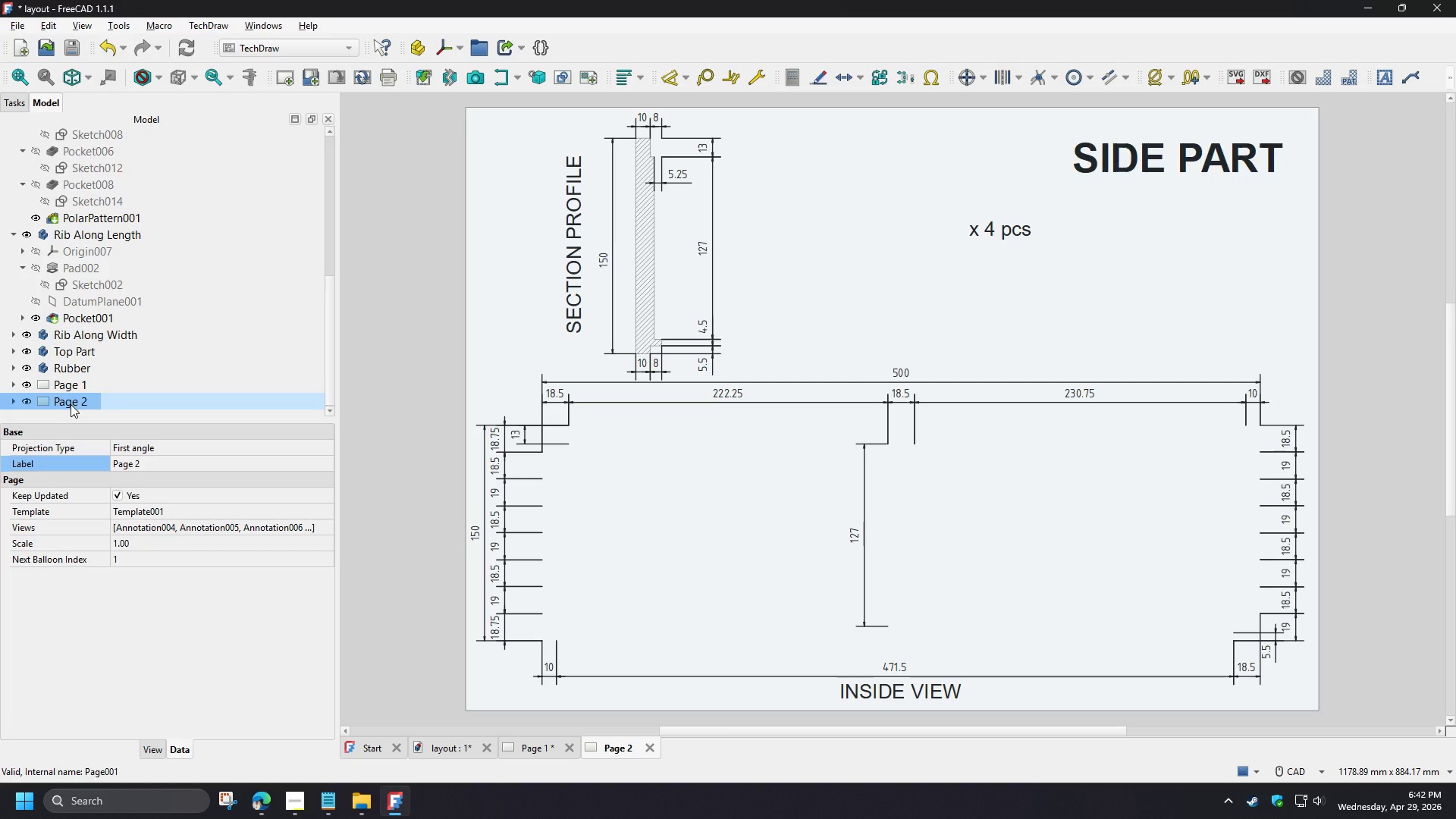 
double_click([71, 403])
 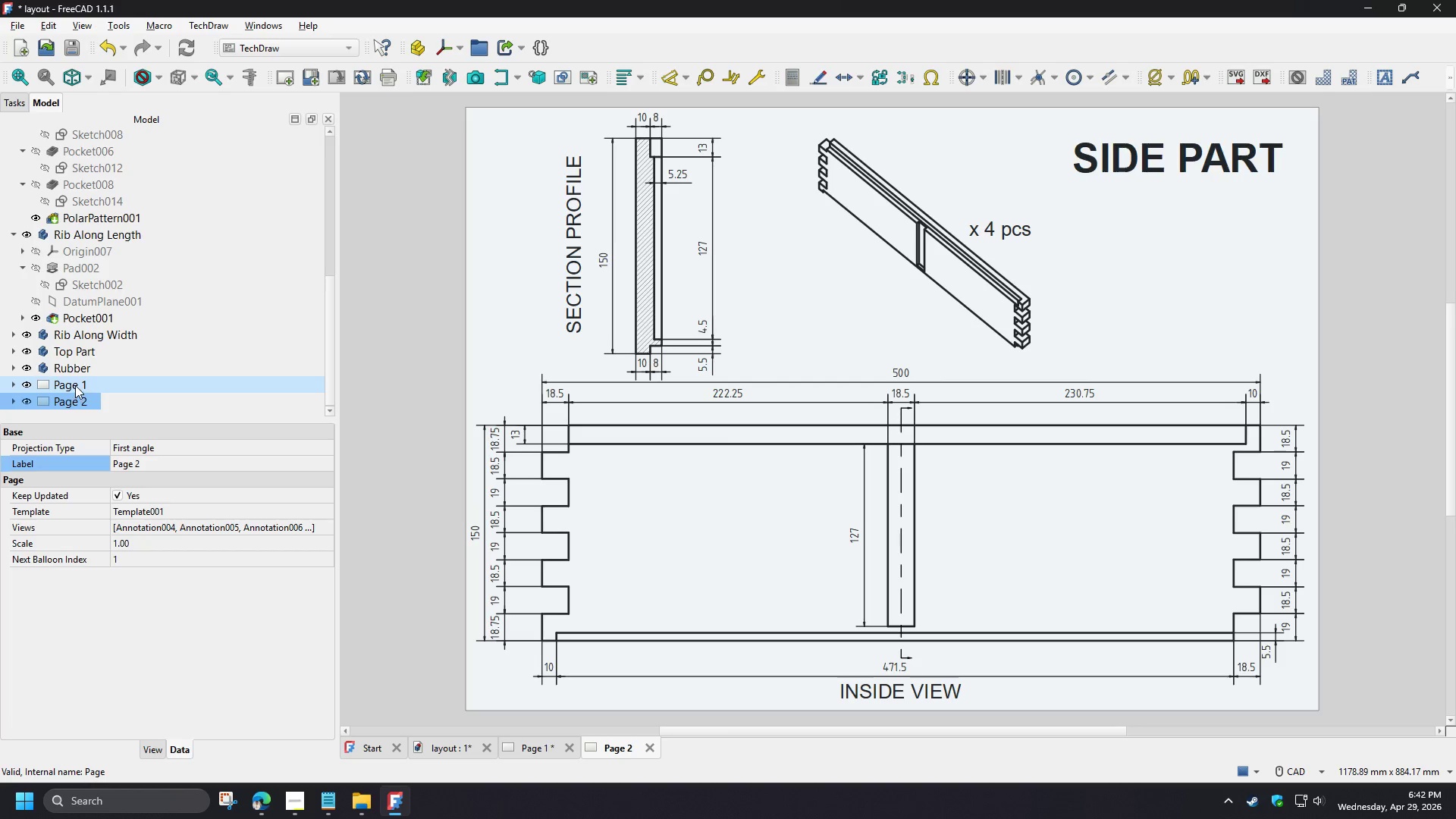 
double_click([75, 385])
 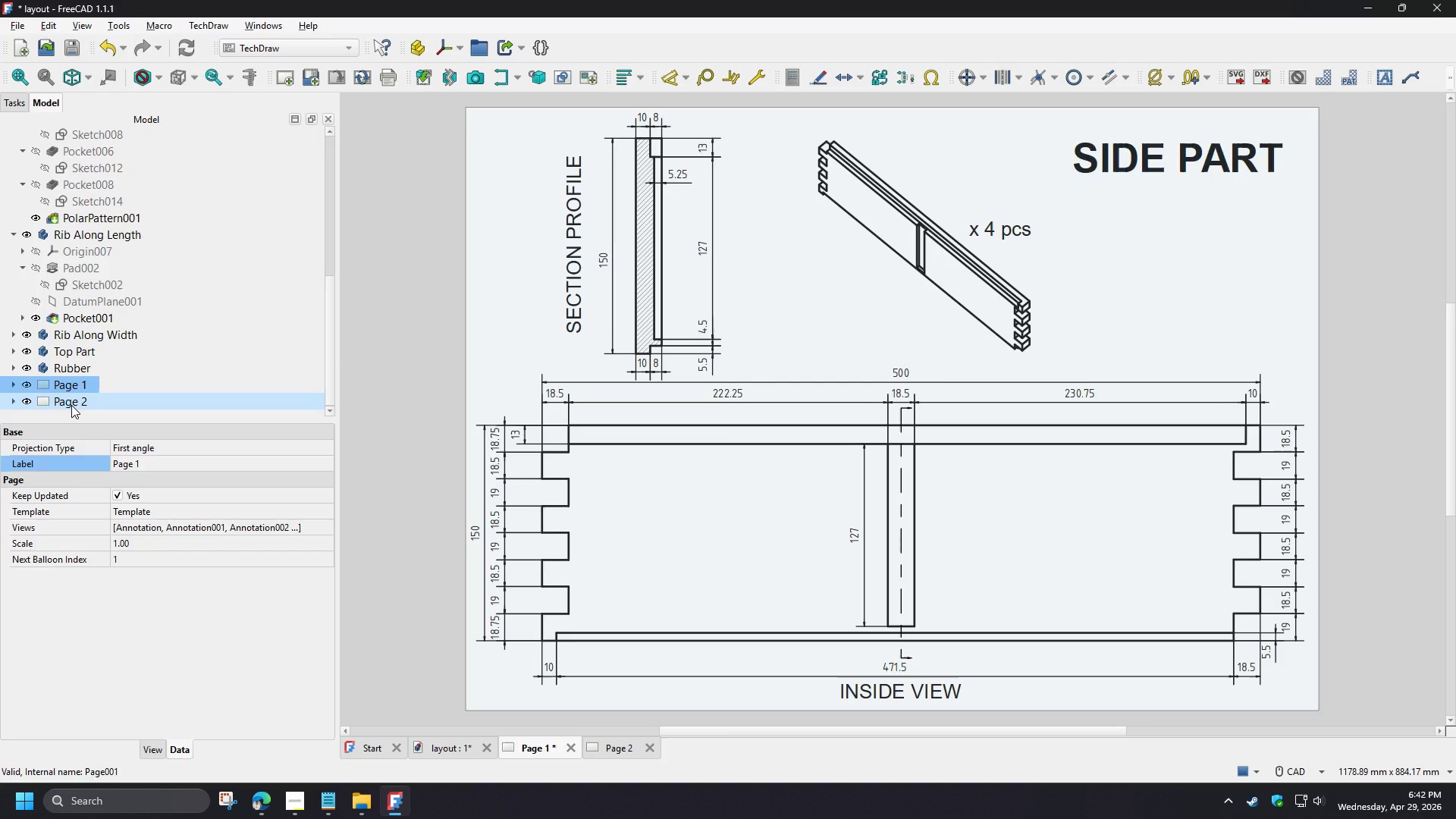 
left_click([71, 405])
 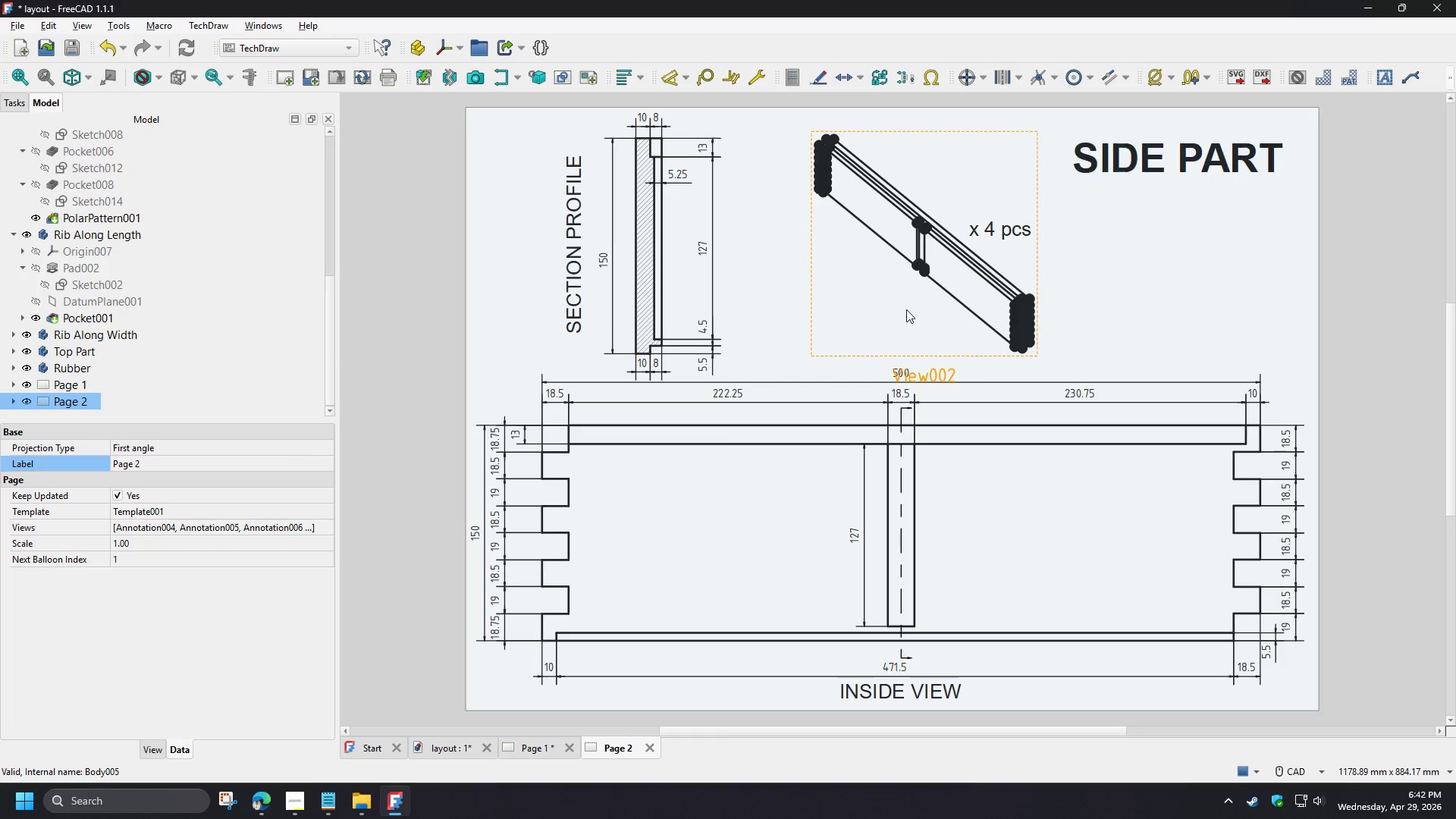 
left_click([929, 374])
 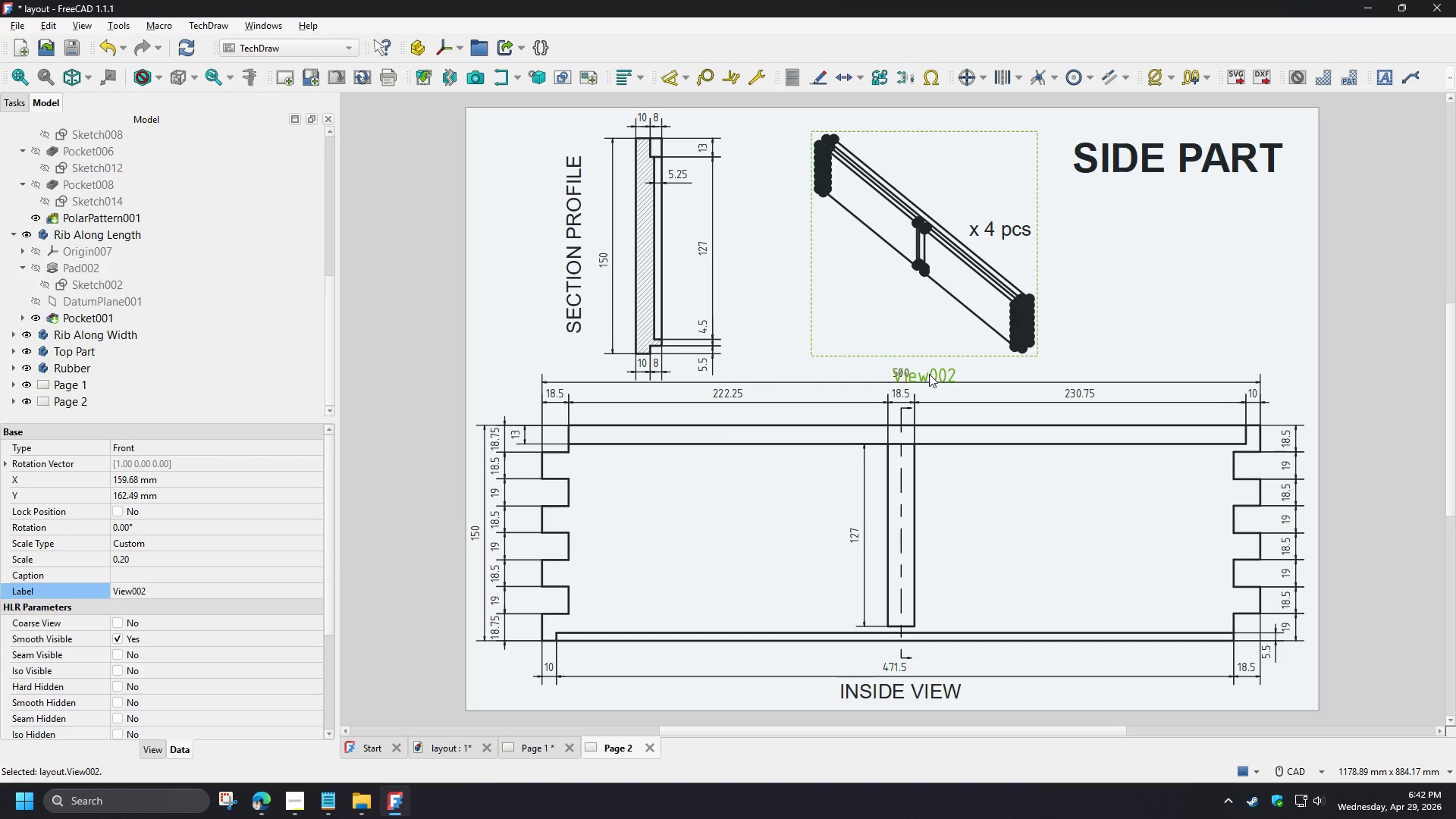 
key(Delete)
 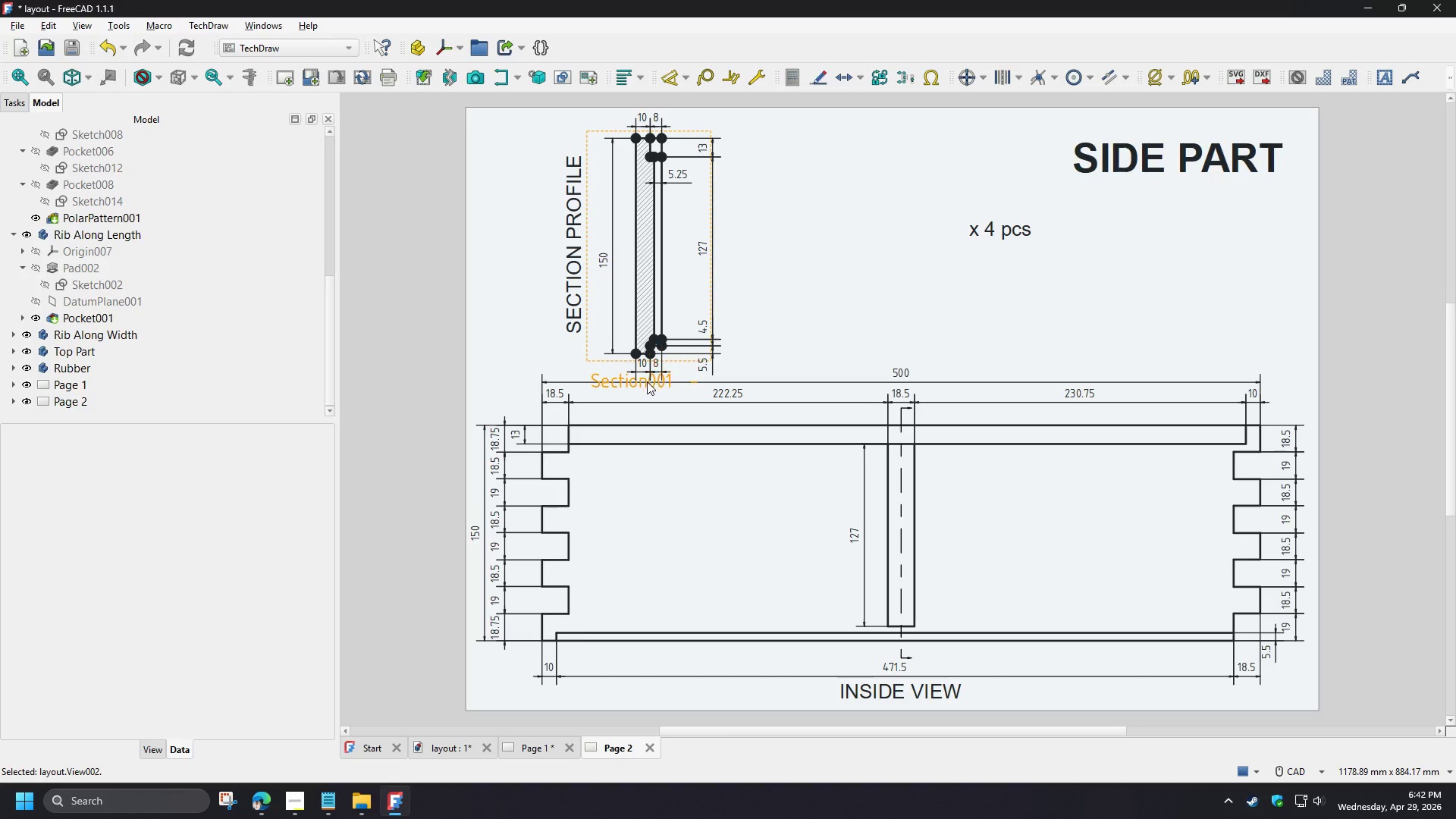 
left_click([647, 381])
 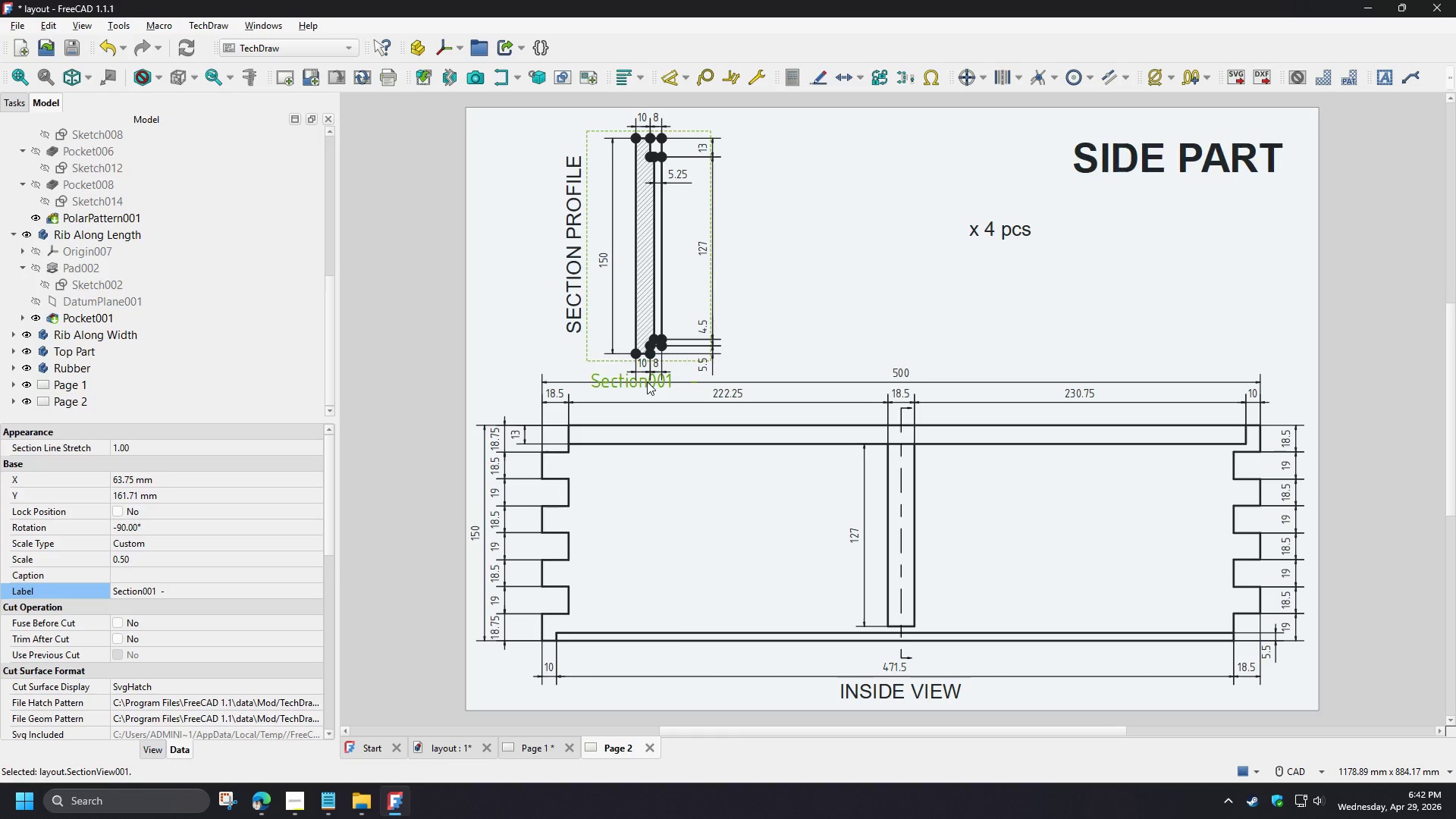 
key(Delete)
 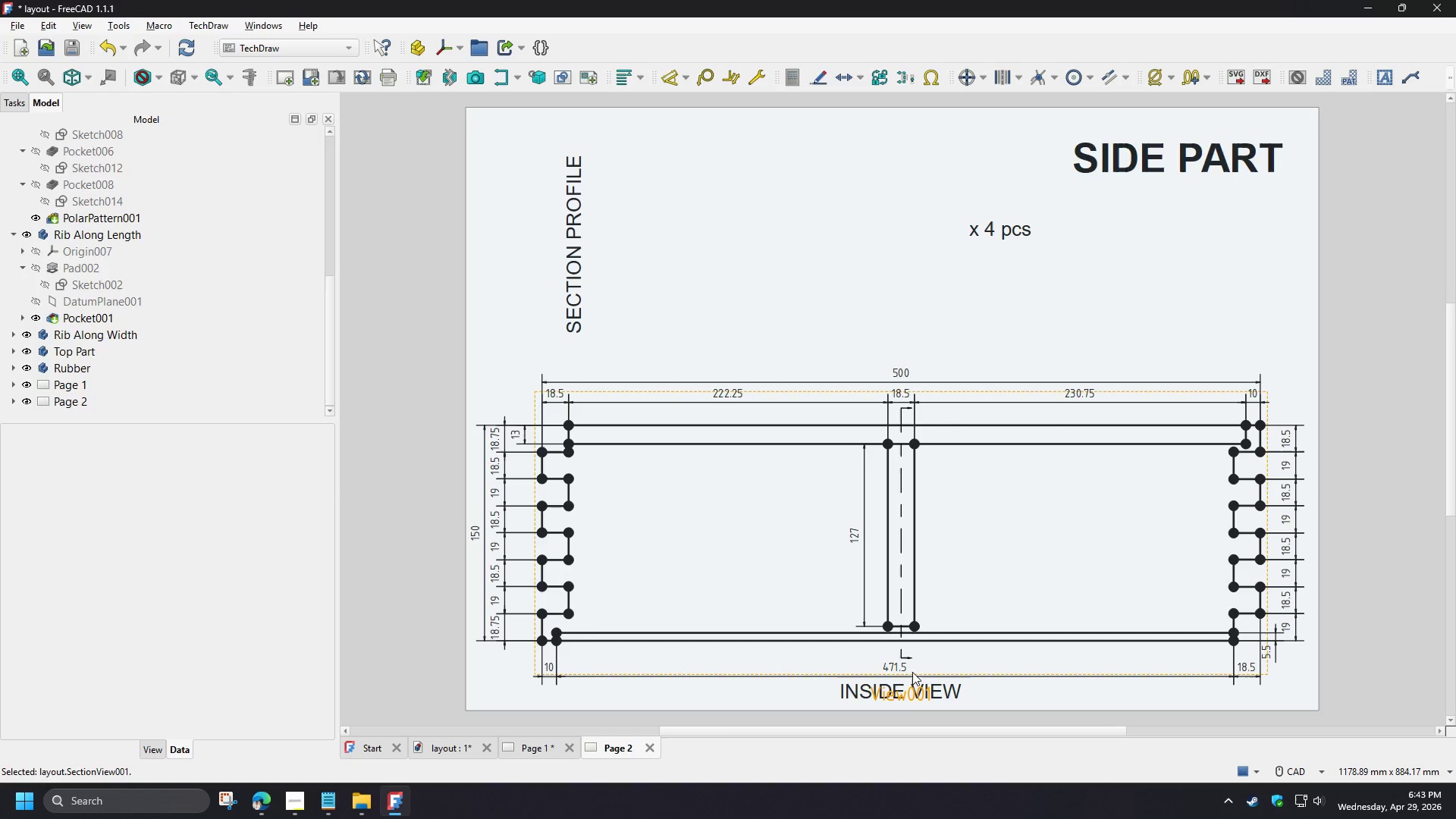 
left_click([908, 695])
 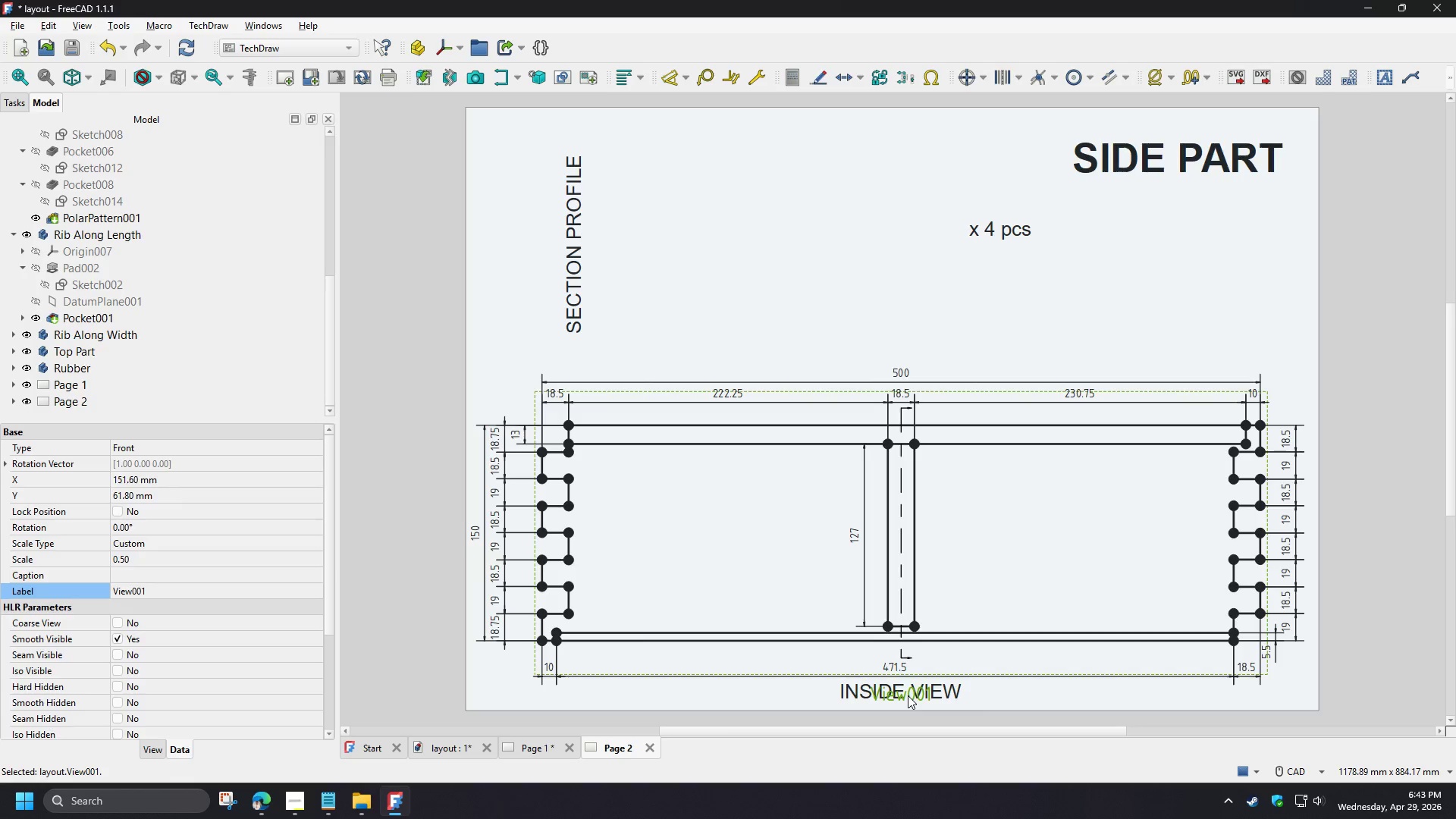 
key(Delete)
 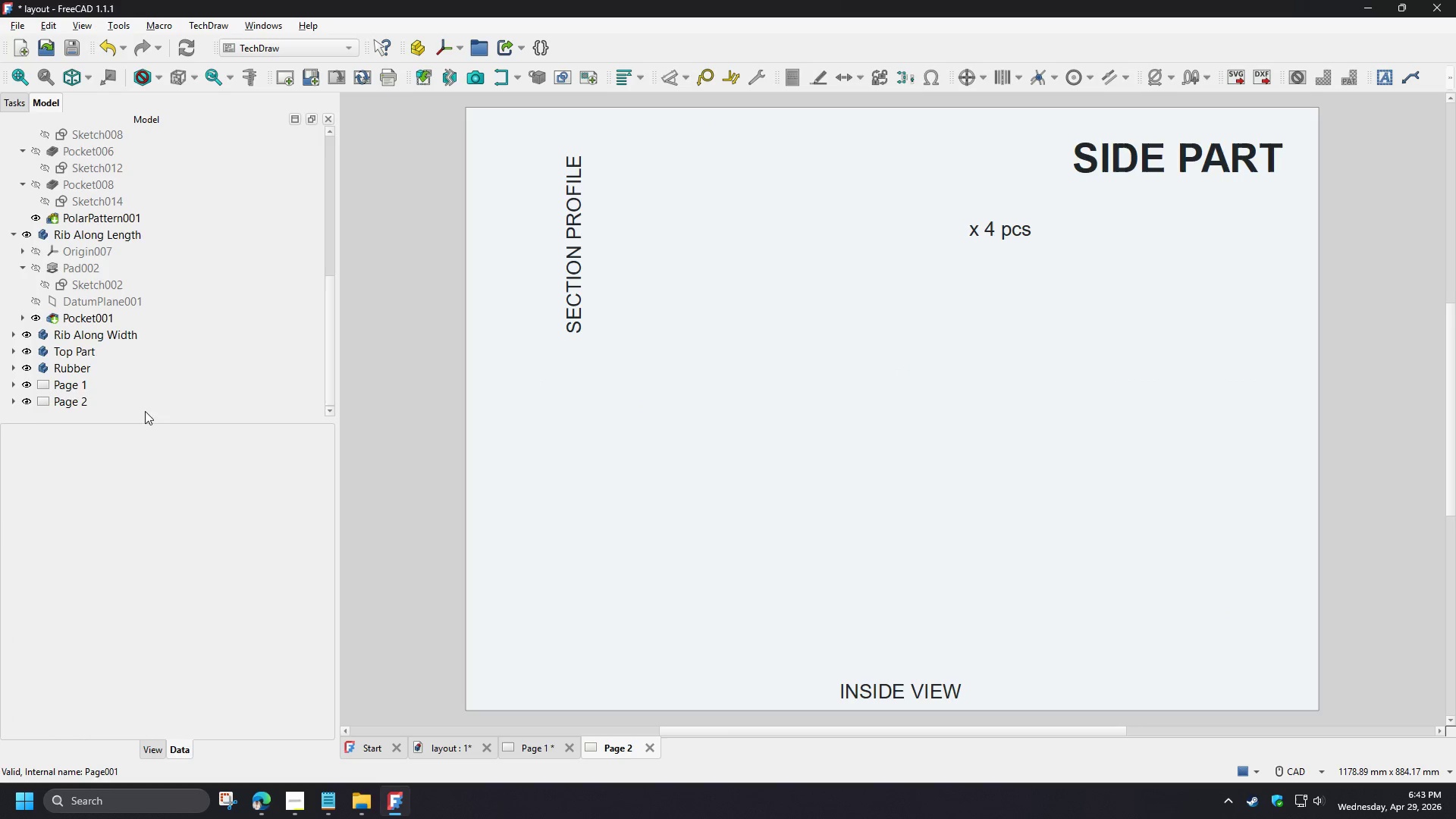 
left_click([111, 387])
 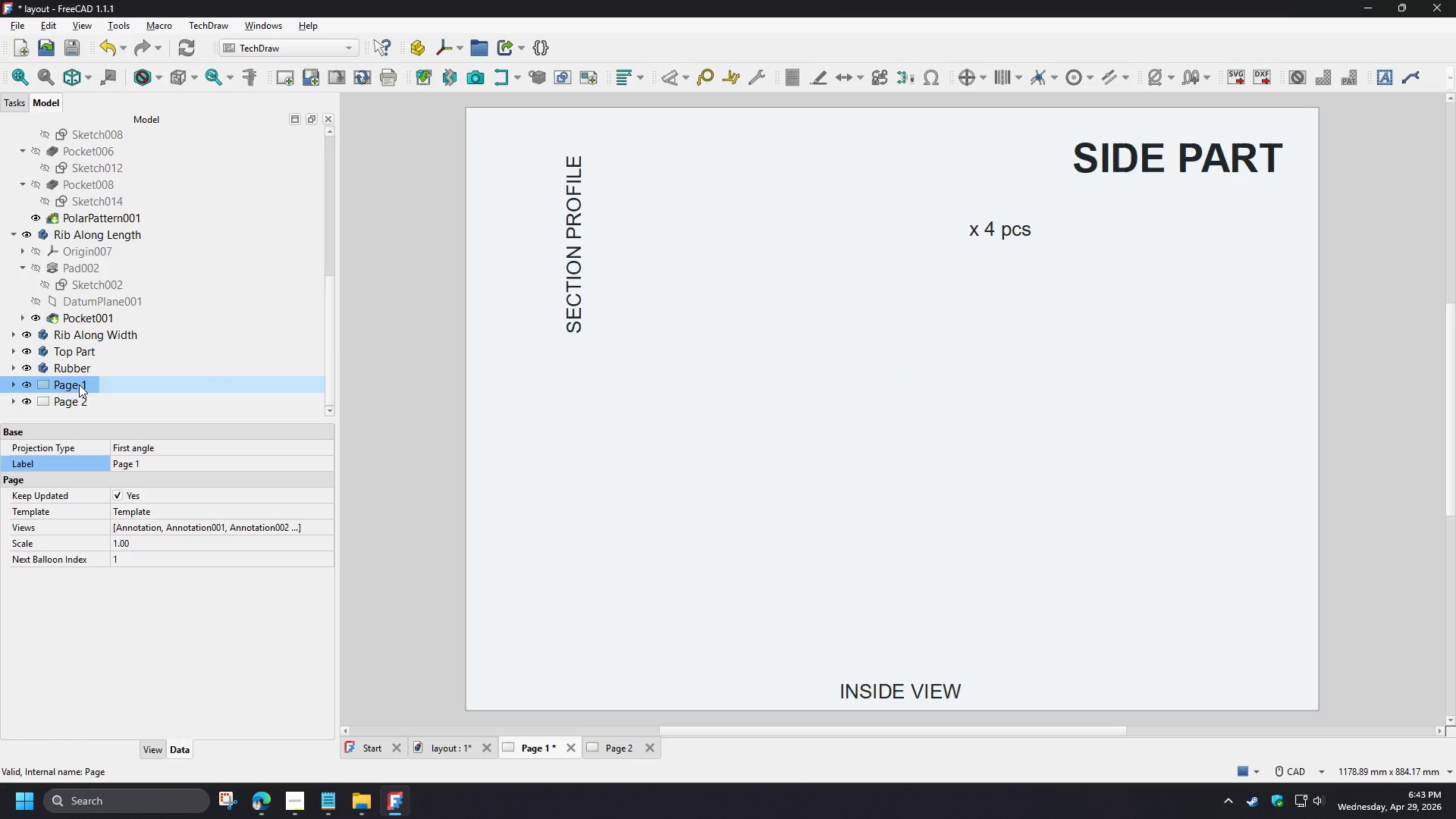 
double_click([78, 384])
 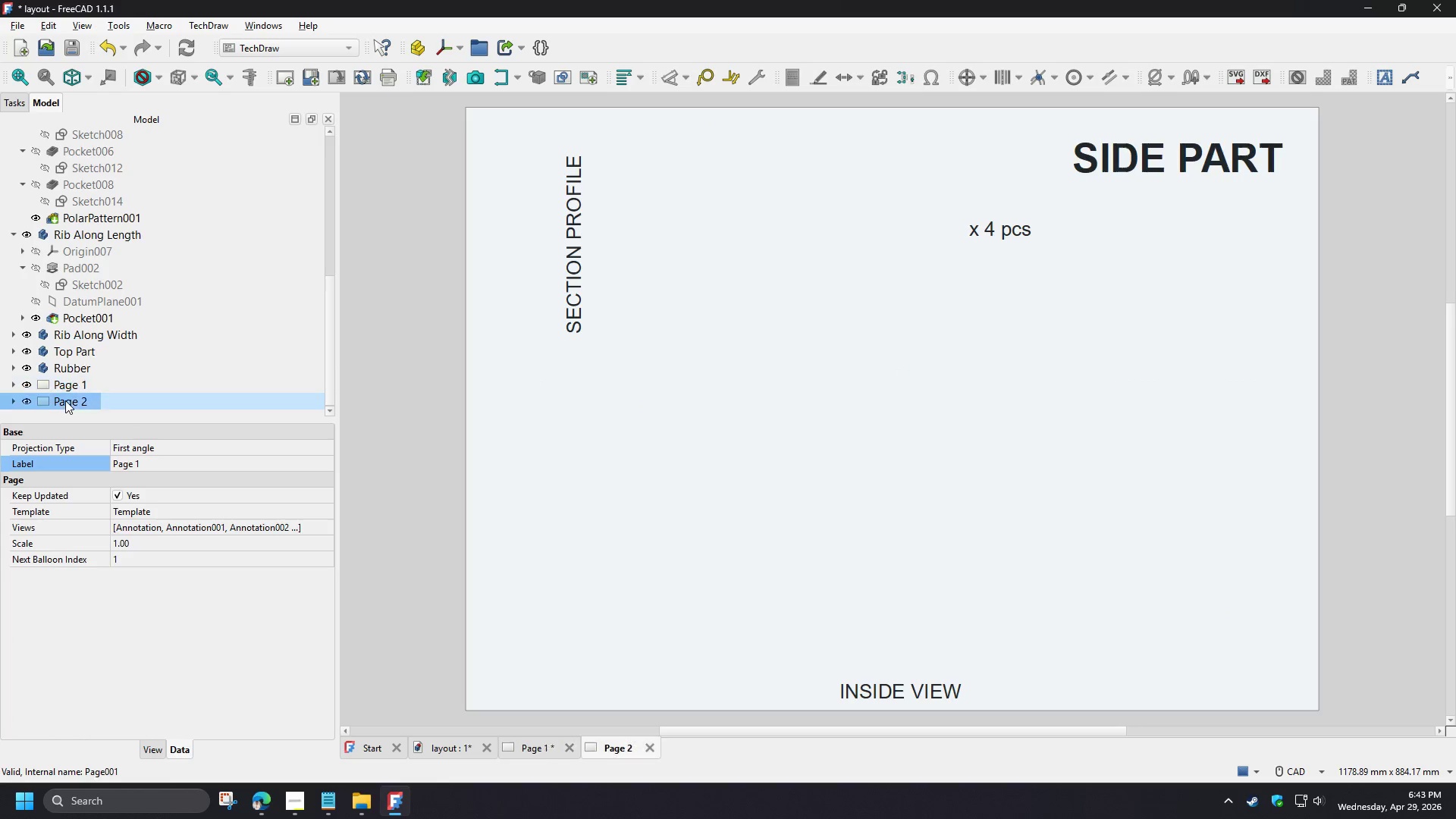 
double_click([65, 400])
 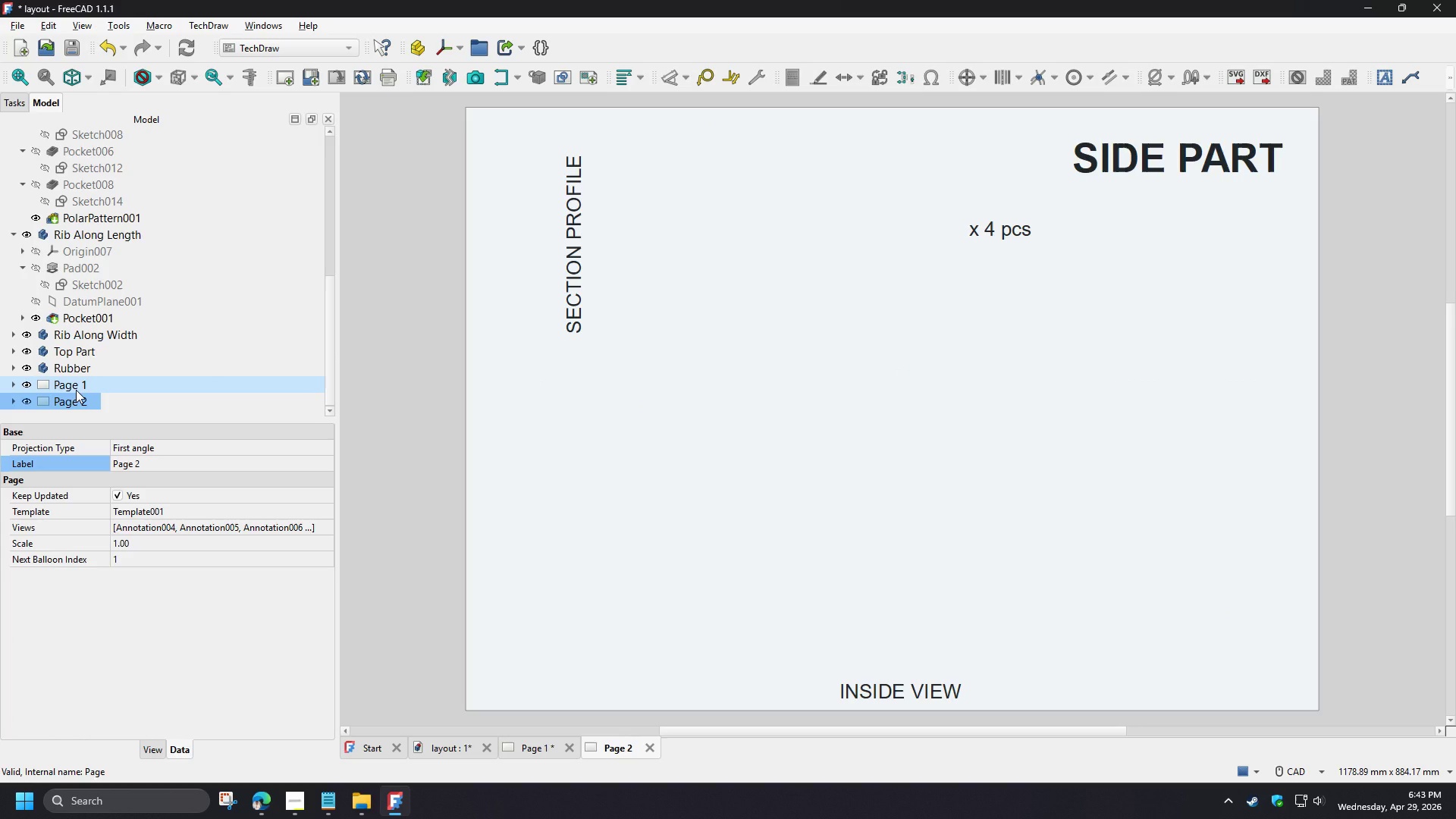 
left_click([76, 390])
 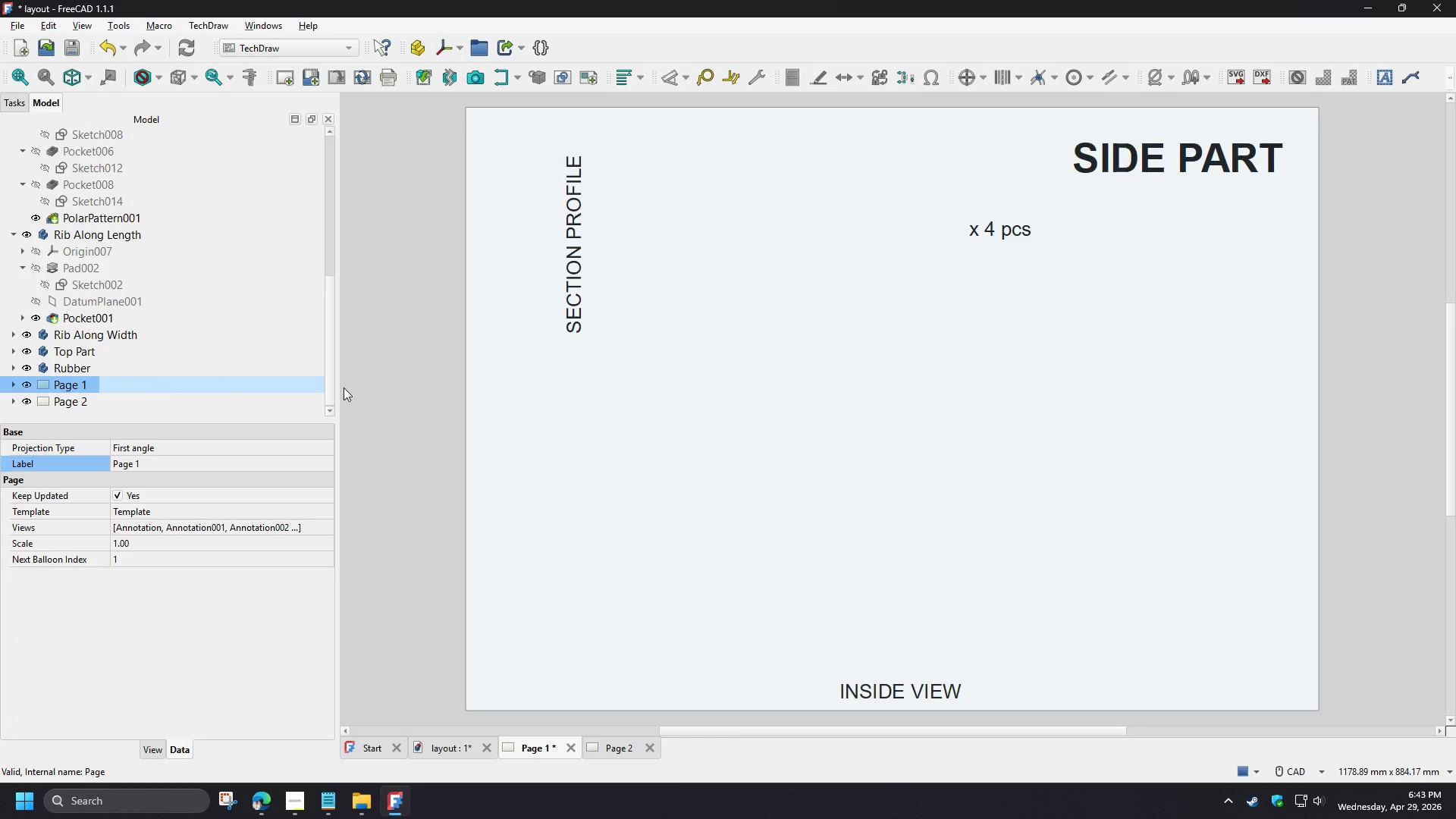 
key(Control+Z)
 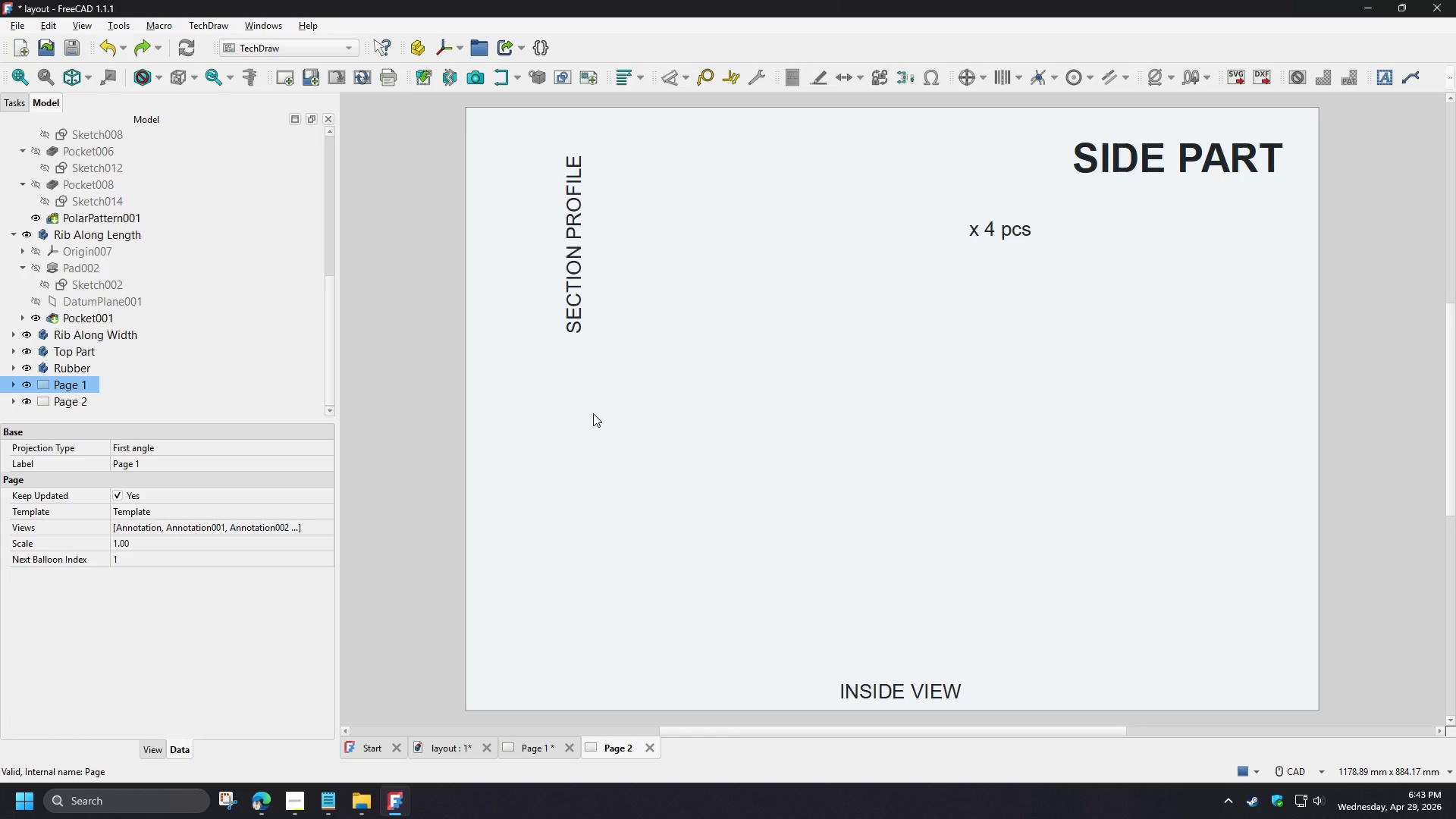 
key(Control+Z)
 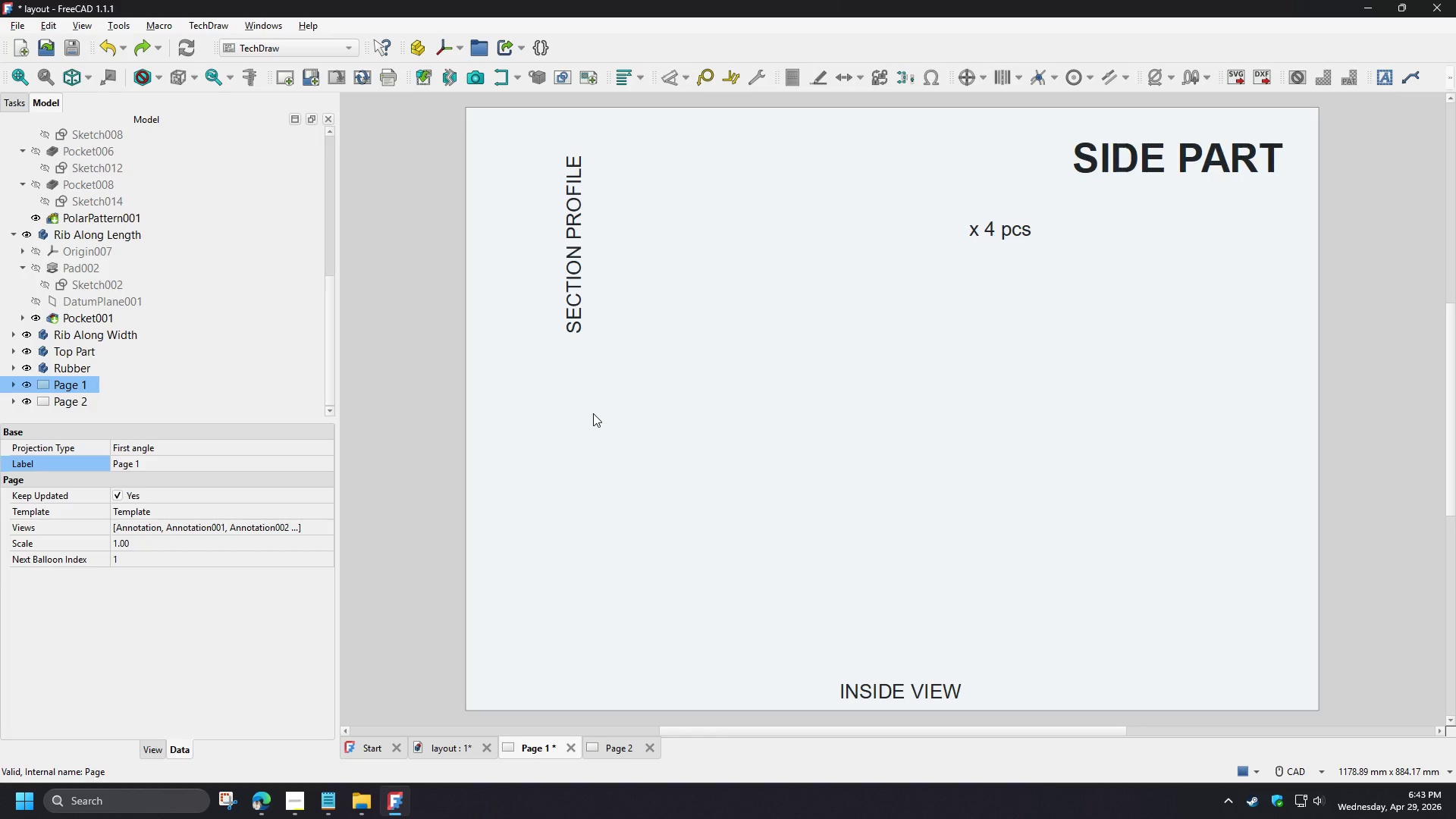 
key(Control+Z)
 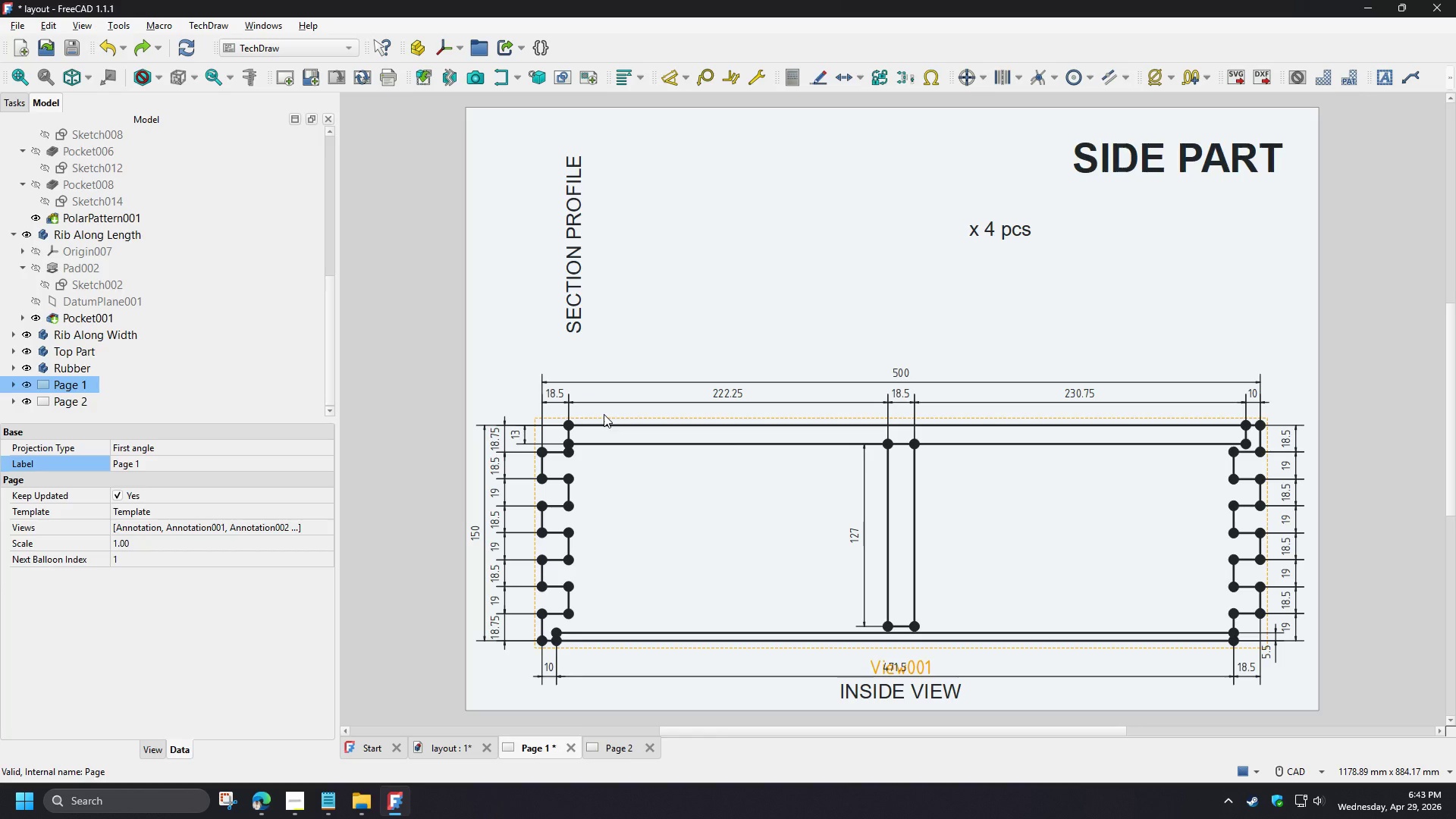 
key(Control+Z)
 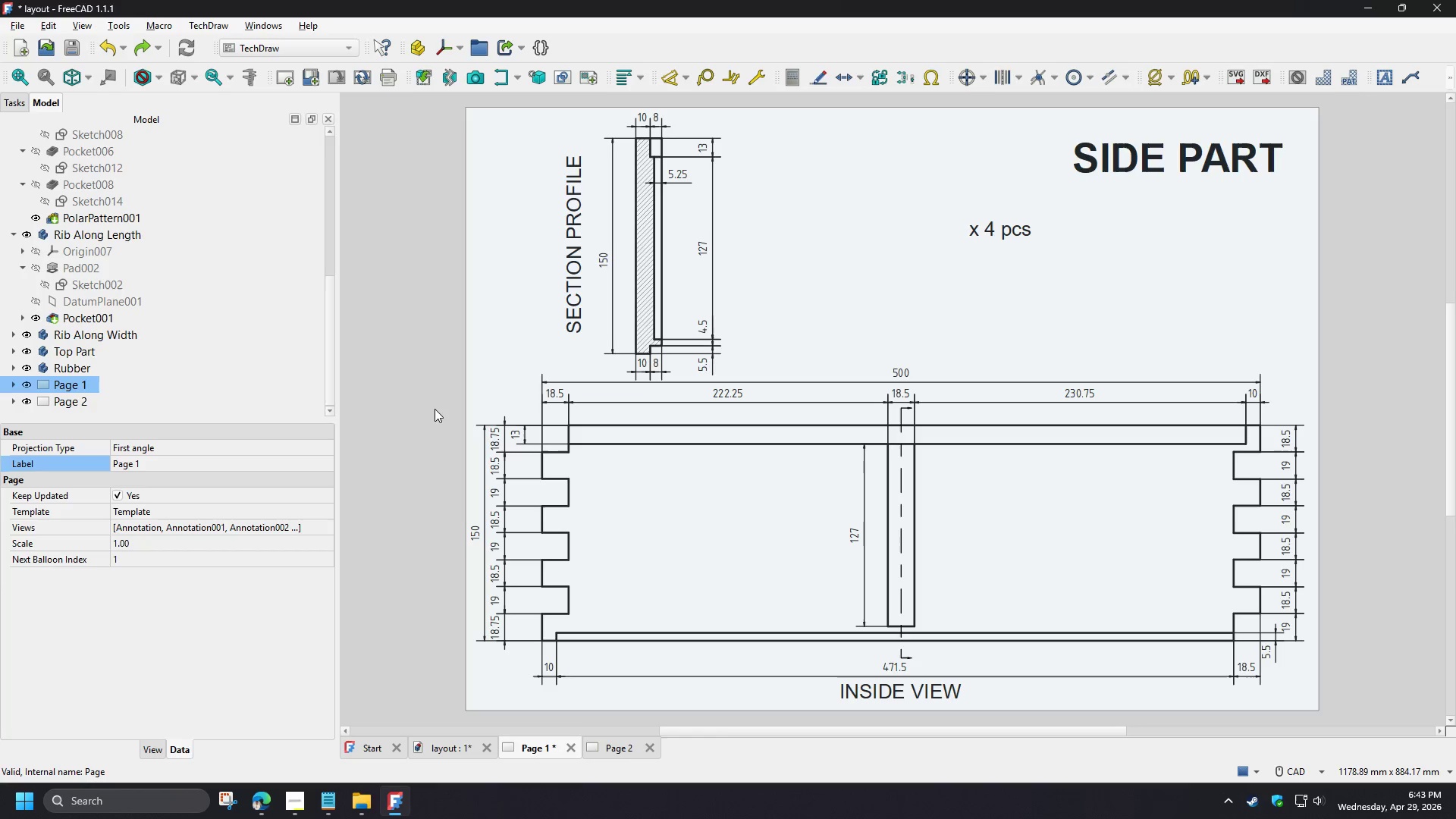 
key(Control+Z)
 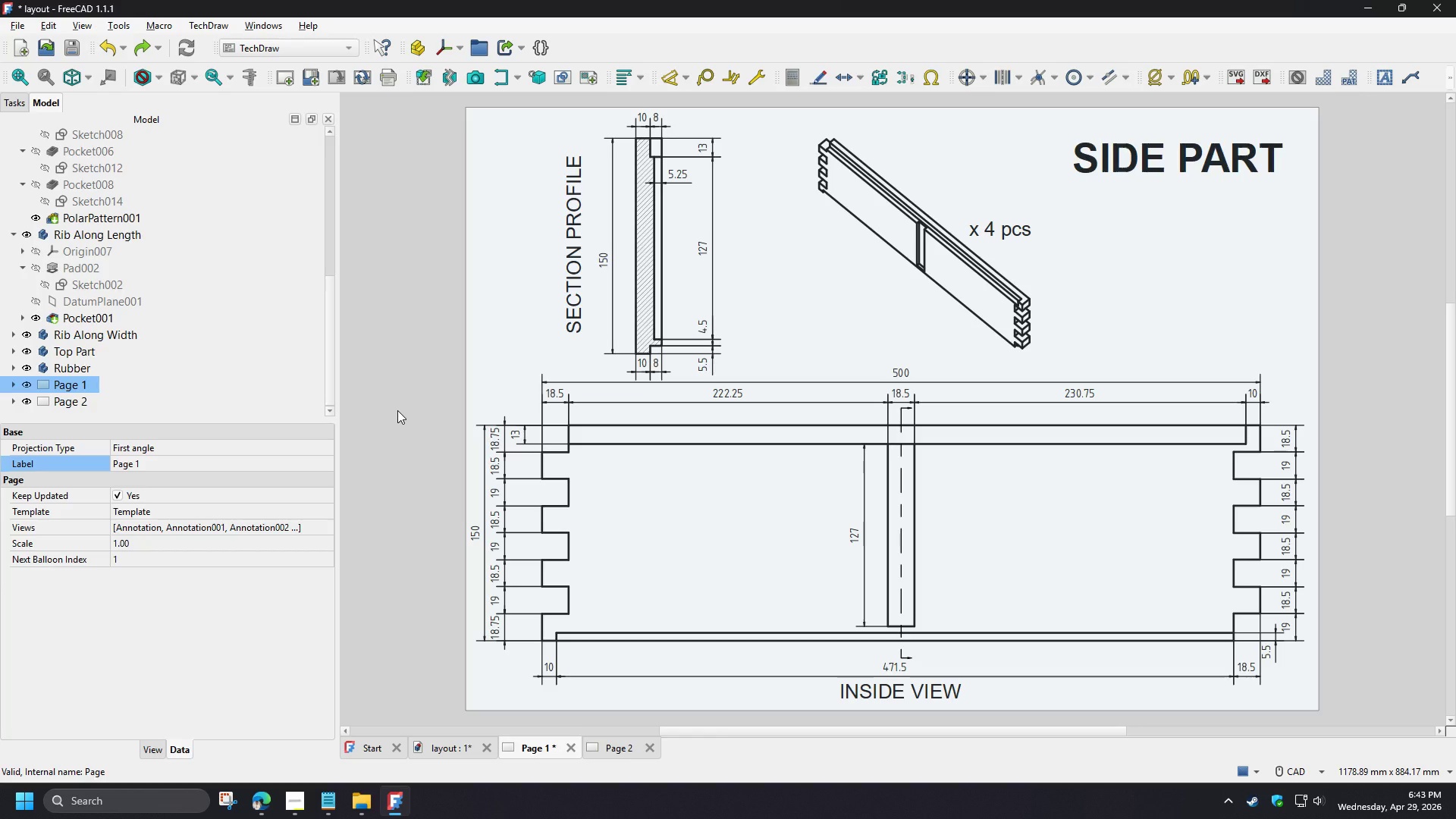 
double_click([397, 410])
 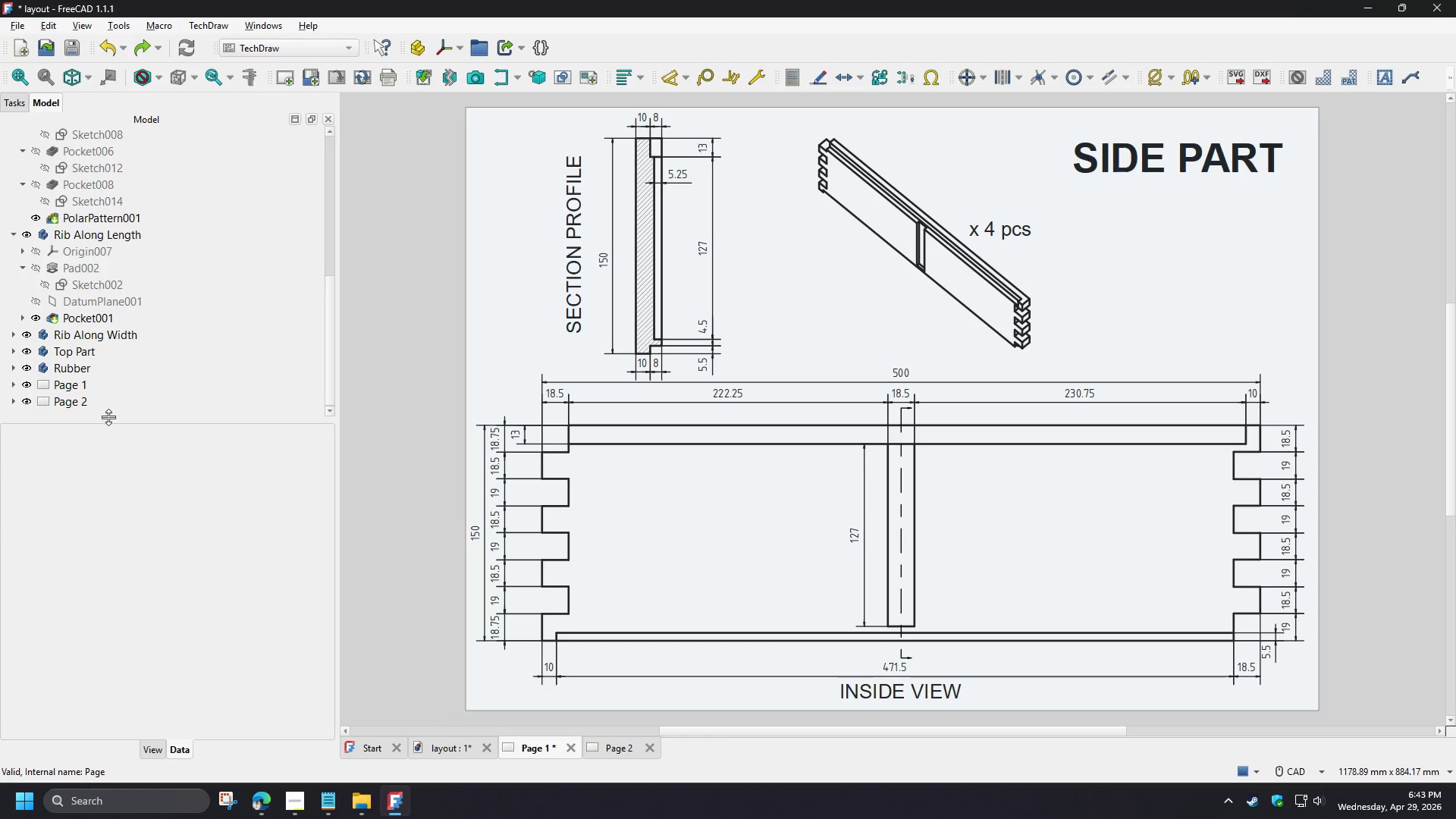 
double_click([61, 405])
 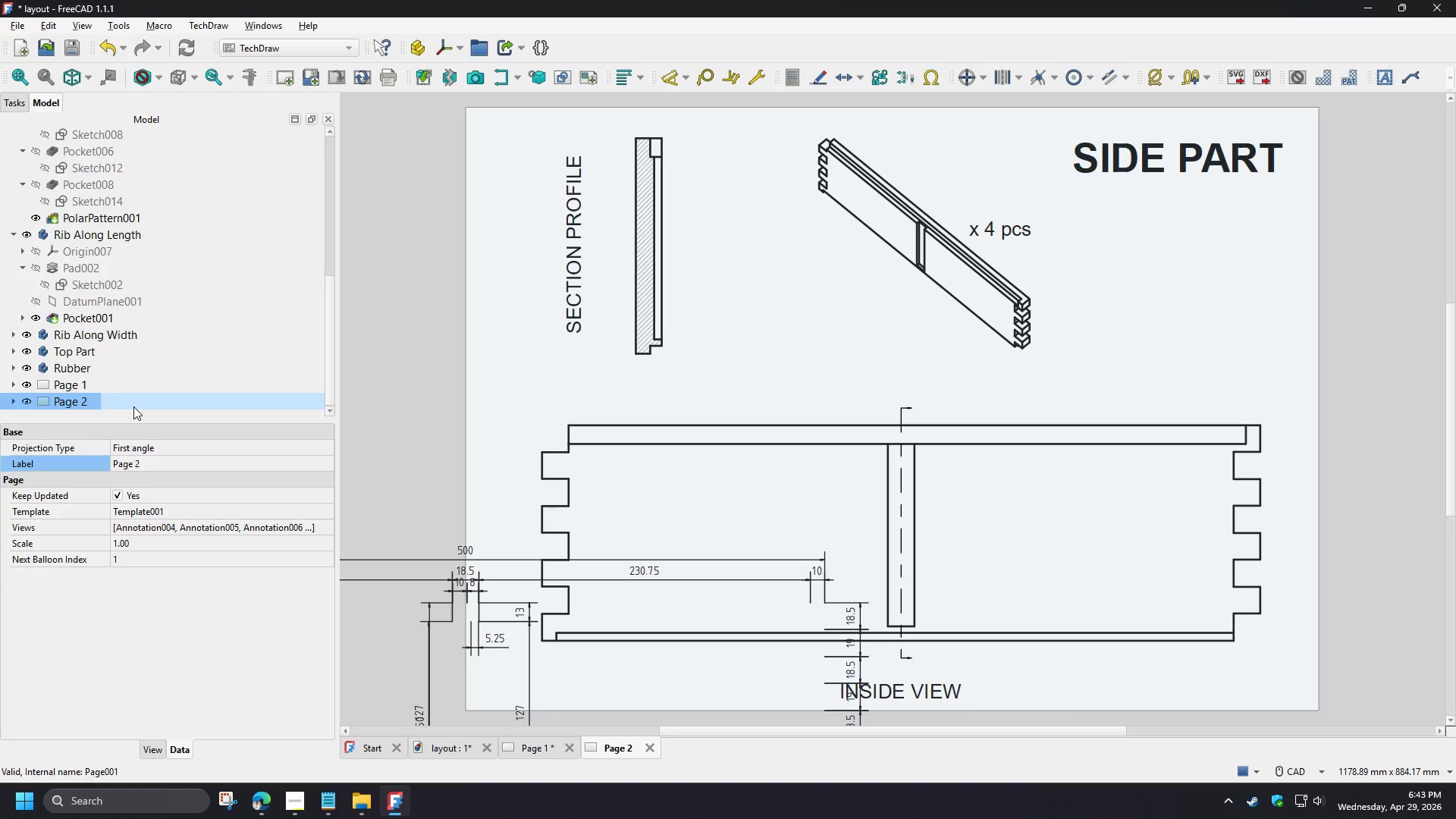 
wait(5.7)
 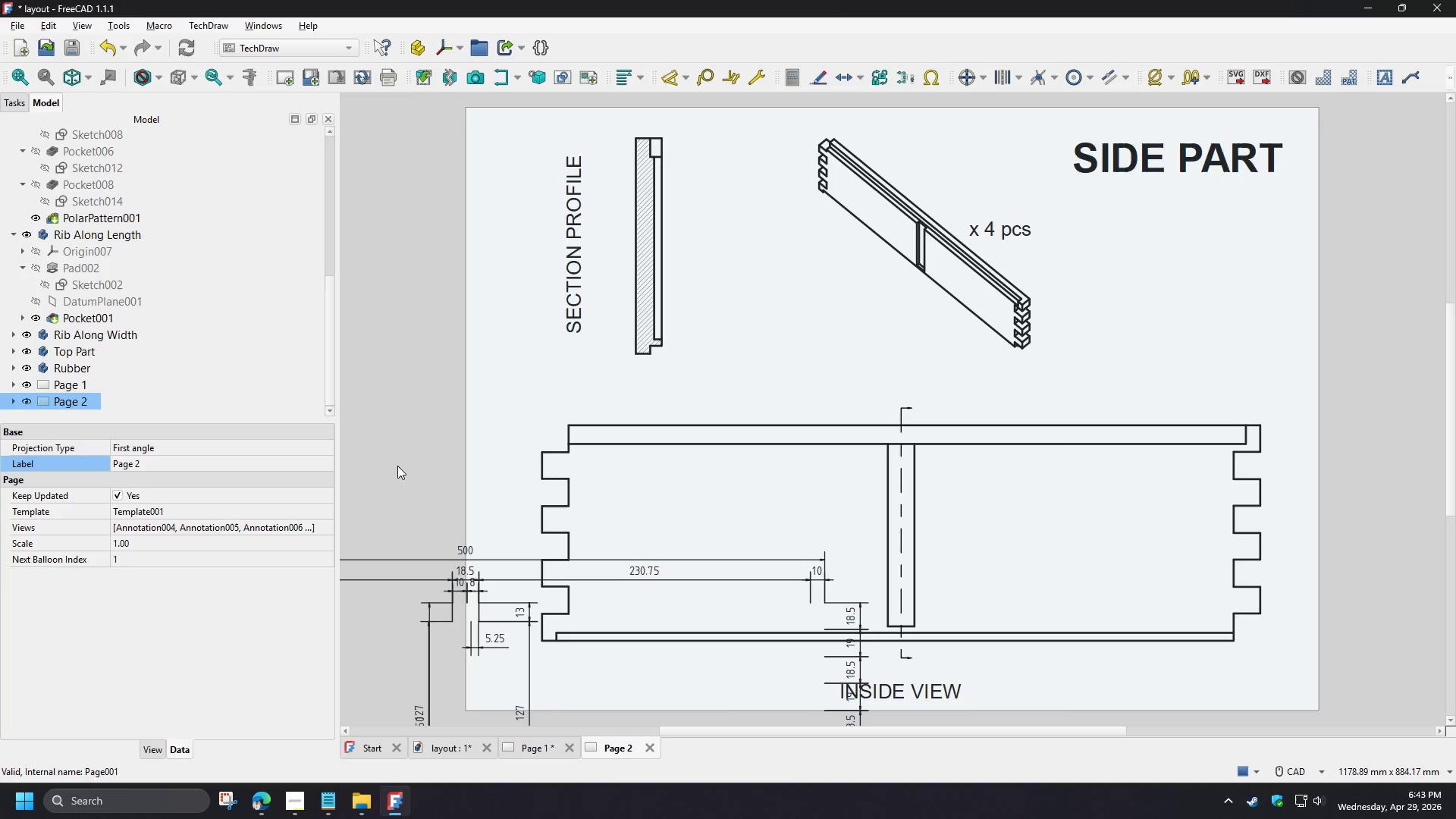 
left_click([115, 416])
 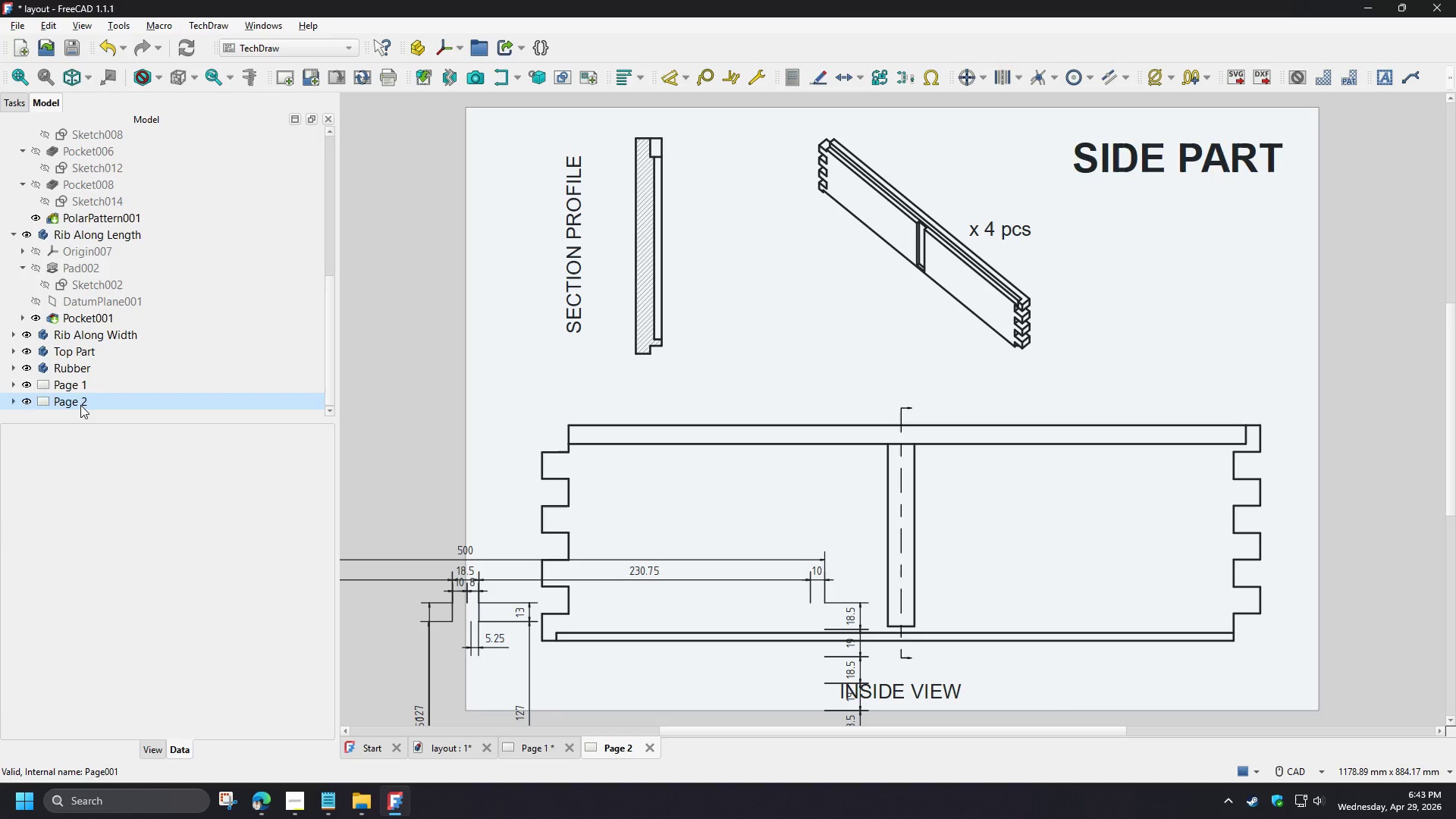 
left_click([80, 405])
 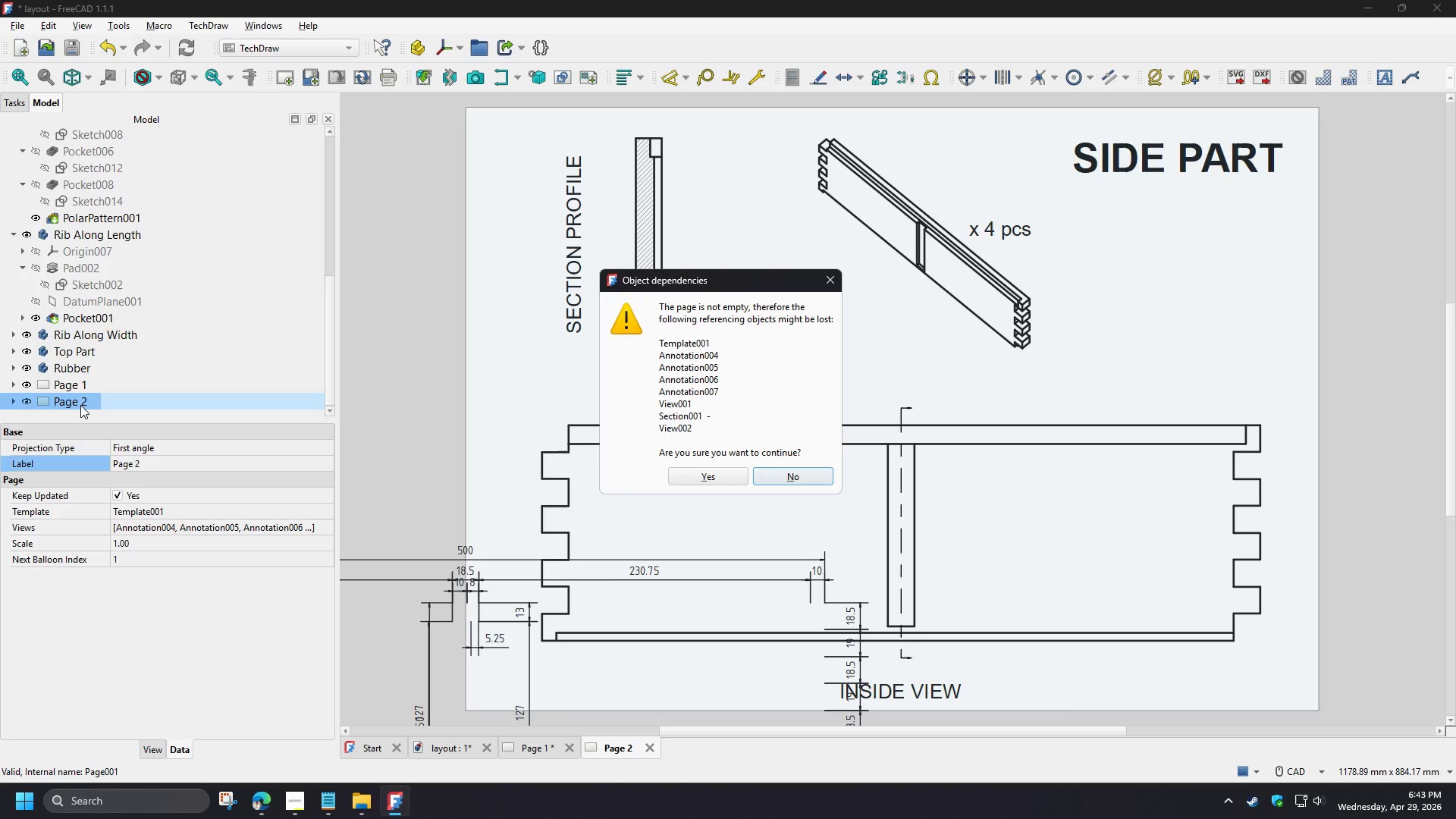 
key(Delete)
 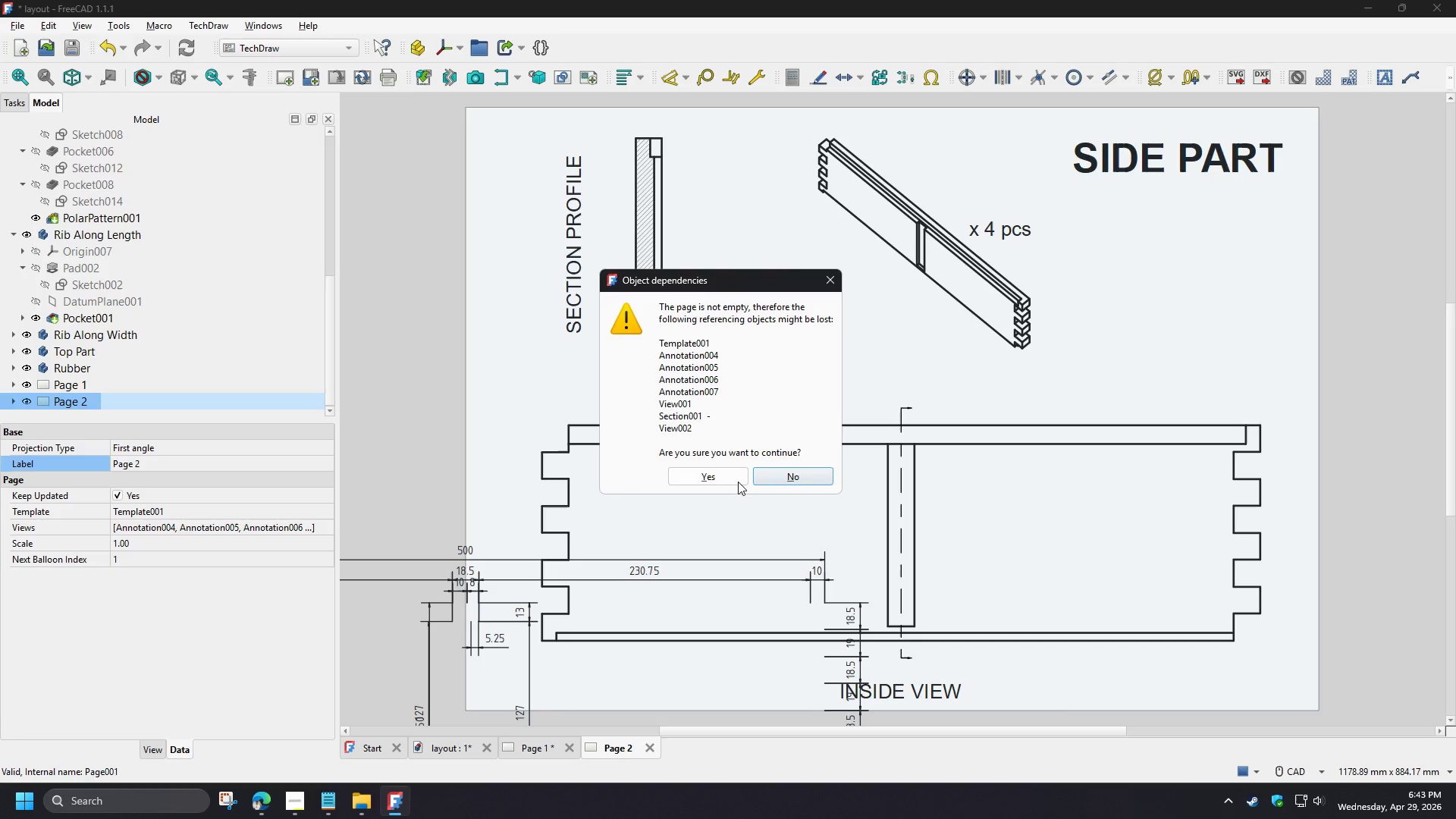 
left_click([779, 479])
 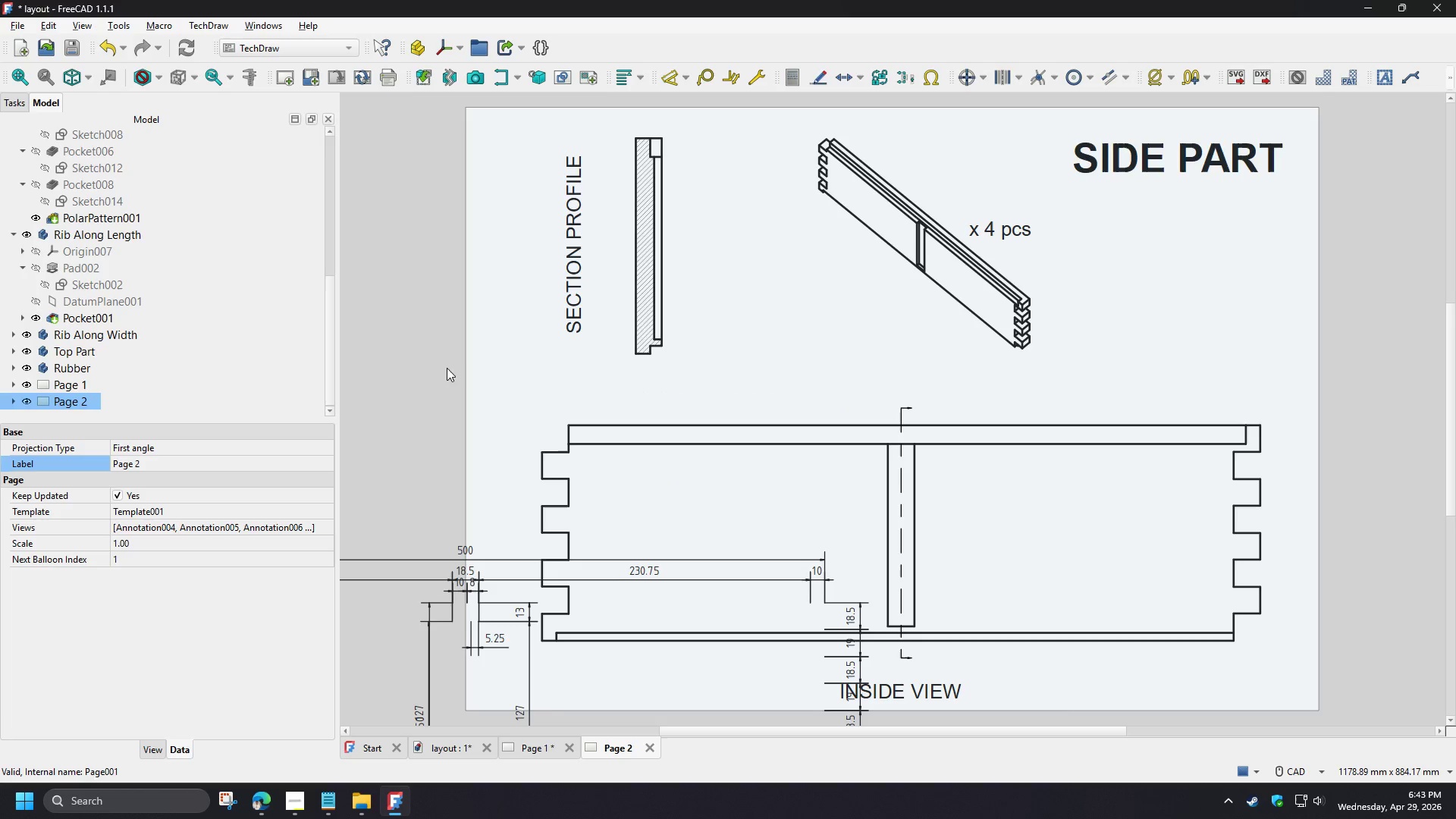 
key(Control+Z)
 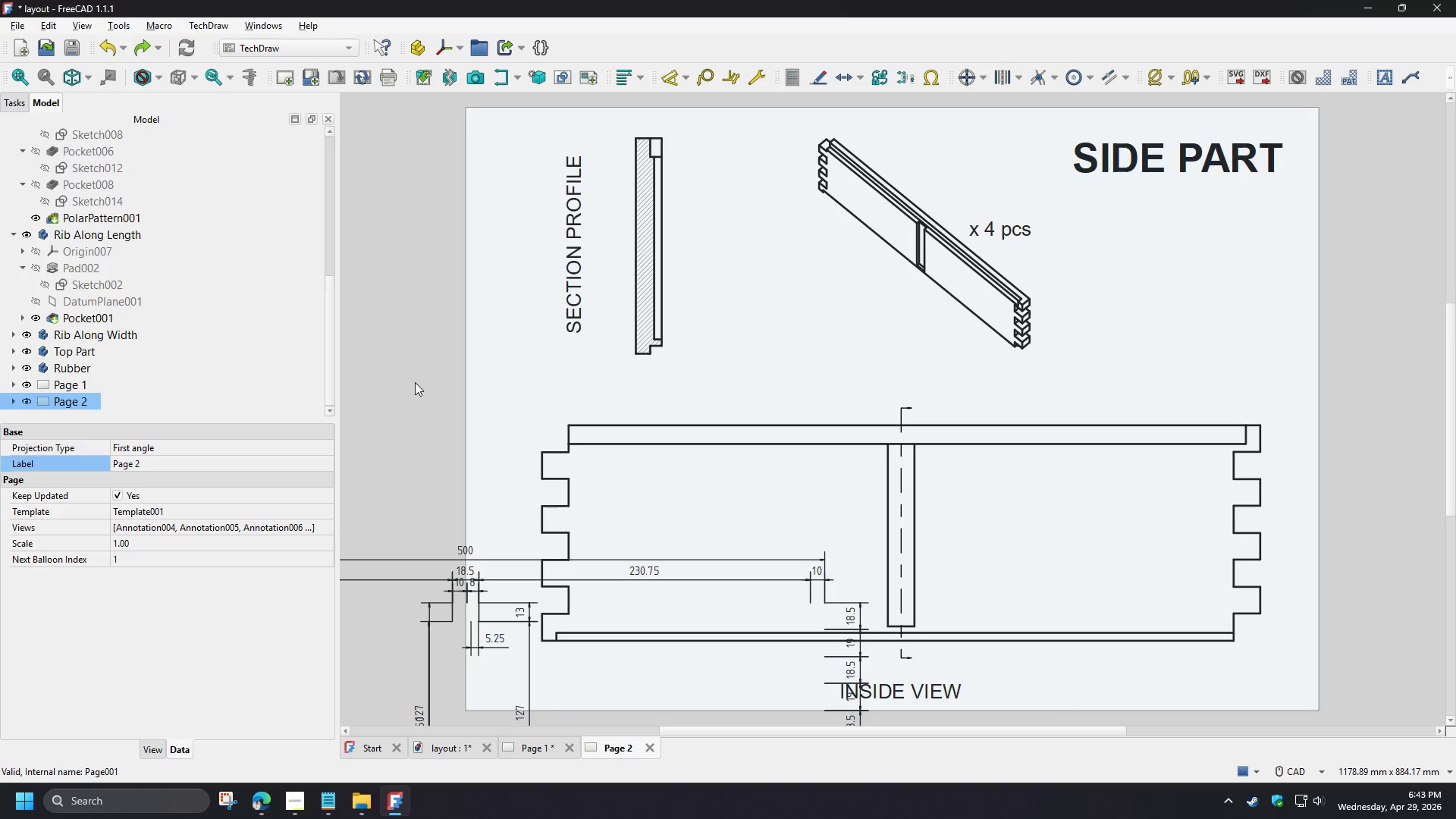 
key(Control+Z)
 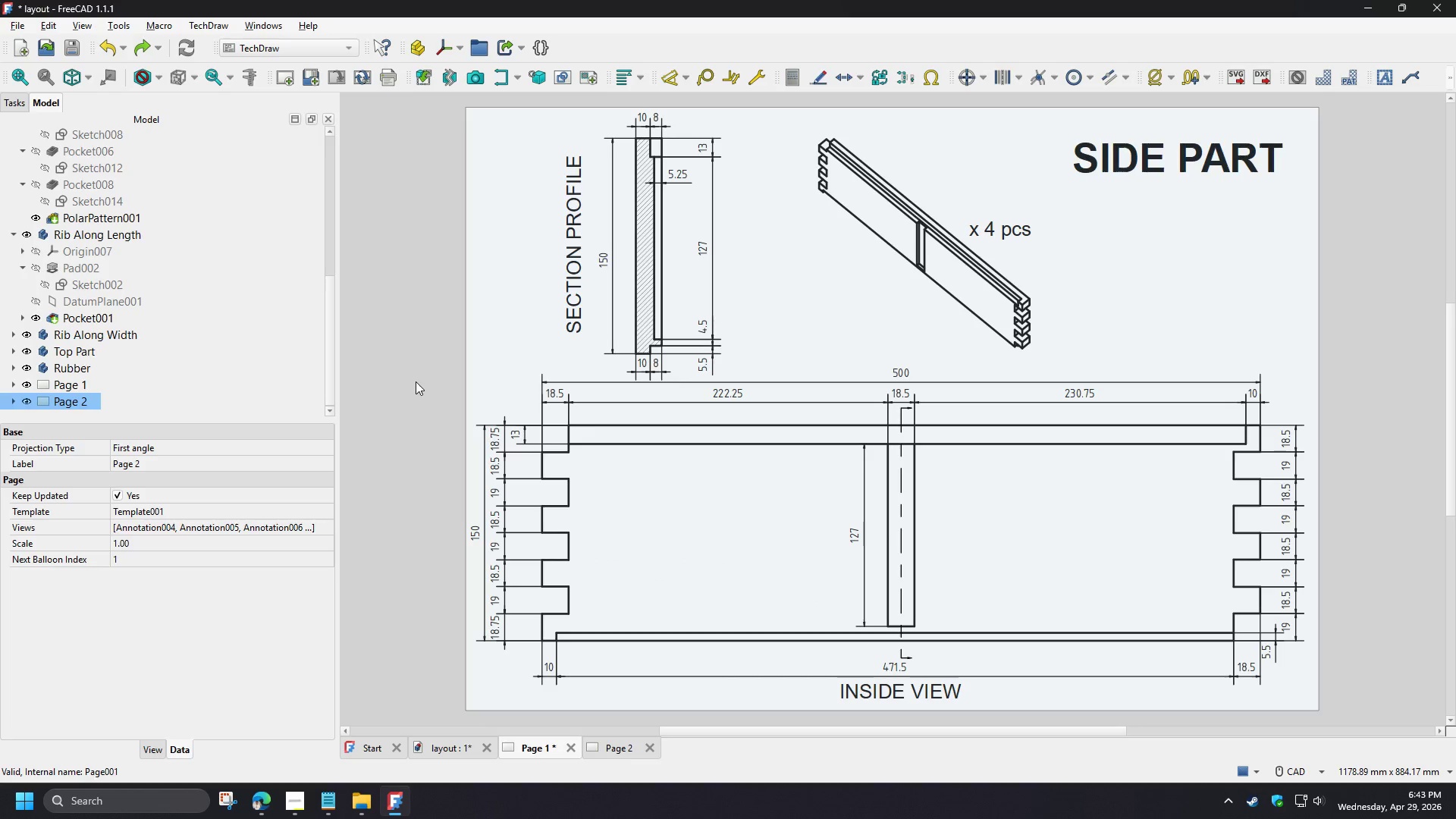 
key(Control+Z)
 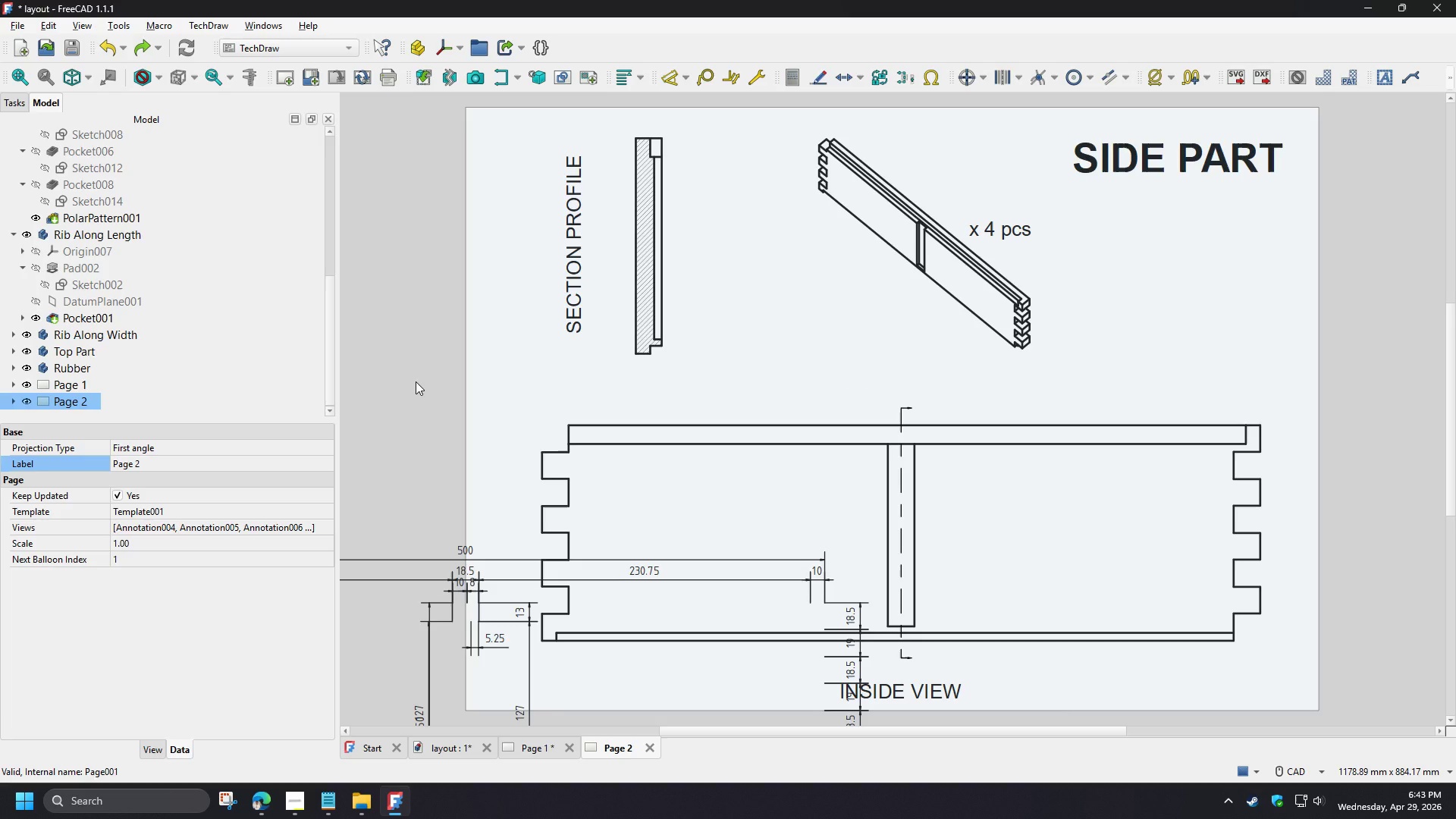 
key(Control+Z)
 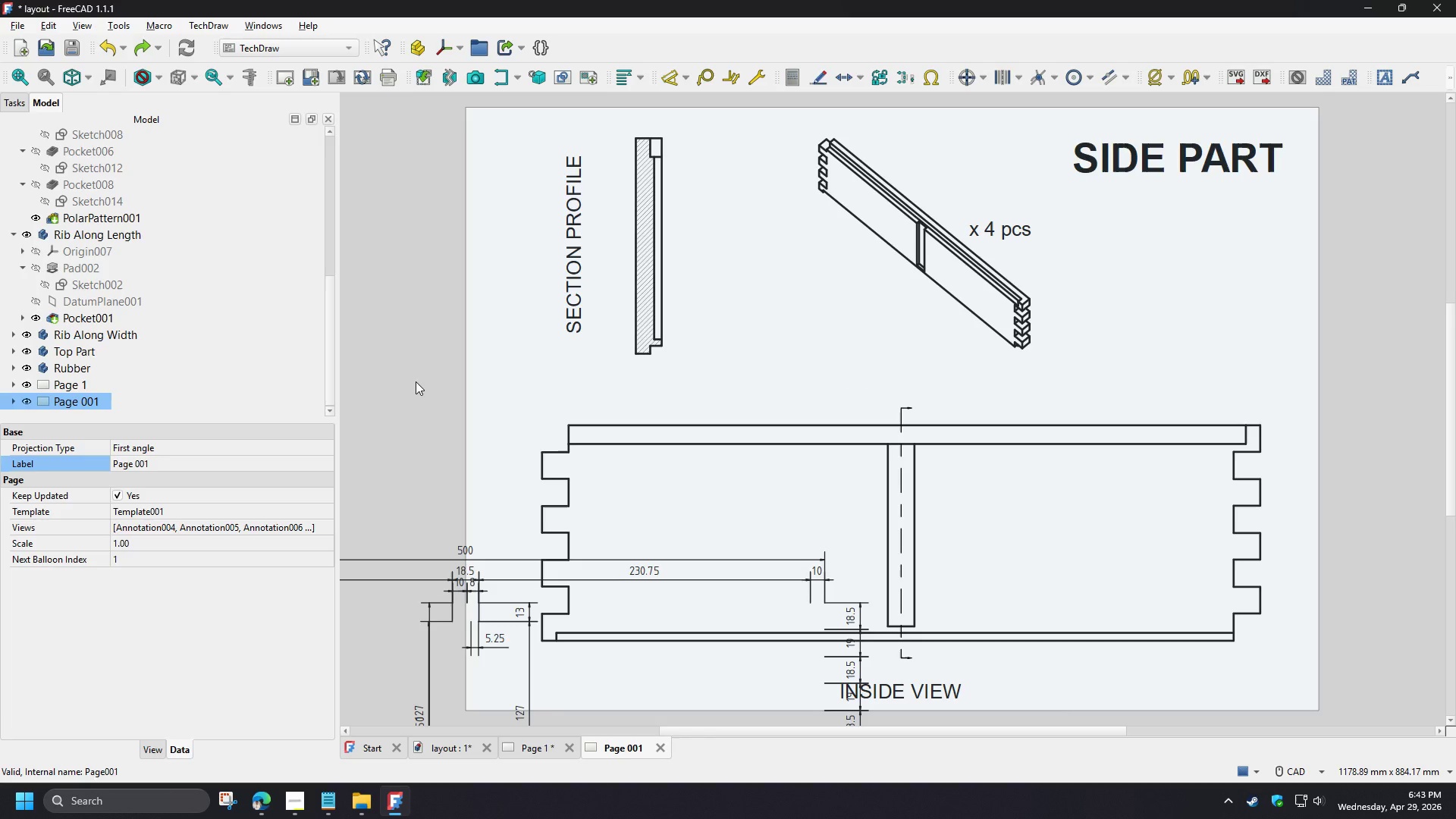 
key(Control+Z)
 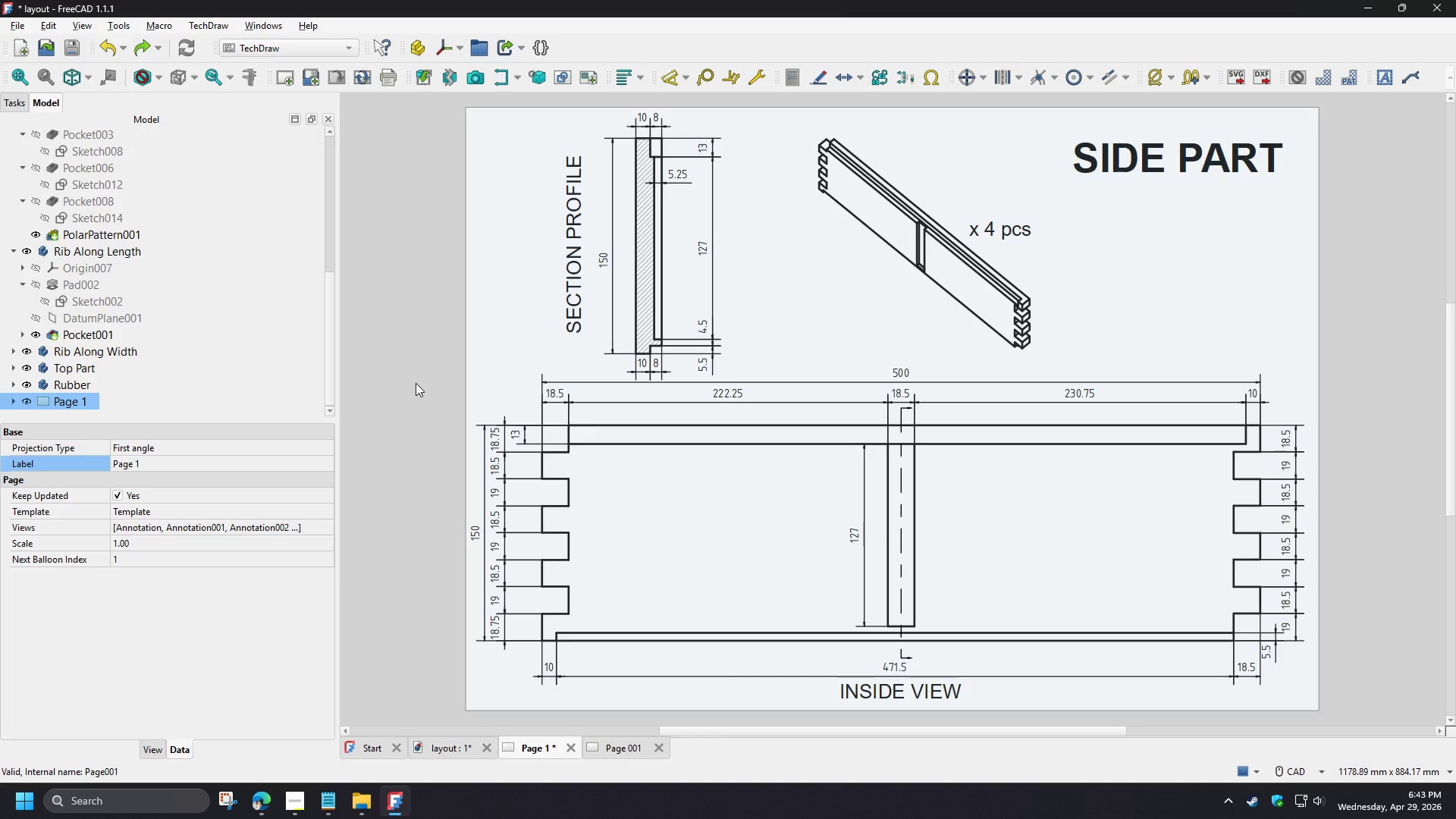 
left_click([416, 387])
 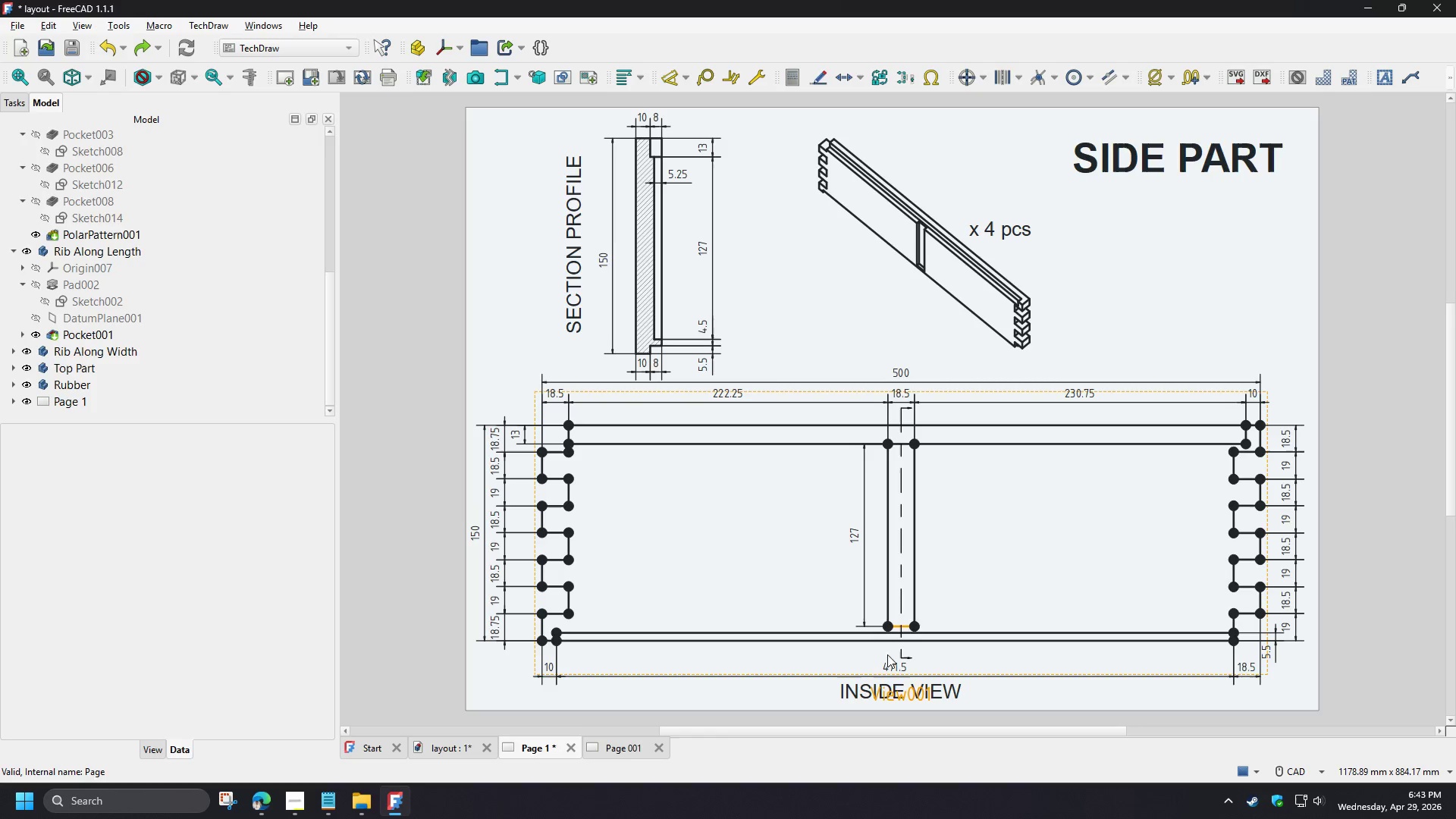 
left_click([896, 702])
 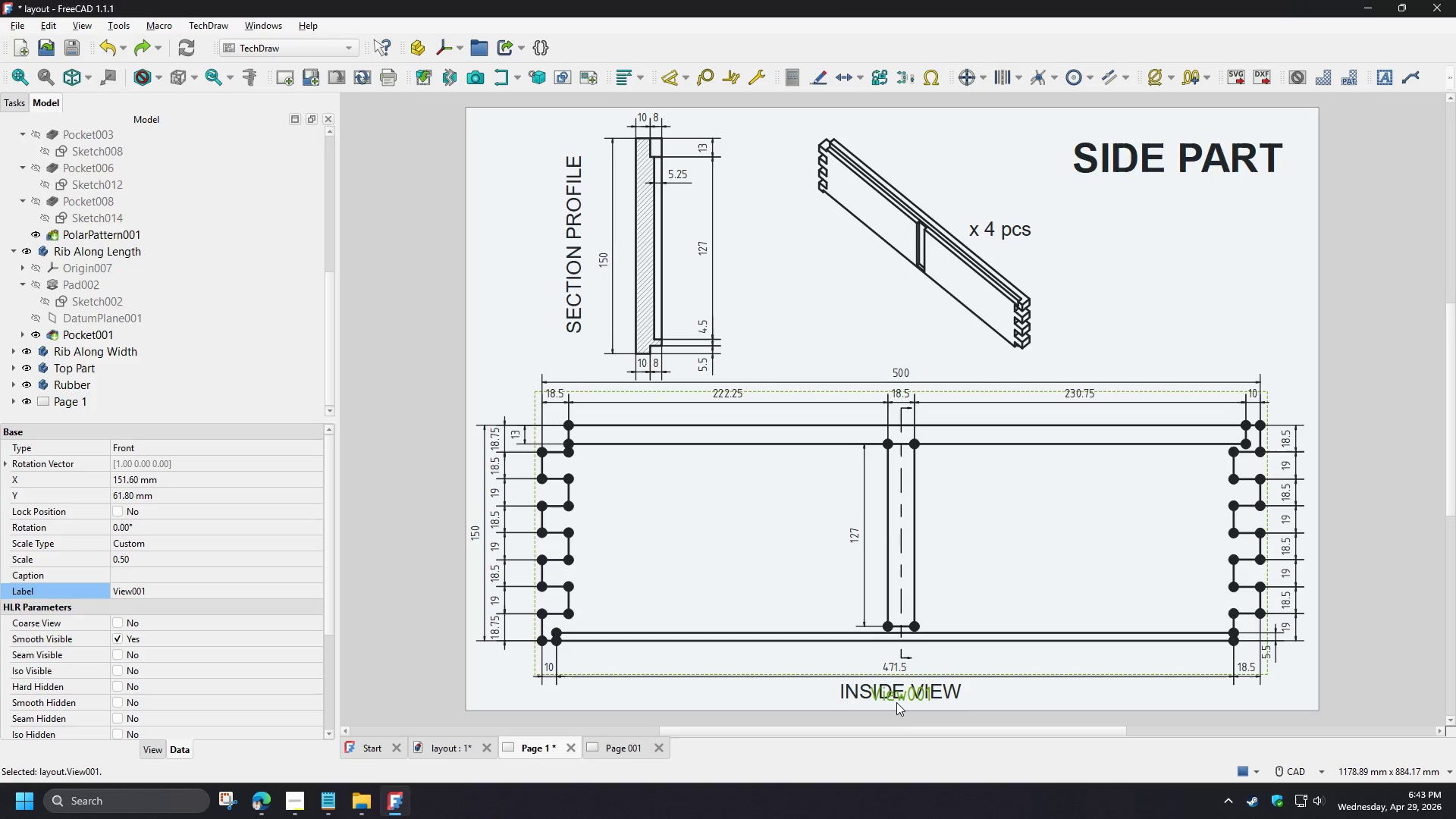 
key(Delete)
 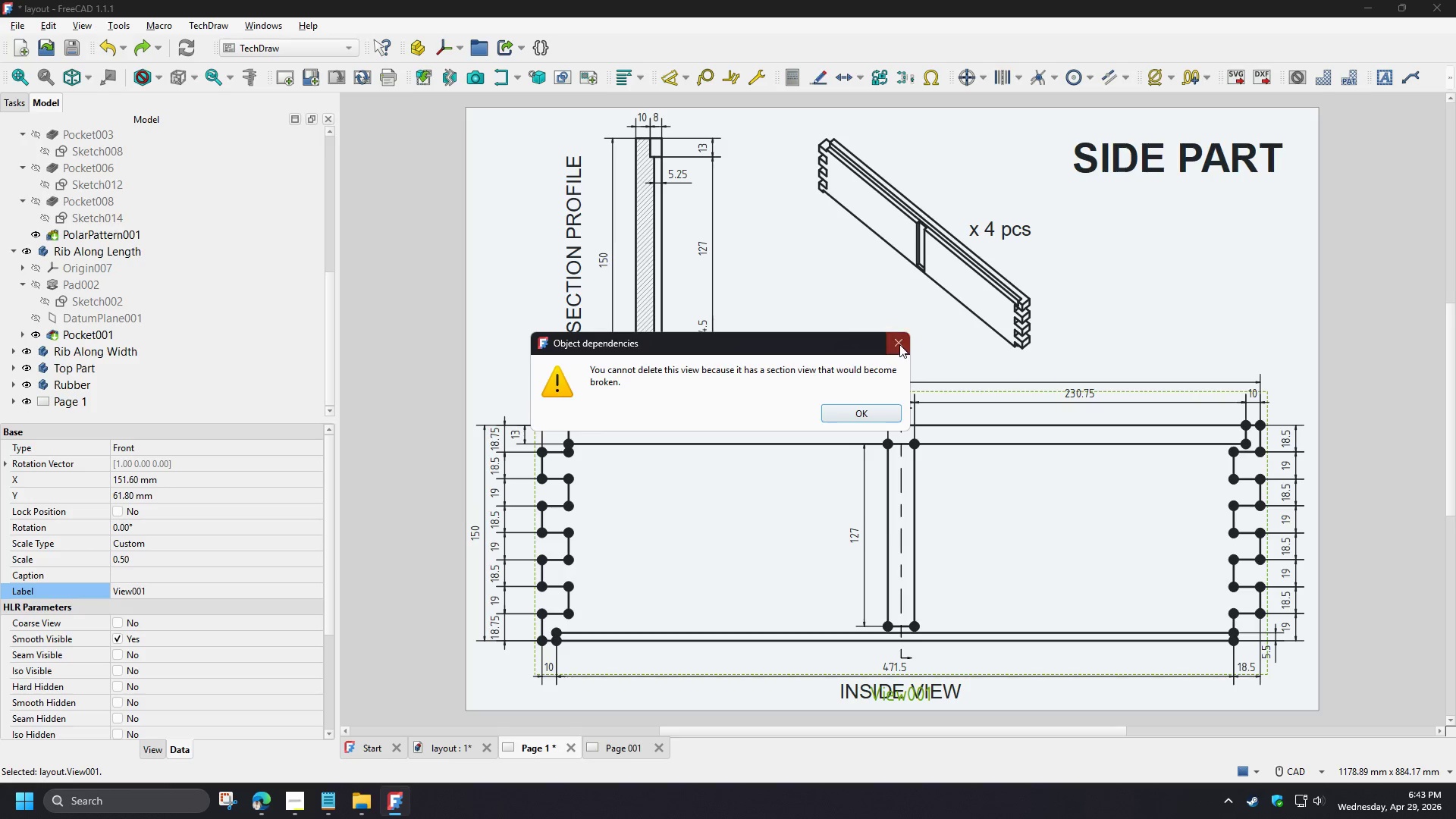 
left_click([899, 344])
 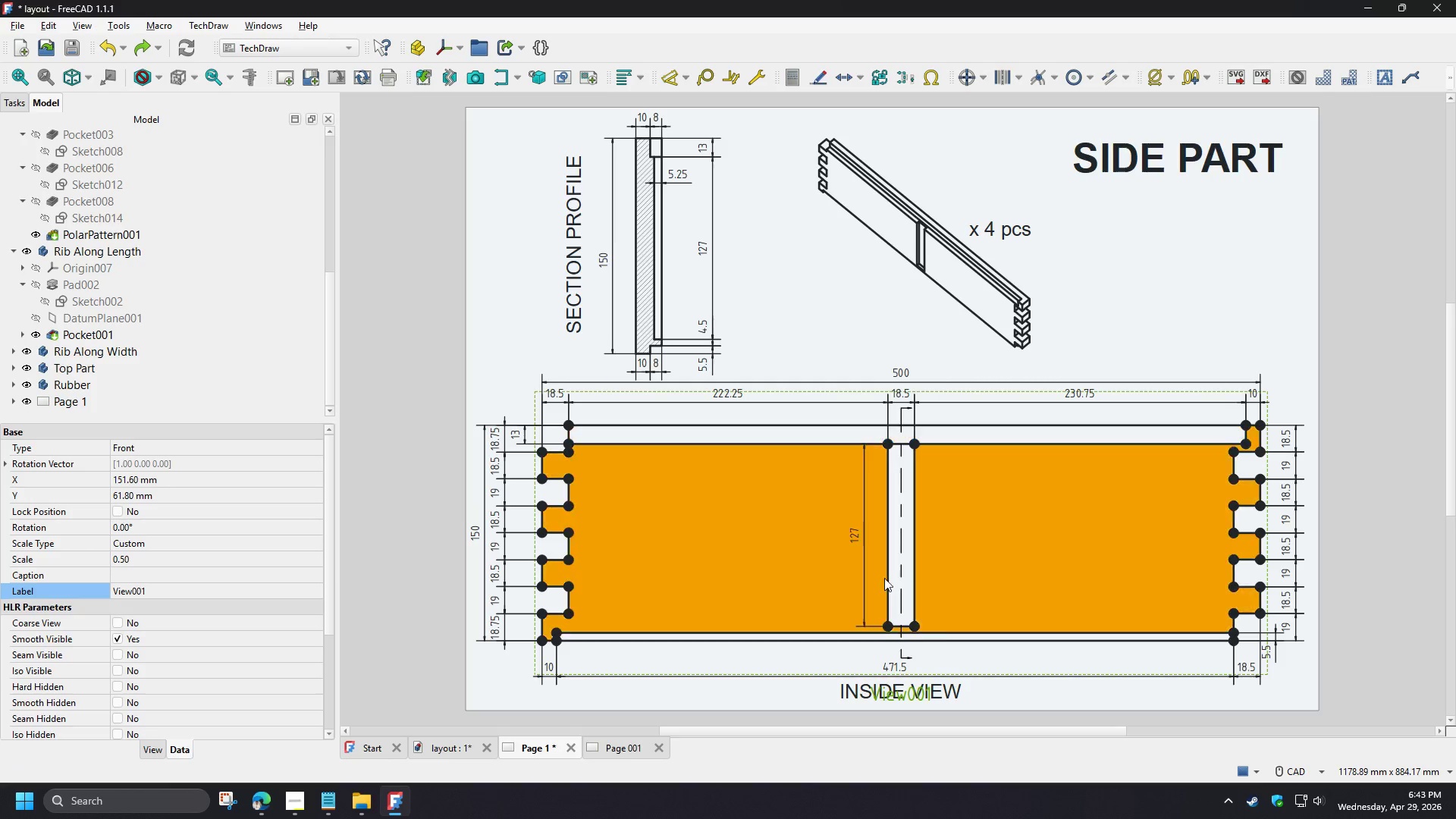 
left_click_drag(start_coordinate=[896, 695], to_coordinate=[899, 565])
 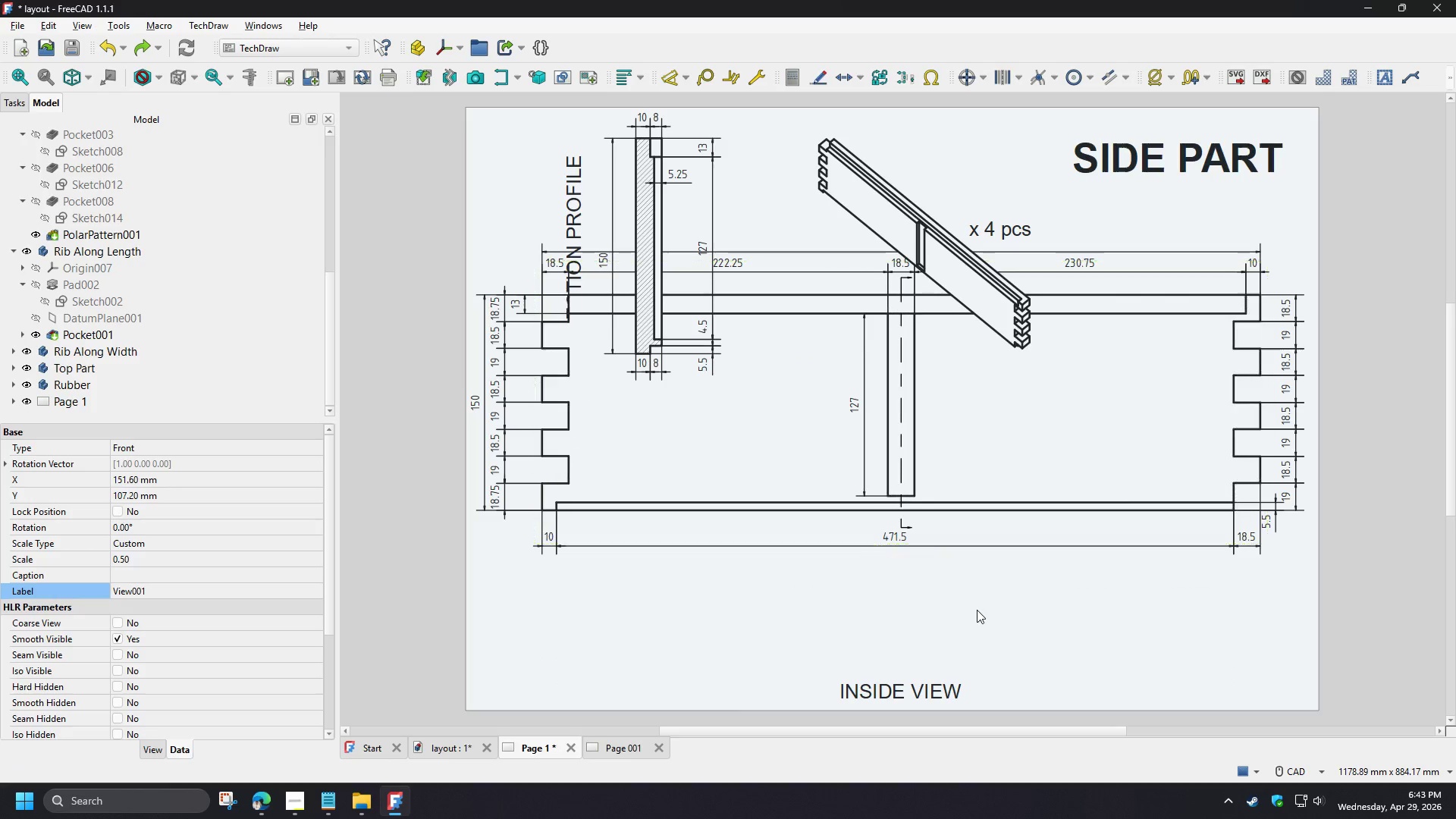 
key(Control+Z)
 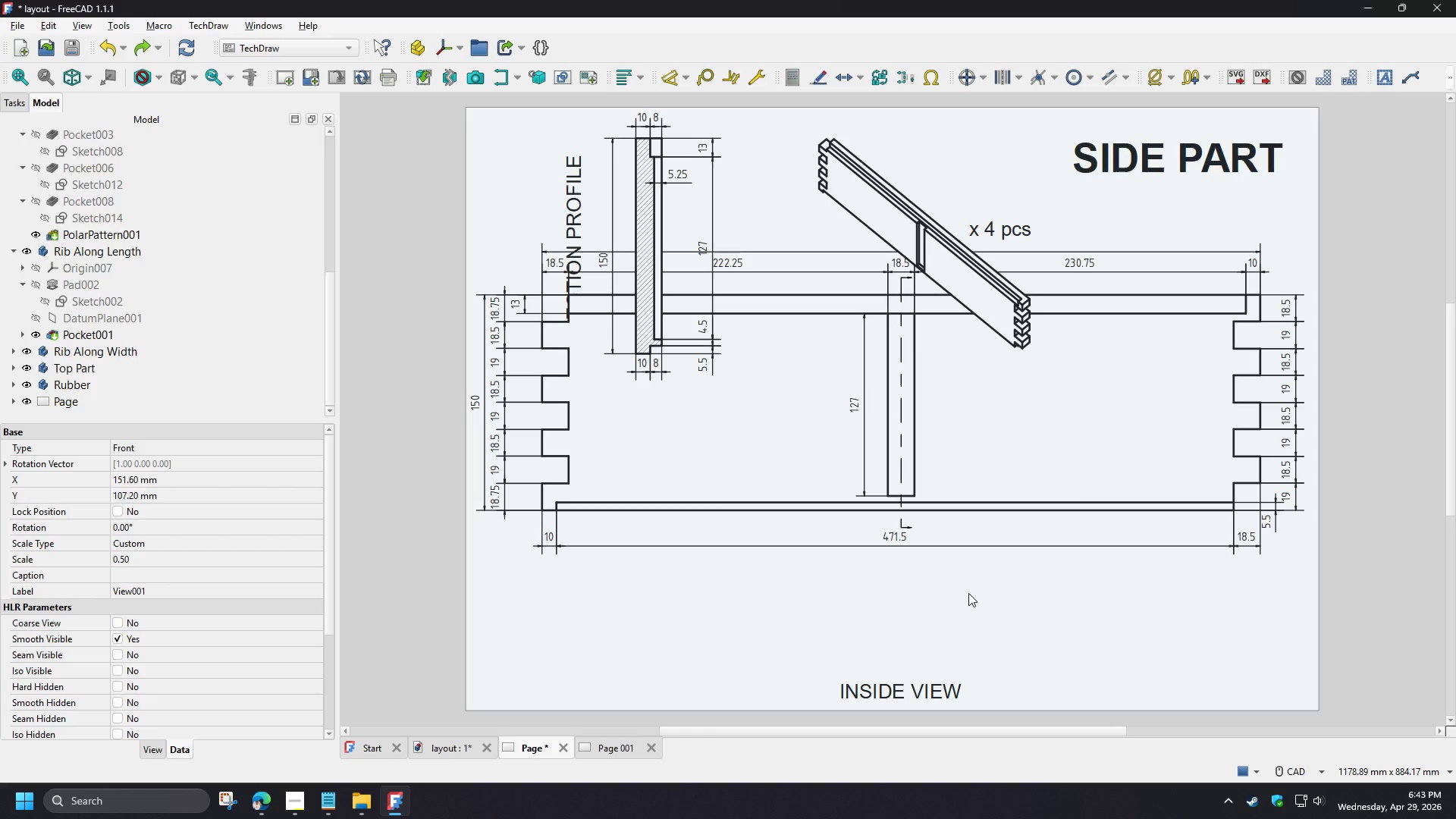 
left_click([185, 56])
 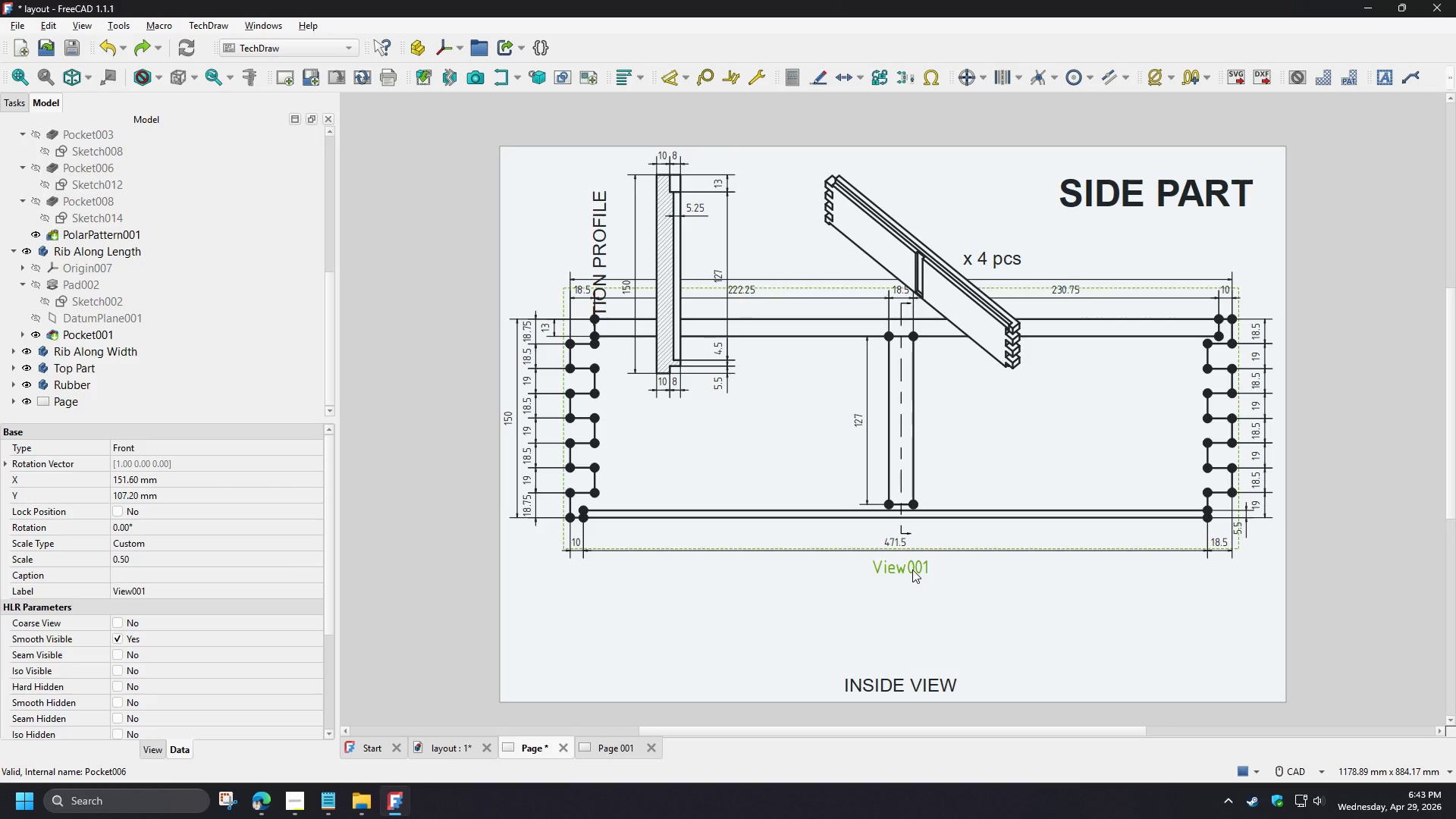 
scroll: coordinate [897, 605], scroll_direction: none, amount: 0.0
 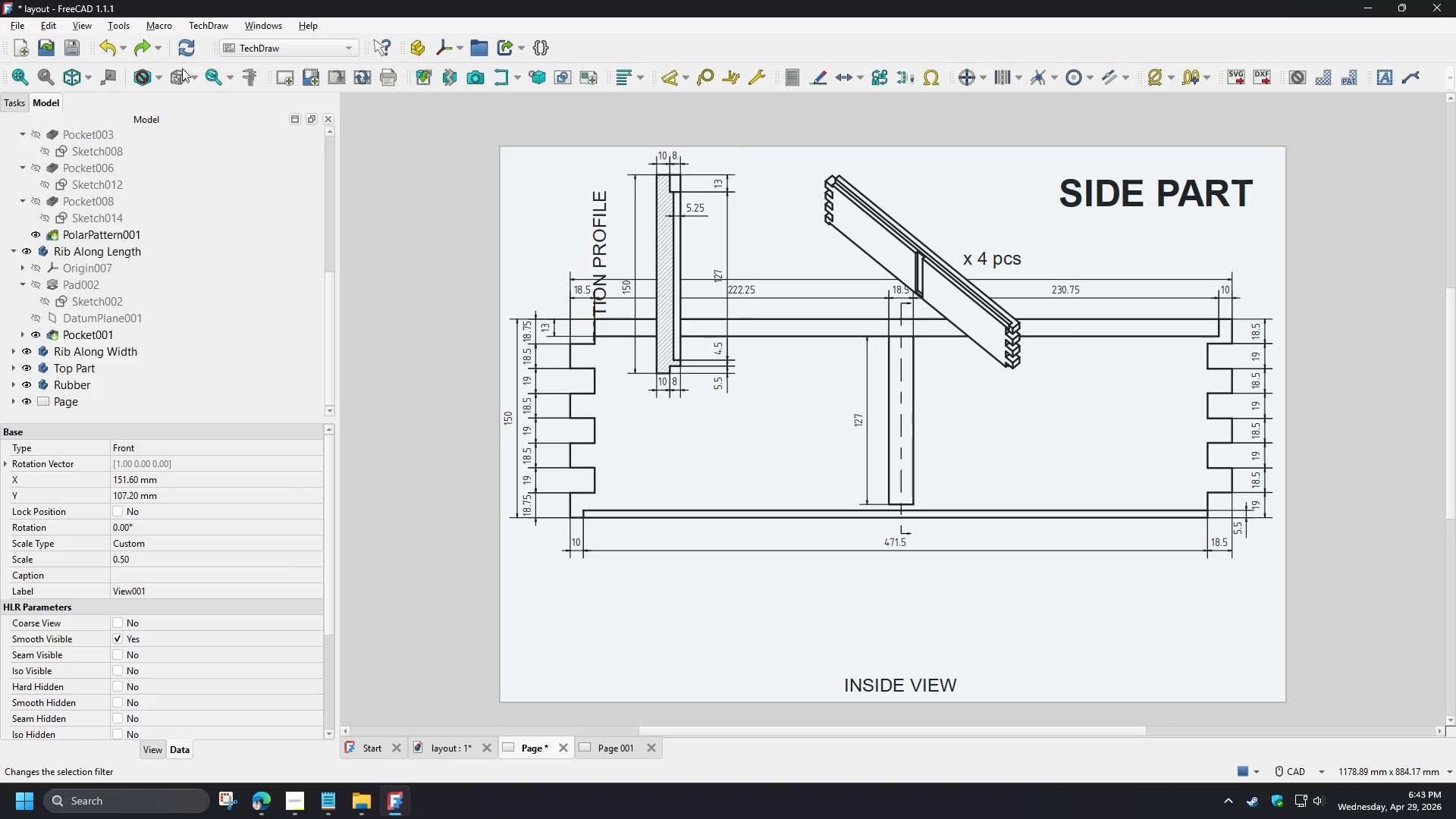 
left_click_drag(start_coordinate=[912, 570], to_coordinate=[918, 691])
 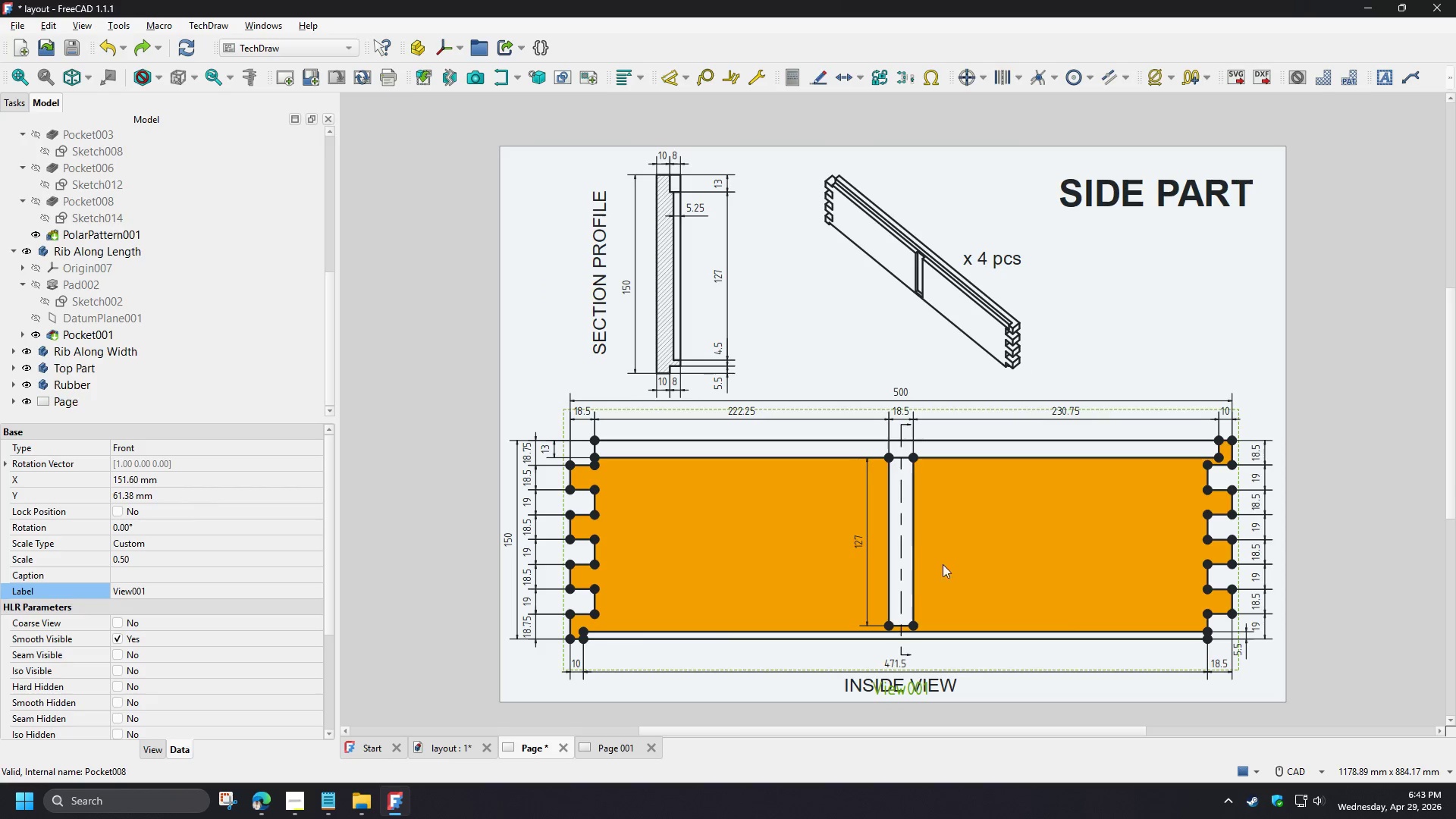 
wait(5.03)
 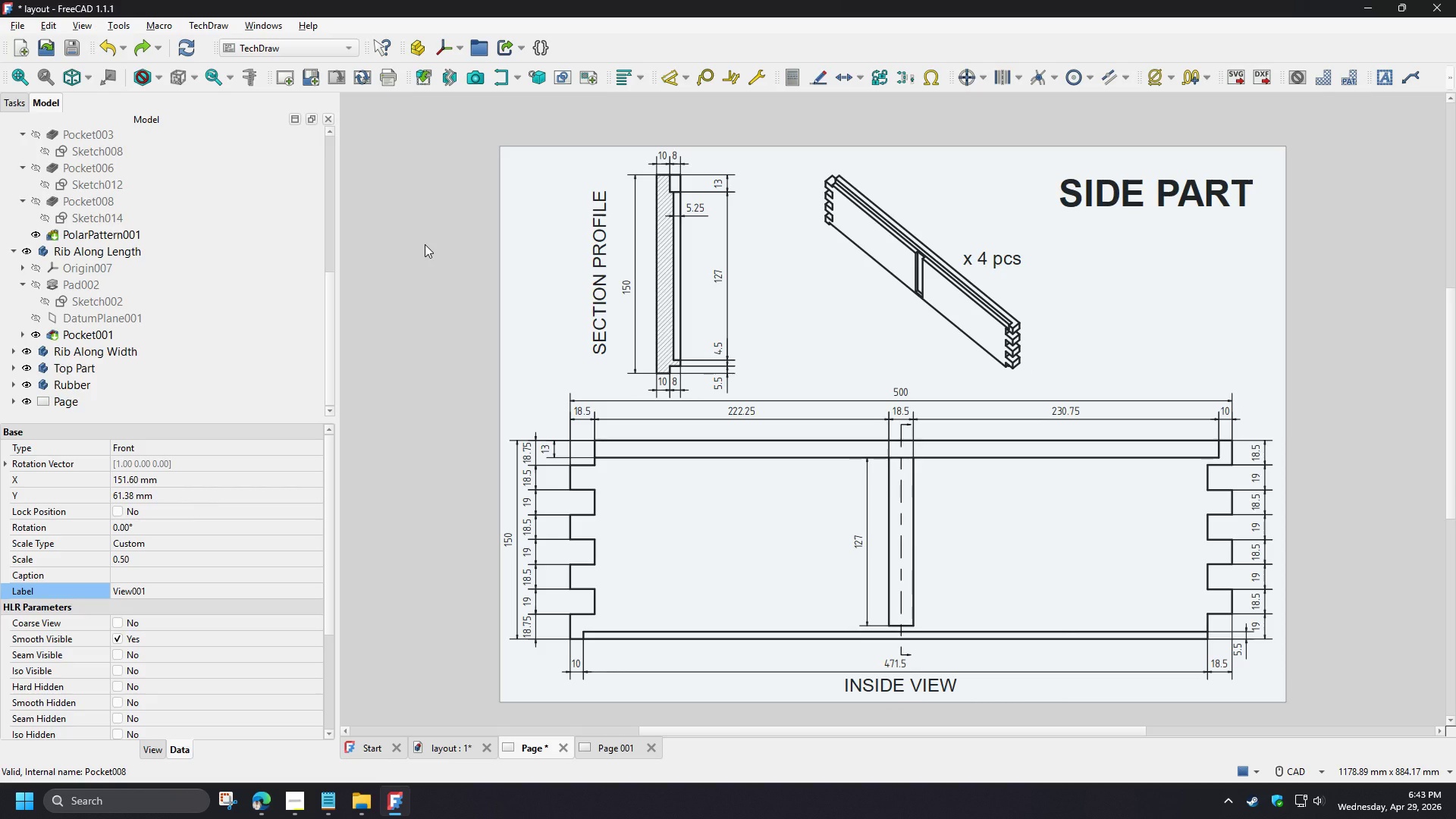 
left_click([1329, 548])
 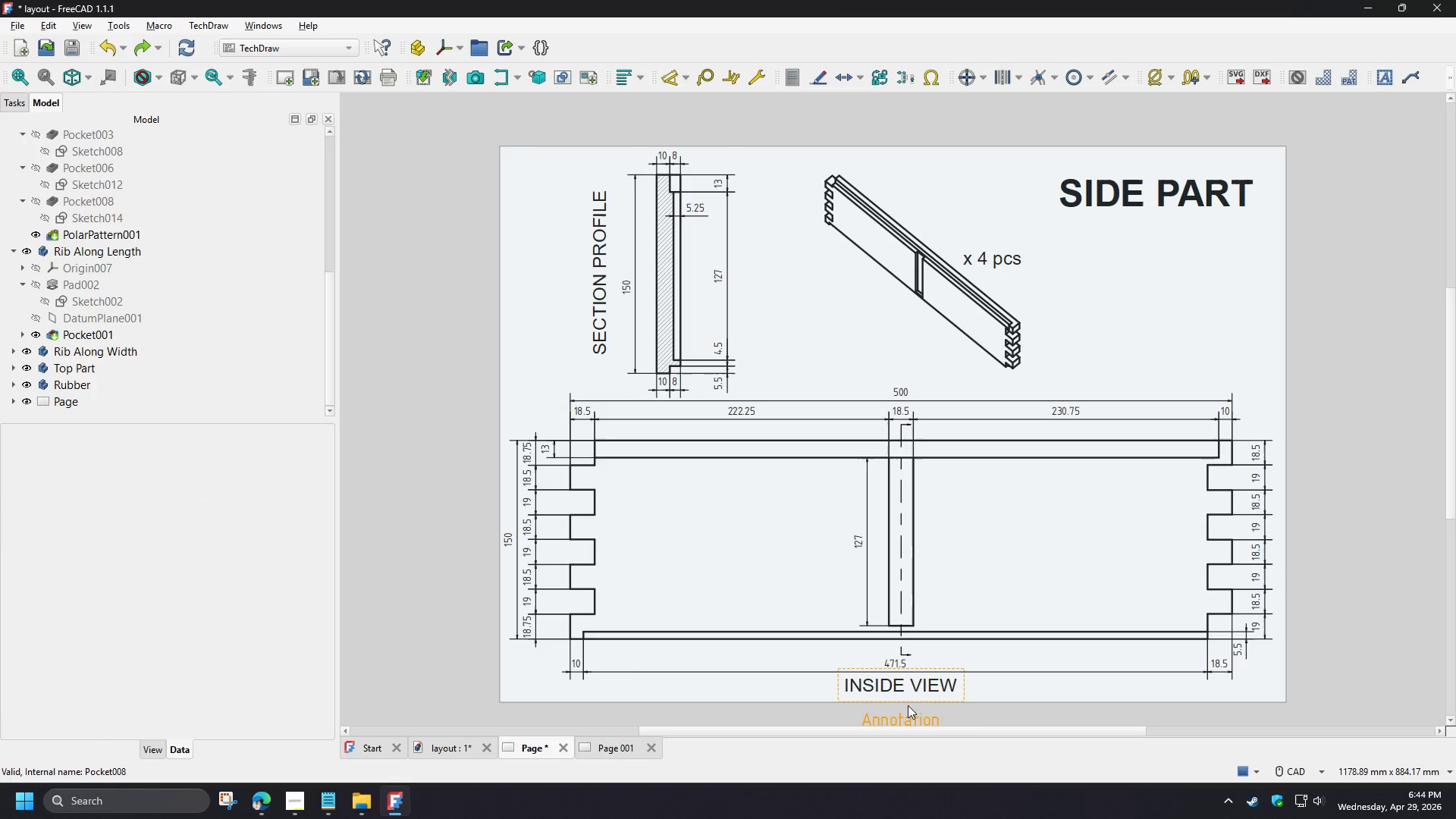 
left_click_drag(start_coordinate=[904, 691], to_coordinate=[910, 691])
 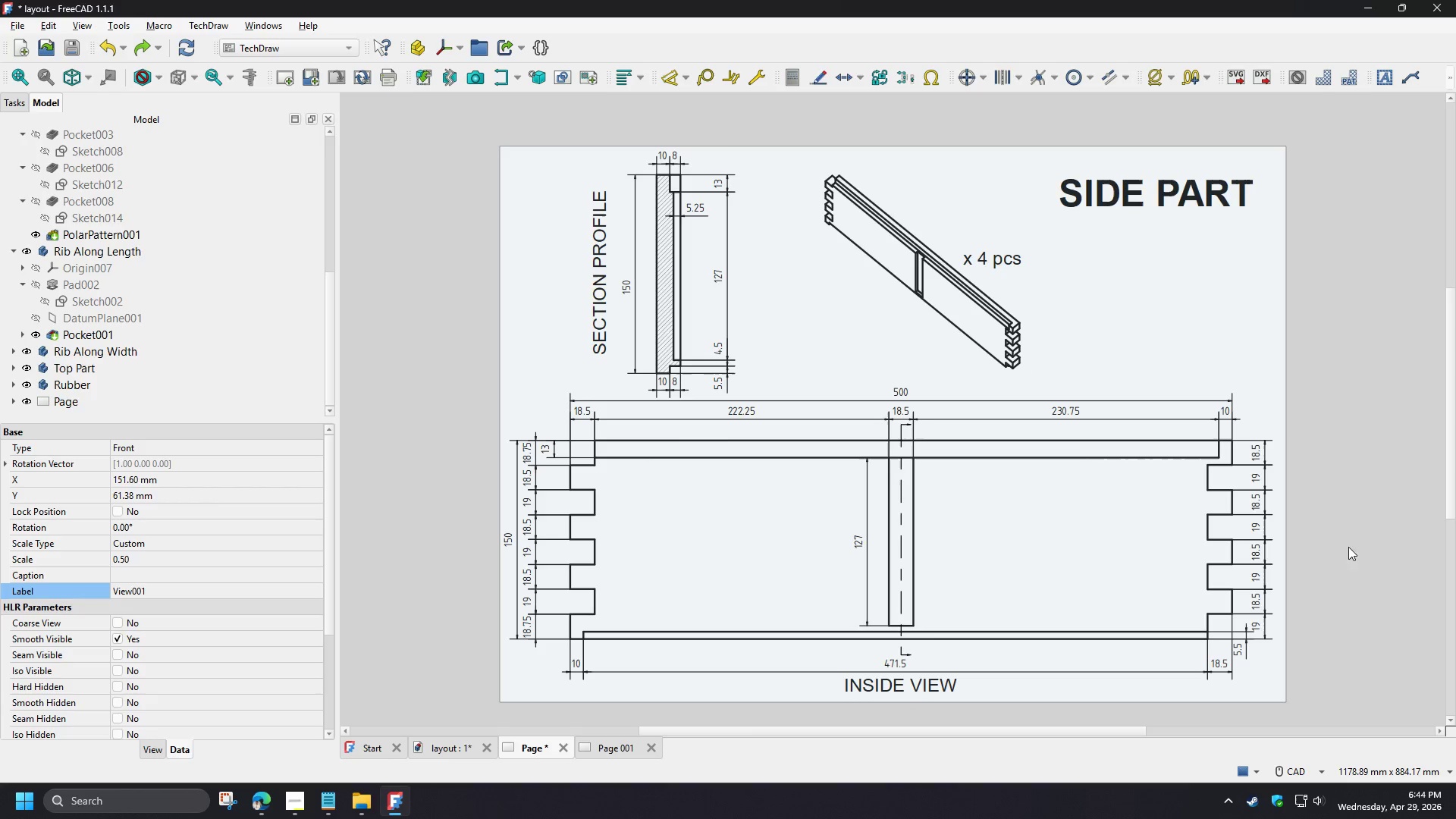 
scroll: coordinate [921, 730], scroll_direction: up, amount: 2.0
 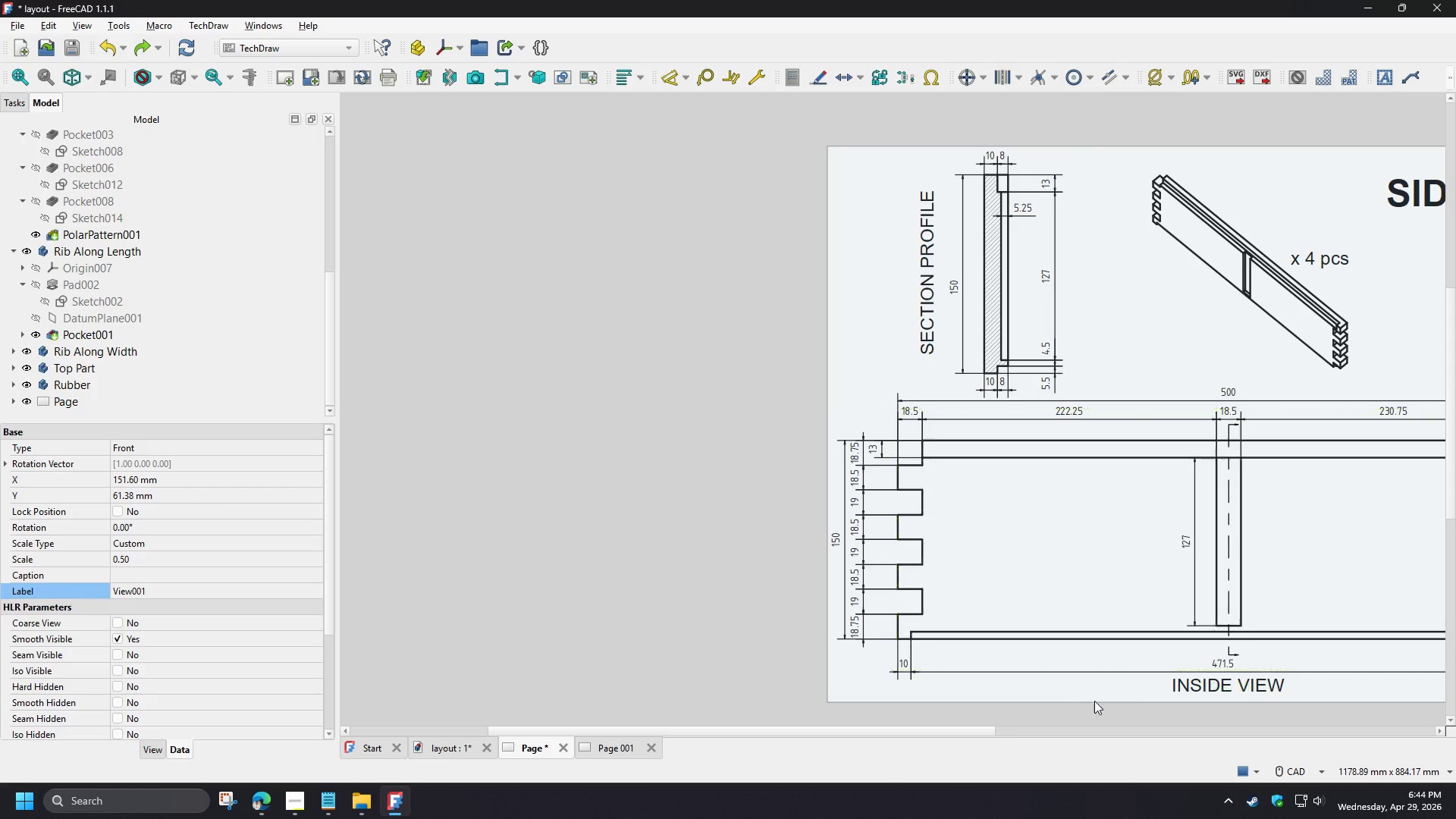 
scroll: coordinate [1113, 699], scroll_direction: down, amount: 2.0
 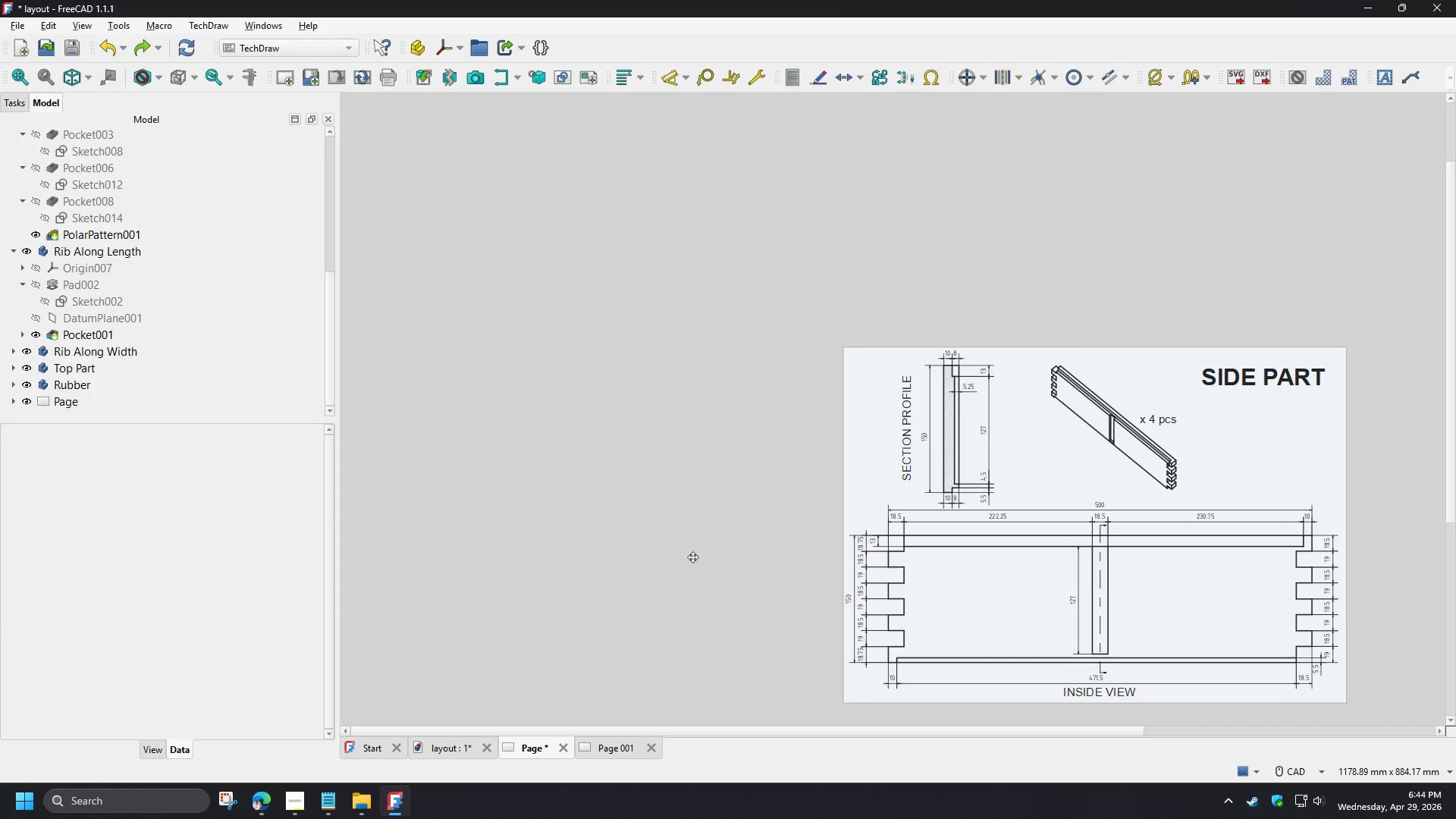 
left_click_drag(start_coordinate=[945, 690], to_coordinate=[1165, 717])
 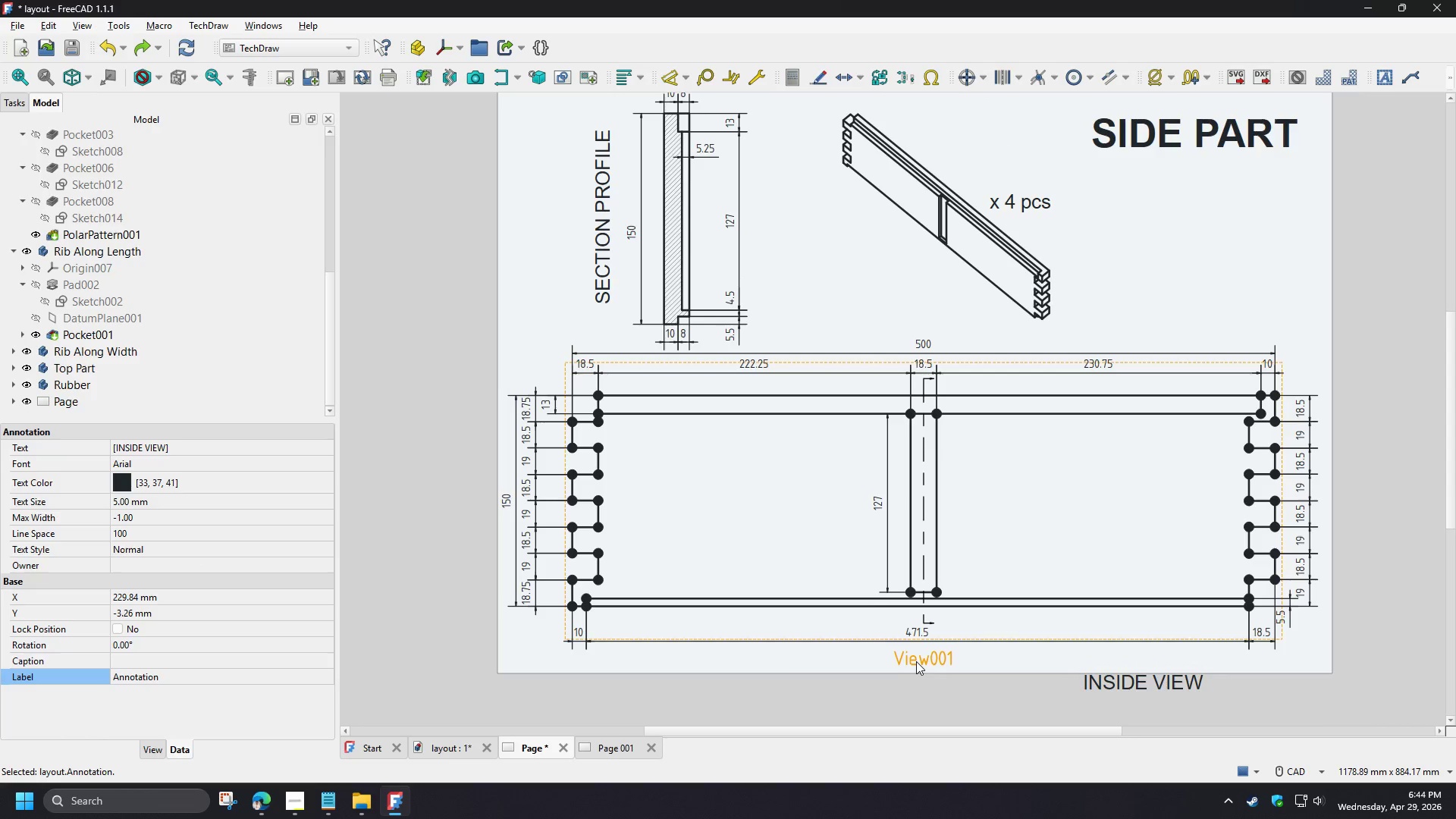 
scroll: coordinate [959, 527], scroll_direction: up, amount: 3.0
 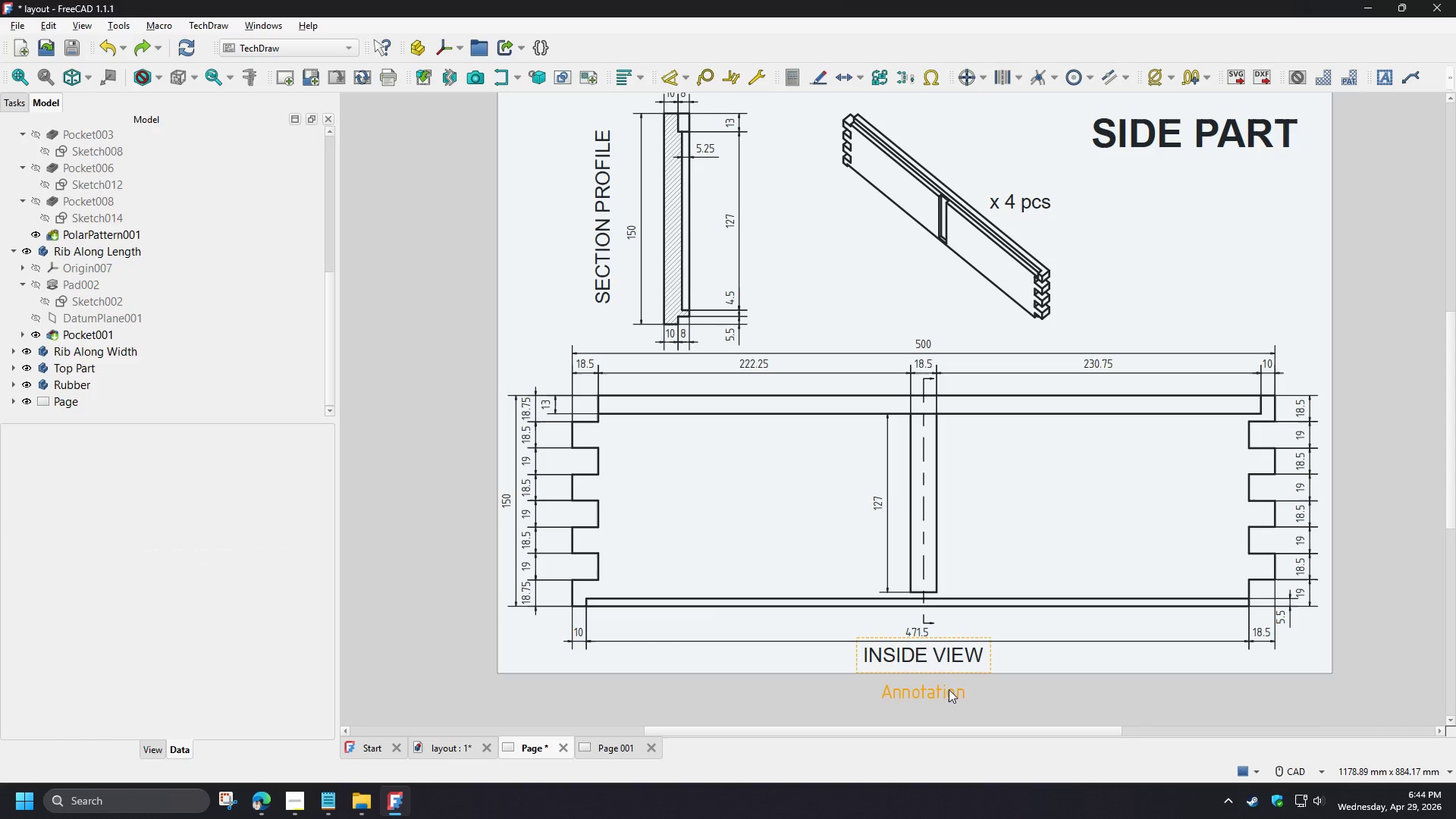 
left_click_drag(start_coordinate=[916, 661], to_coordinate=[921, 661])
 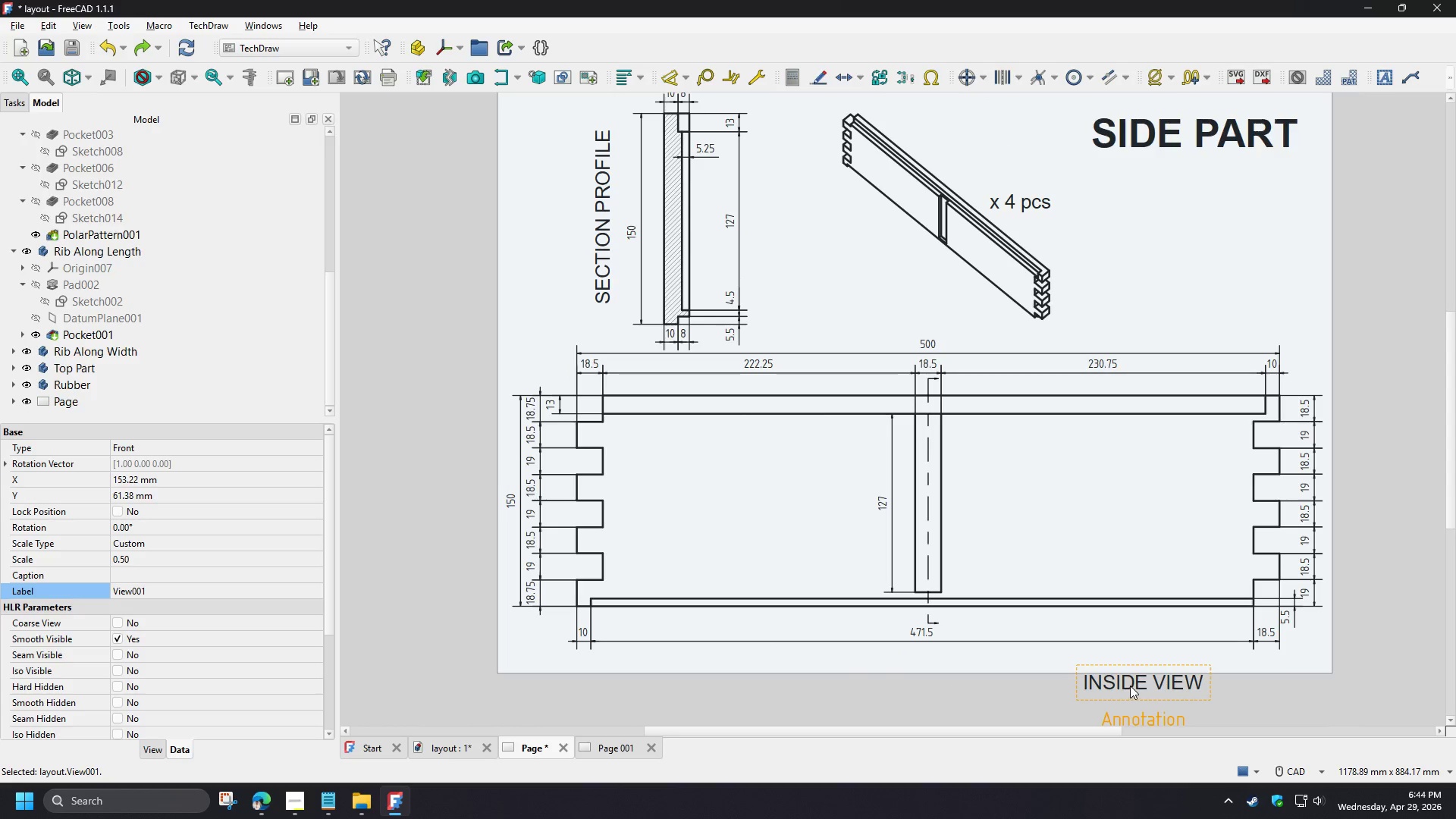 
left_click_drag(start_coordinate=[1131, 686], to_coordinate=[932, 659])
 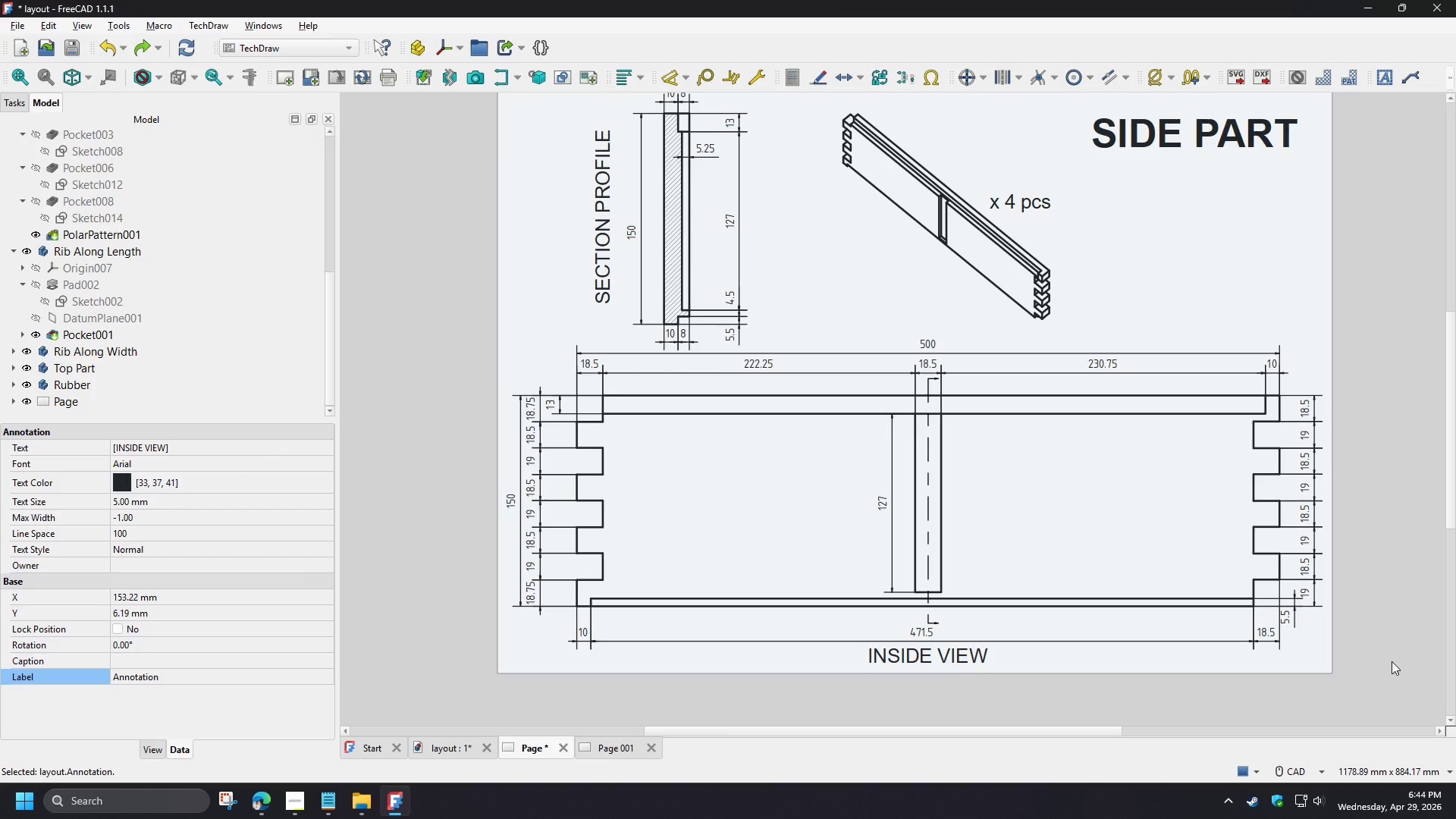 
left_click([1392, 661])
 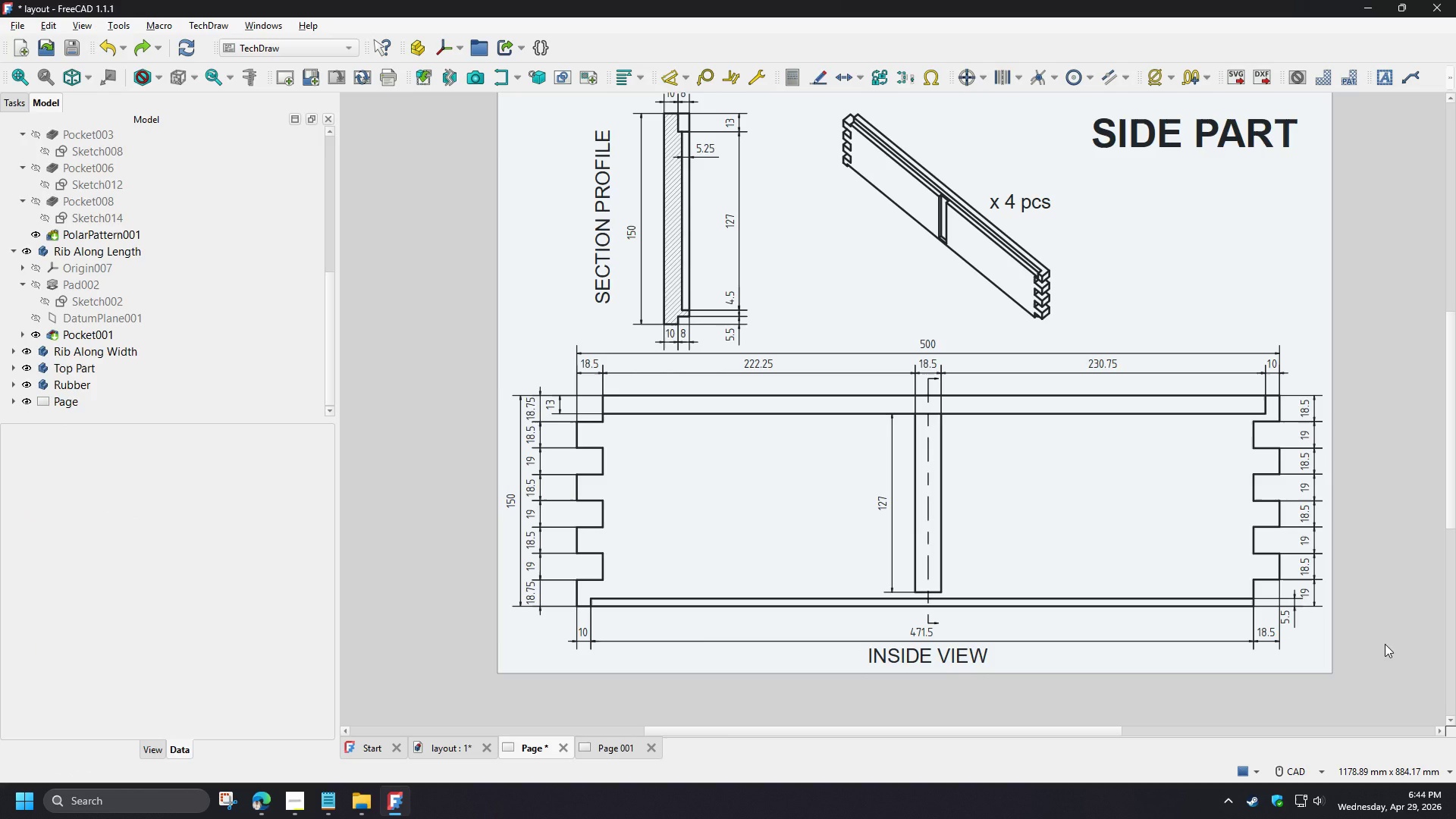 
wait(14.72)
 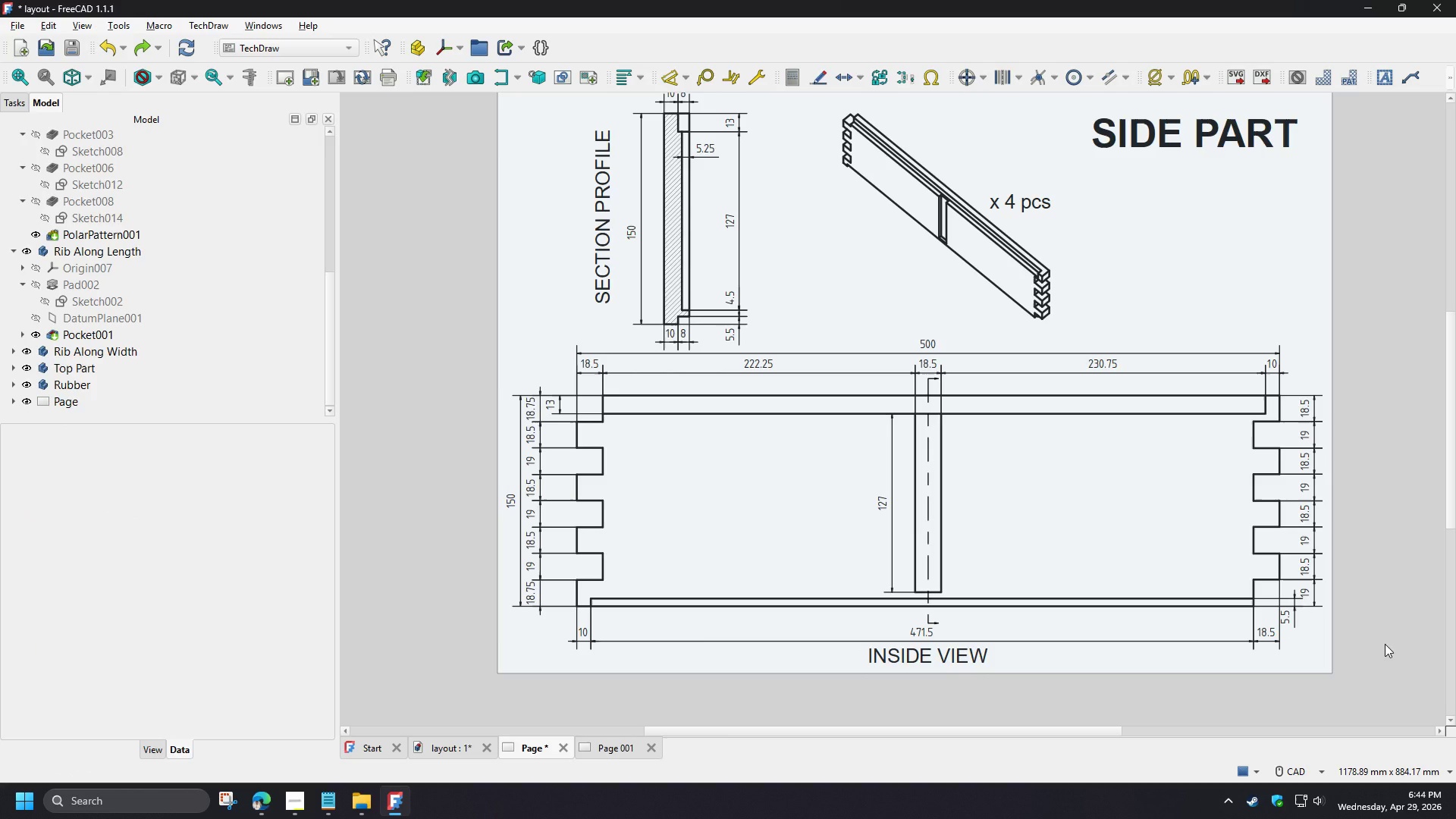 
hold_key(key=ControlLeft, duration=0.72)
 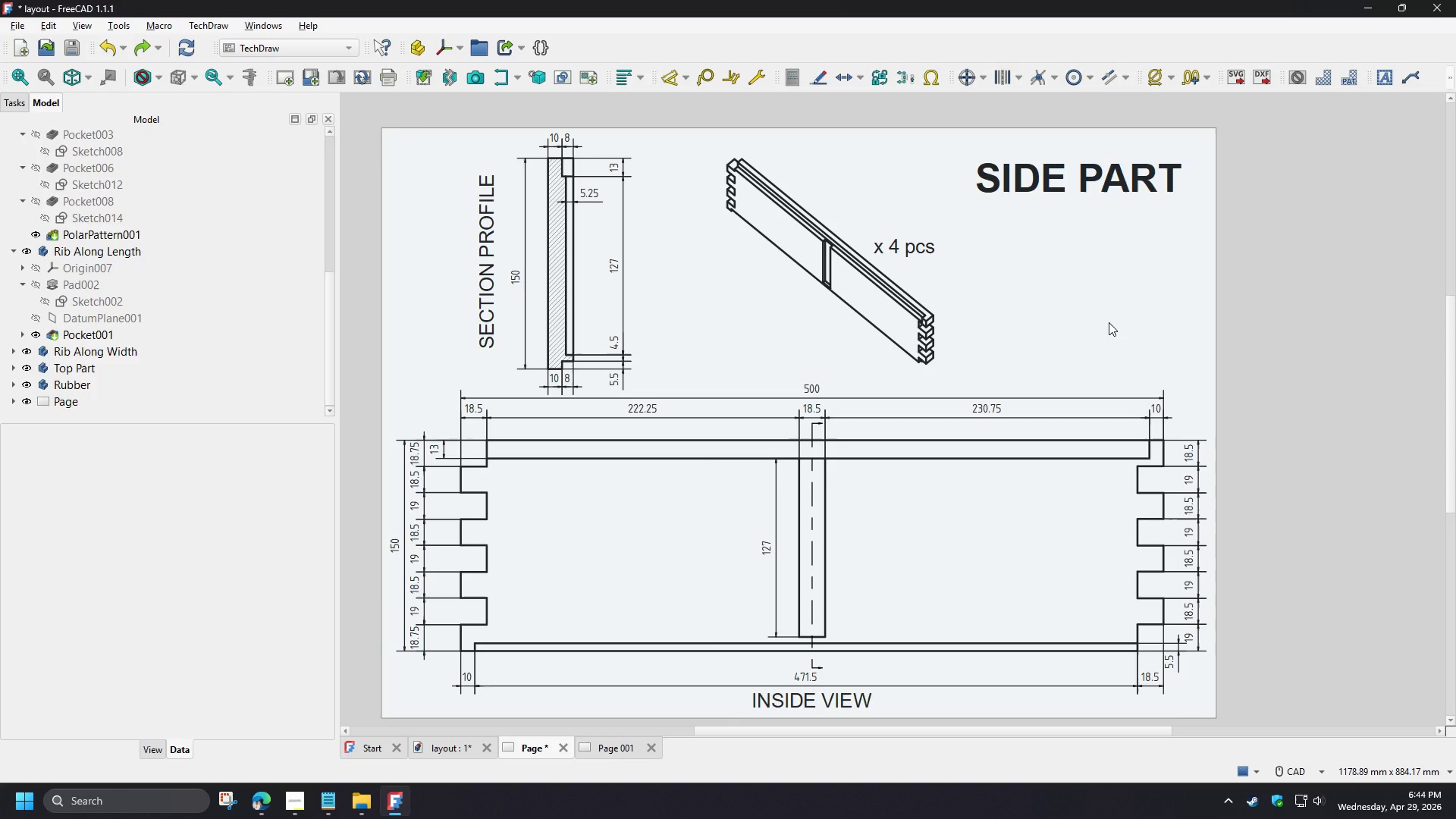 
key(Numpad0)
 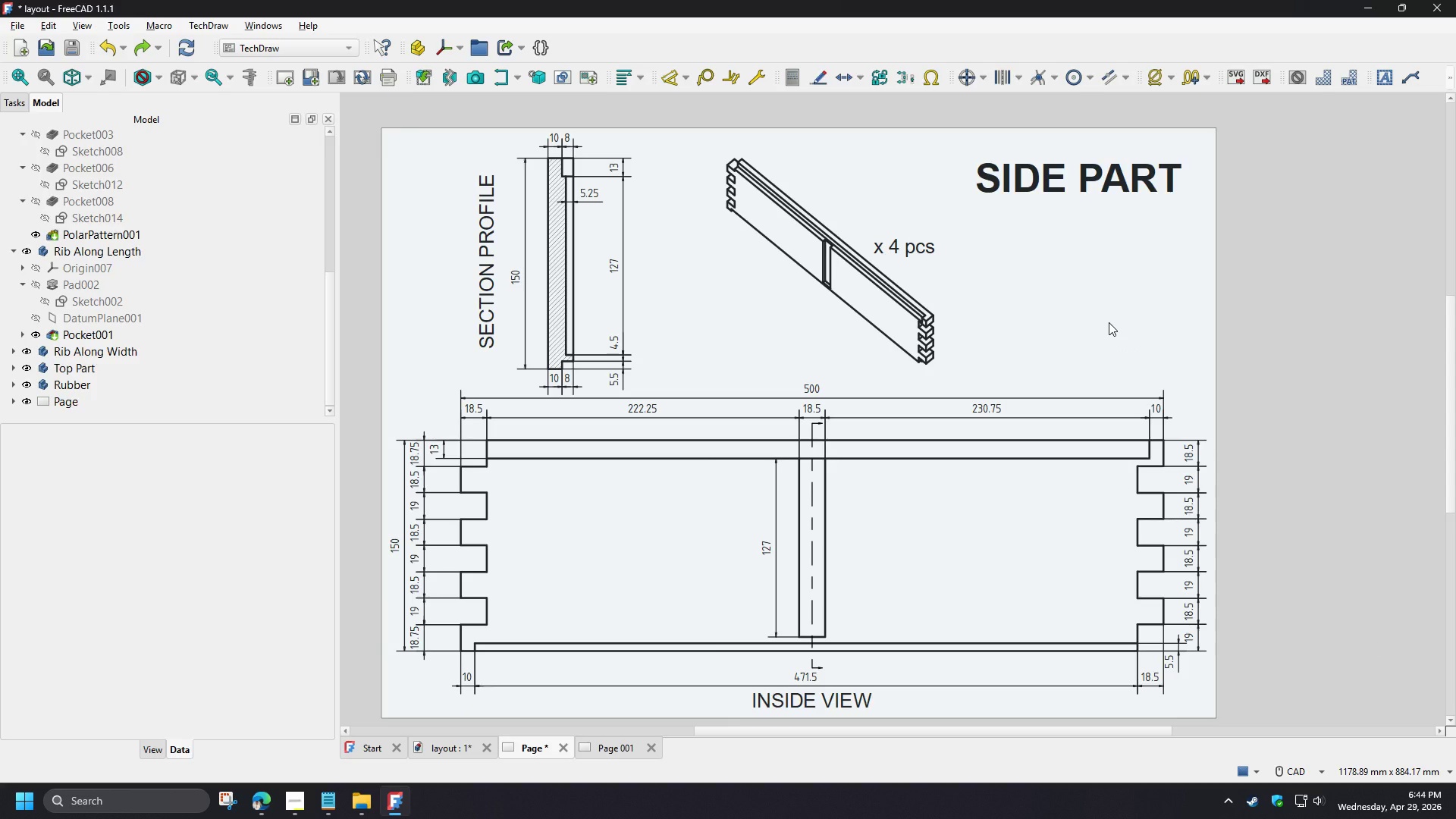 
key(Control+Numpad0)
 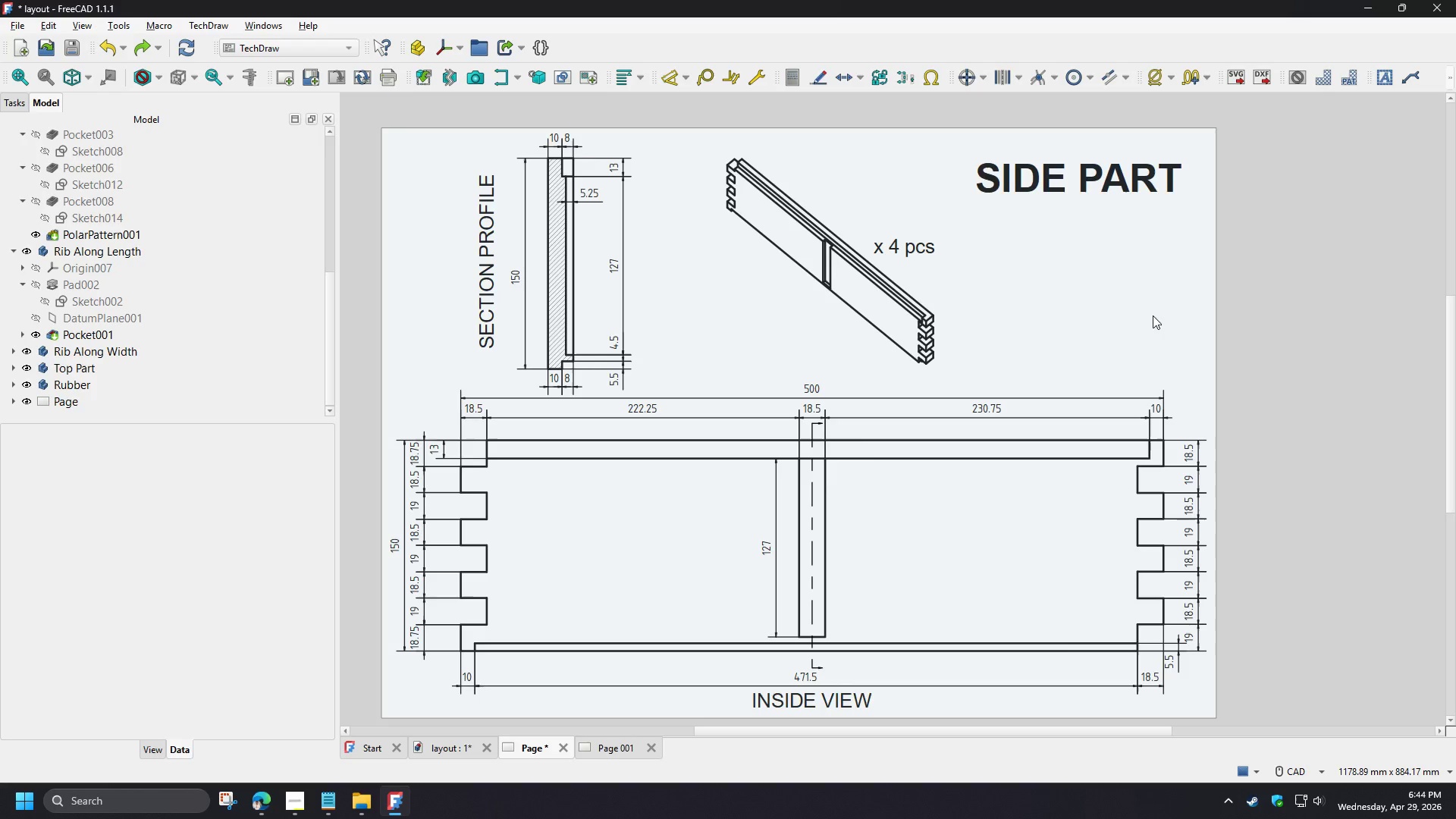 
left_click([1355, 334])
 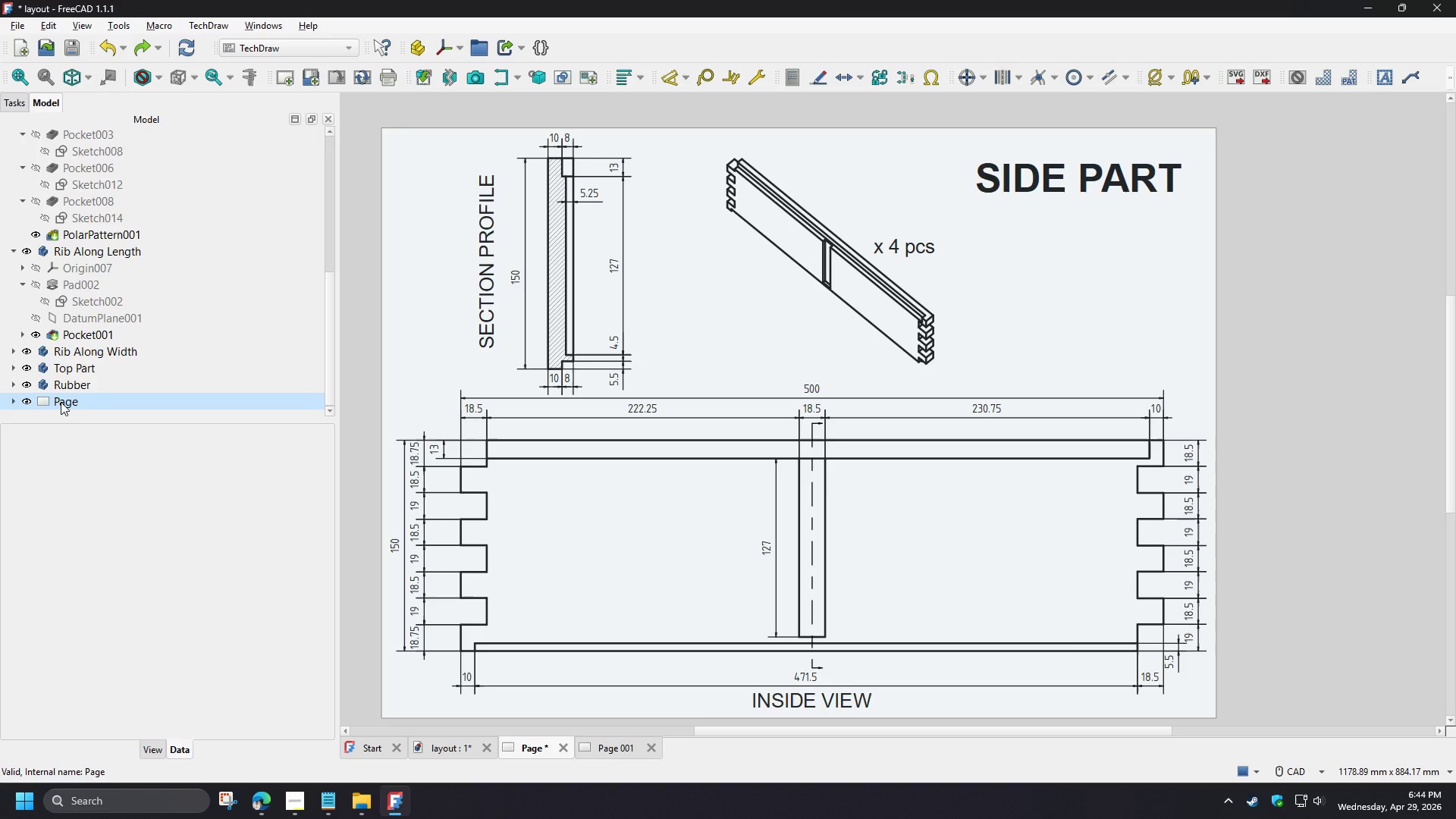 
left_click([61, 402])
 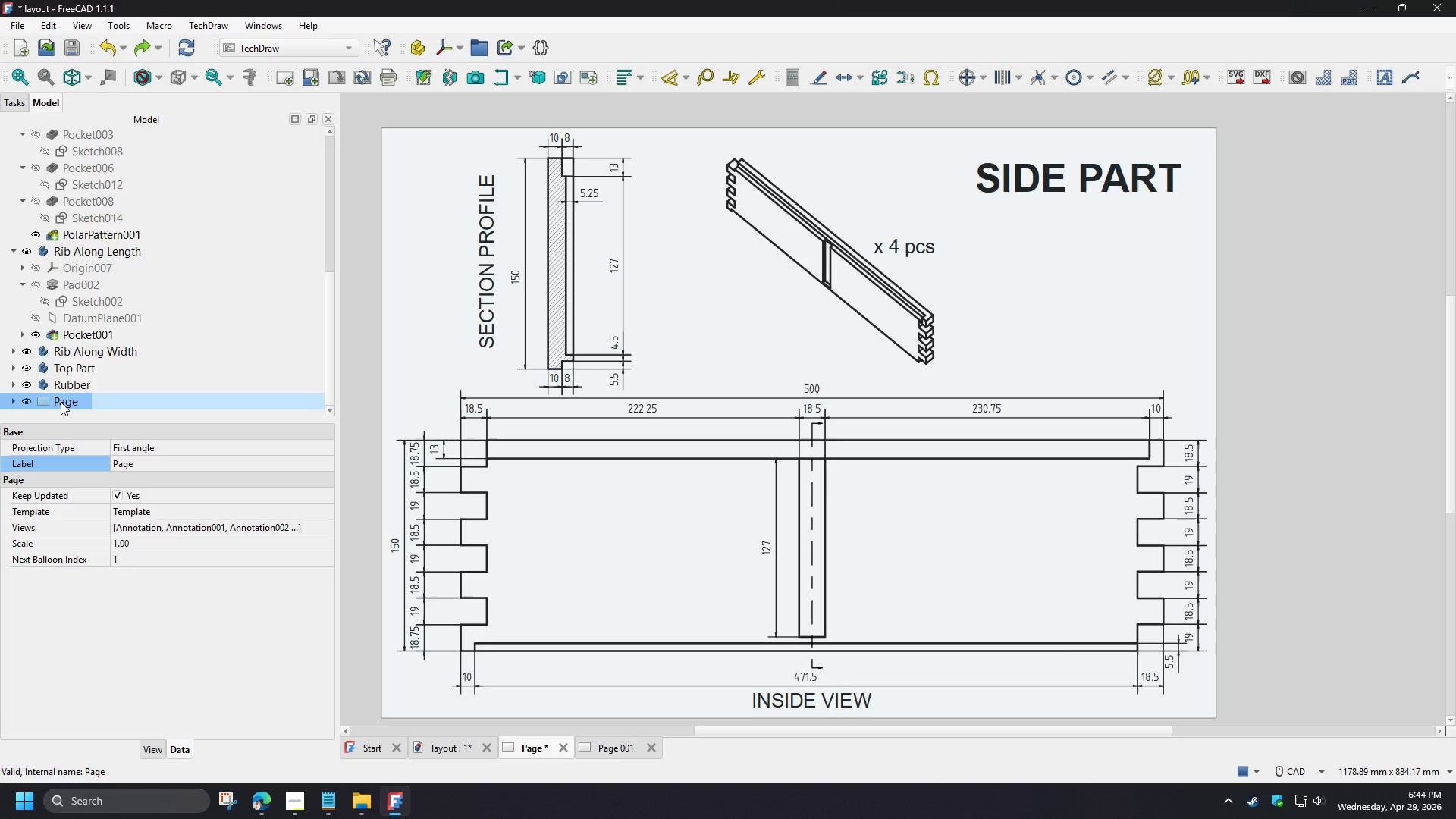 
wait(9.67)
 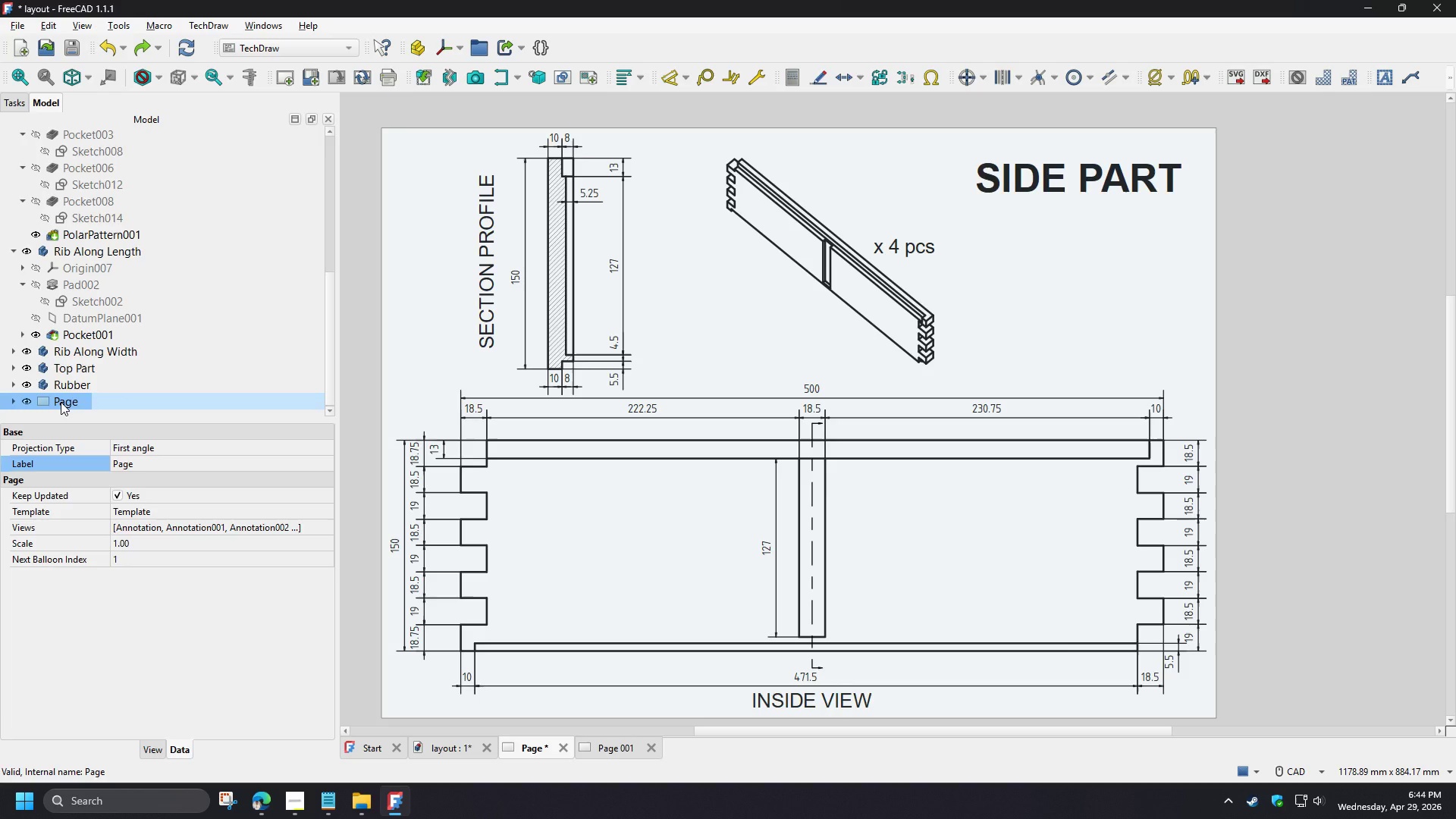 
left_click([167, 466])
 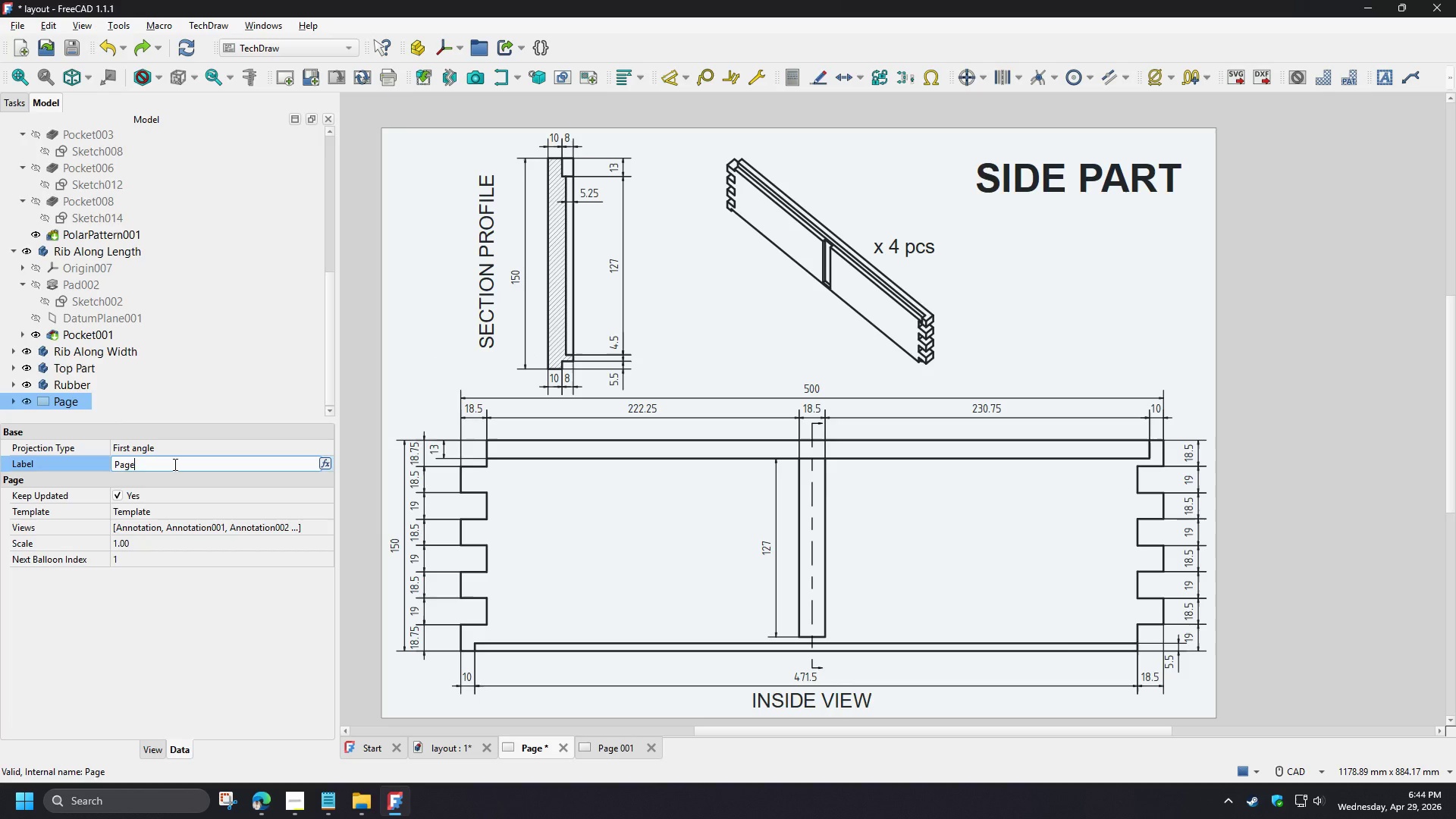 
left_click([174, 464])
 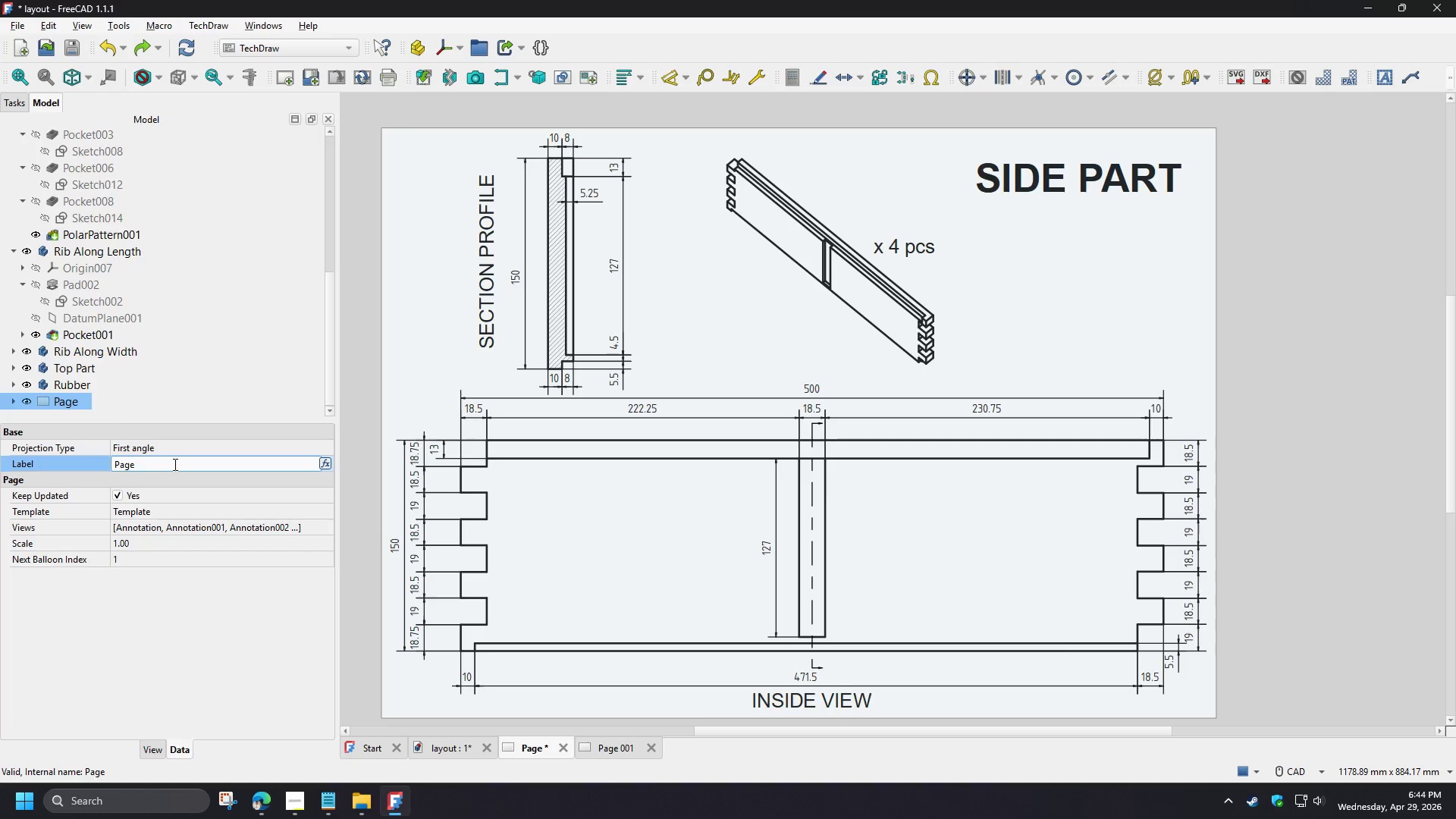 
key(Space)
 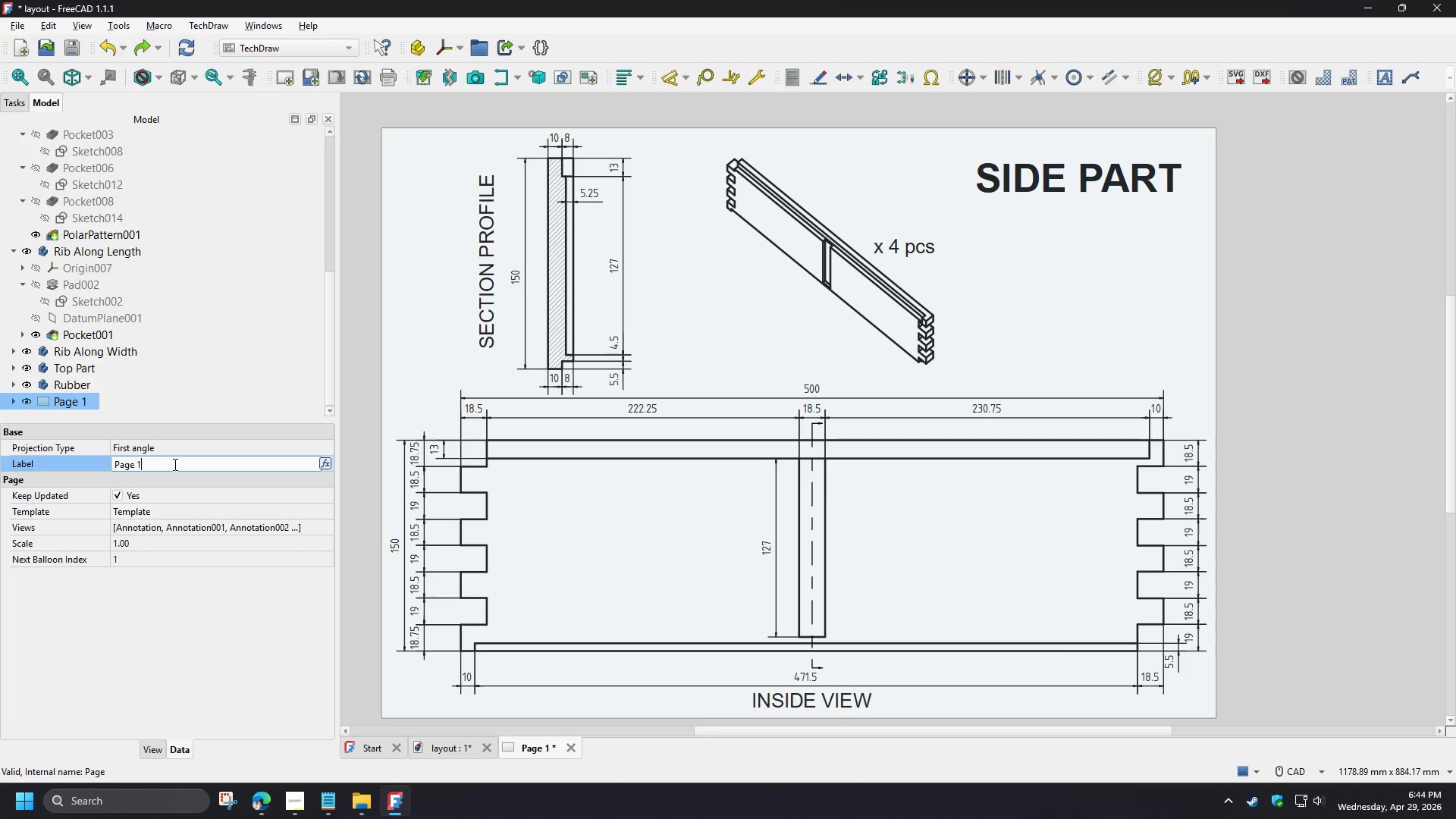 
key(1)
 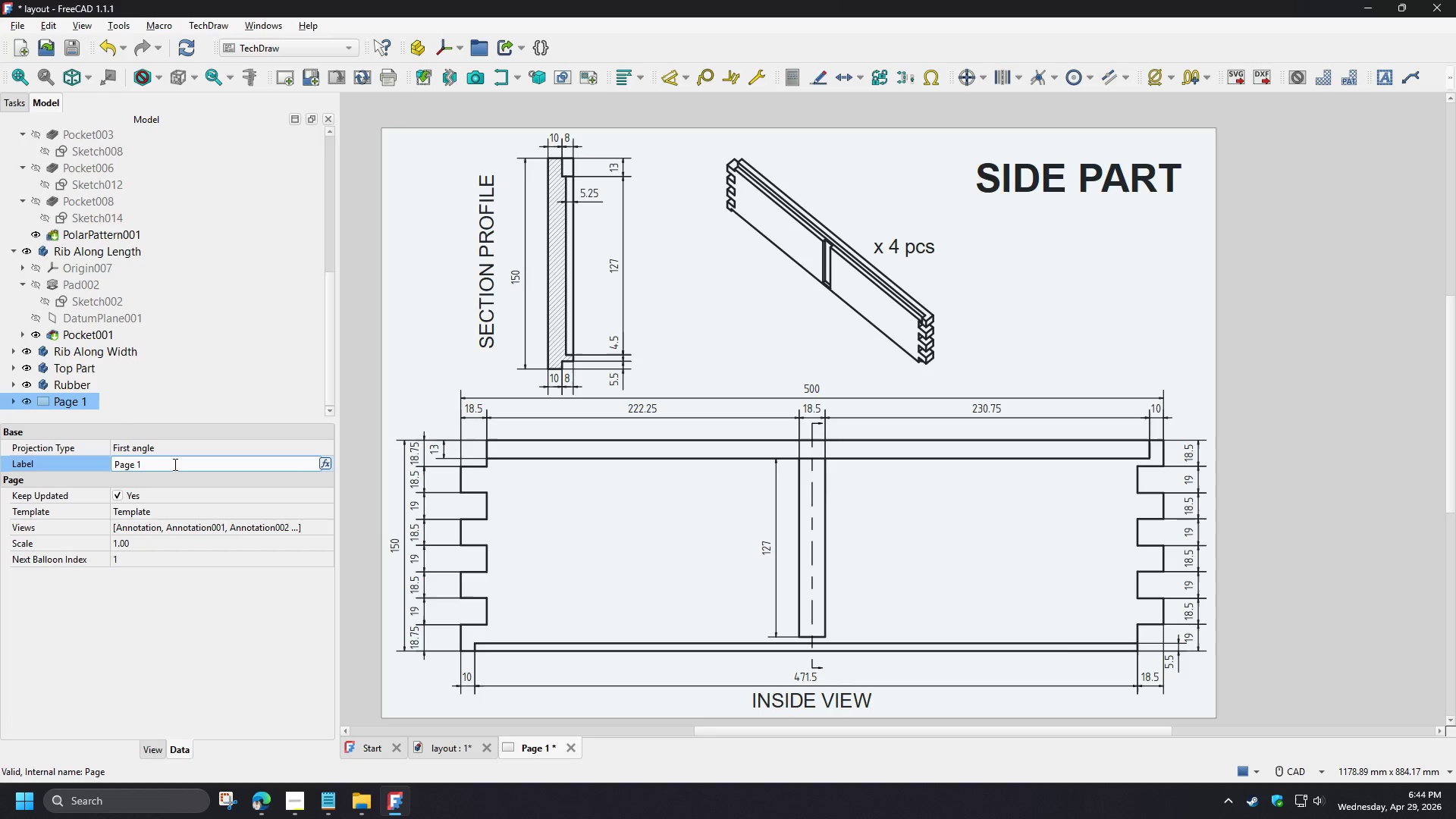 
key(Enter)
 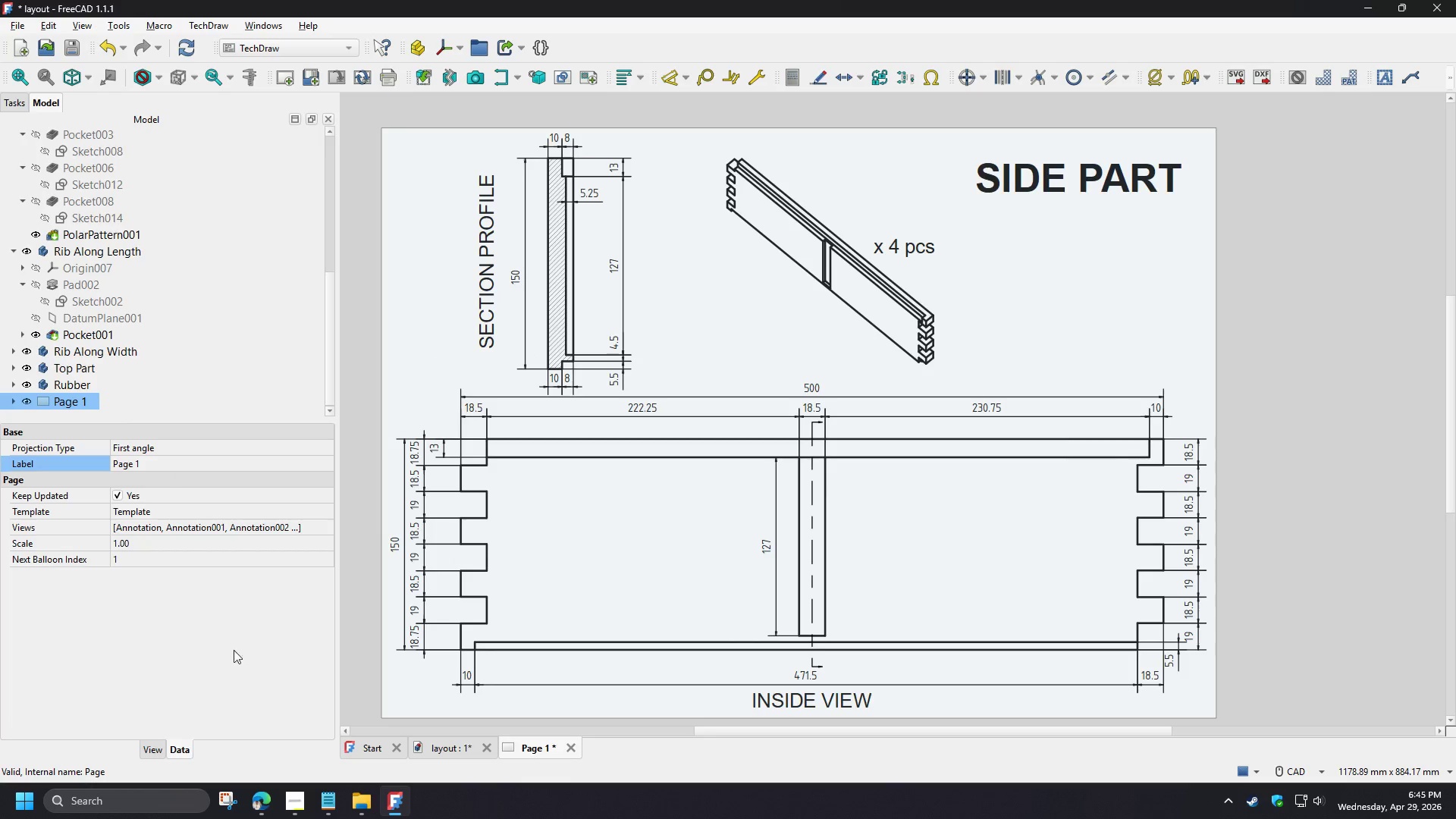 
left_click([215, 637])
 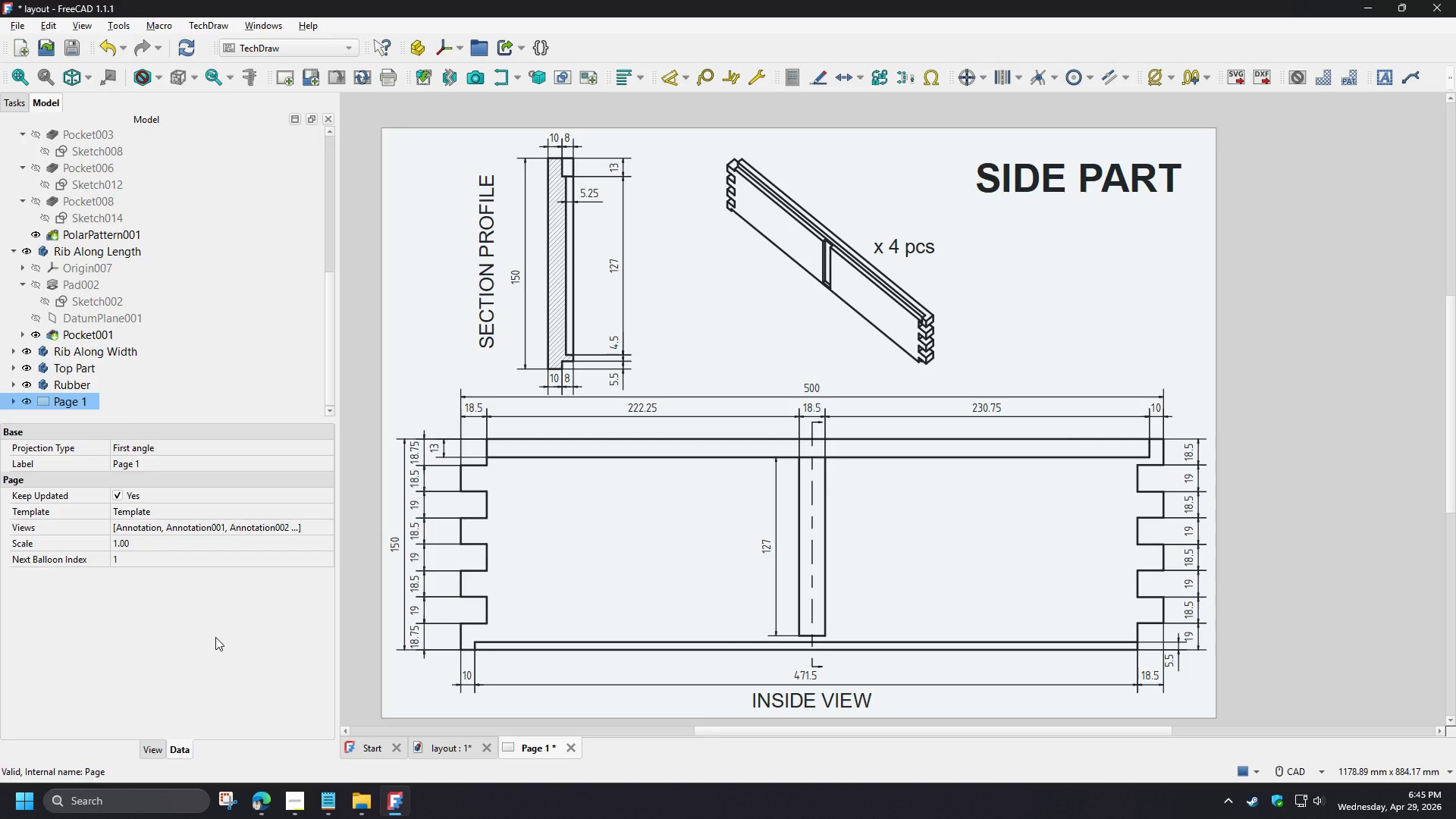 
wait(8.34)
 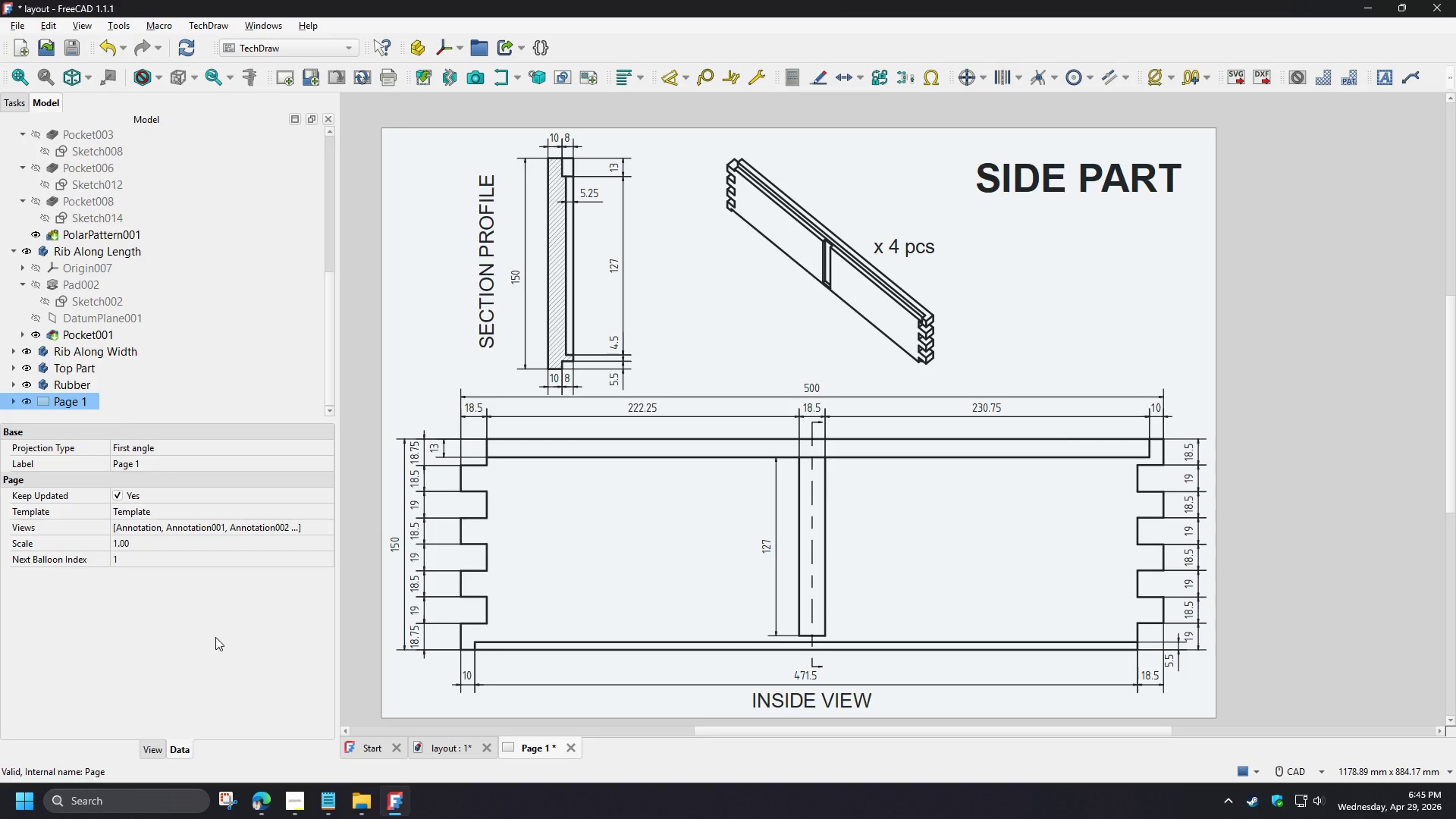 
key(Control+C)
 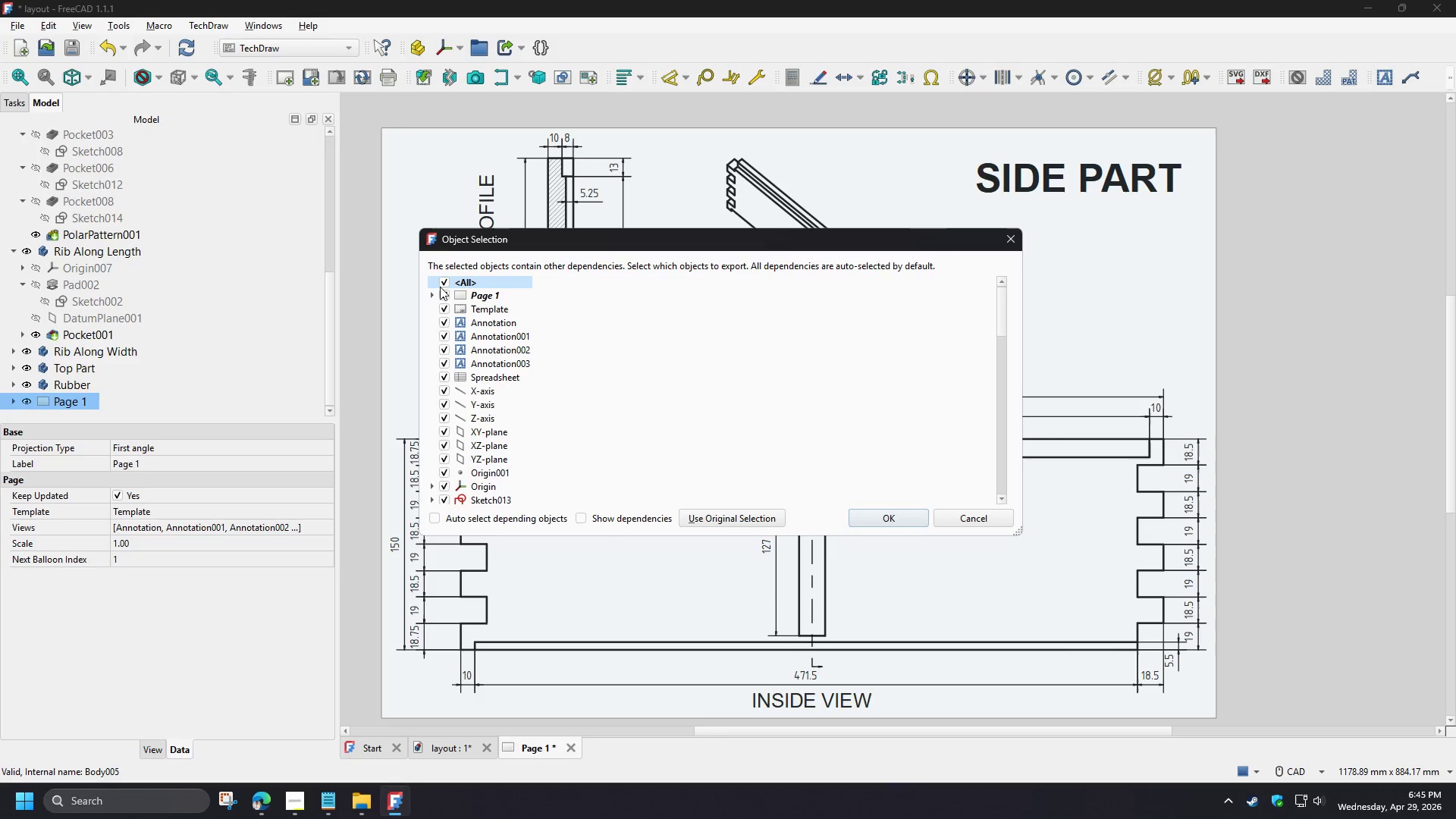 
left_click([442, 282])
 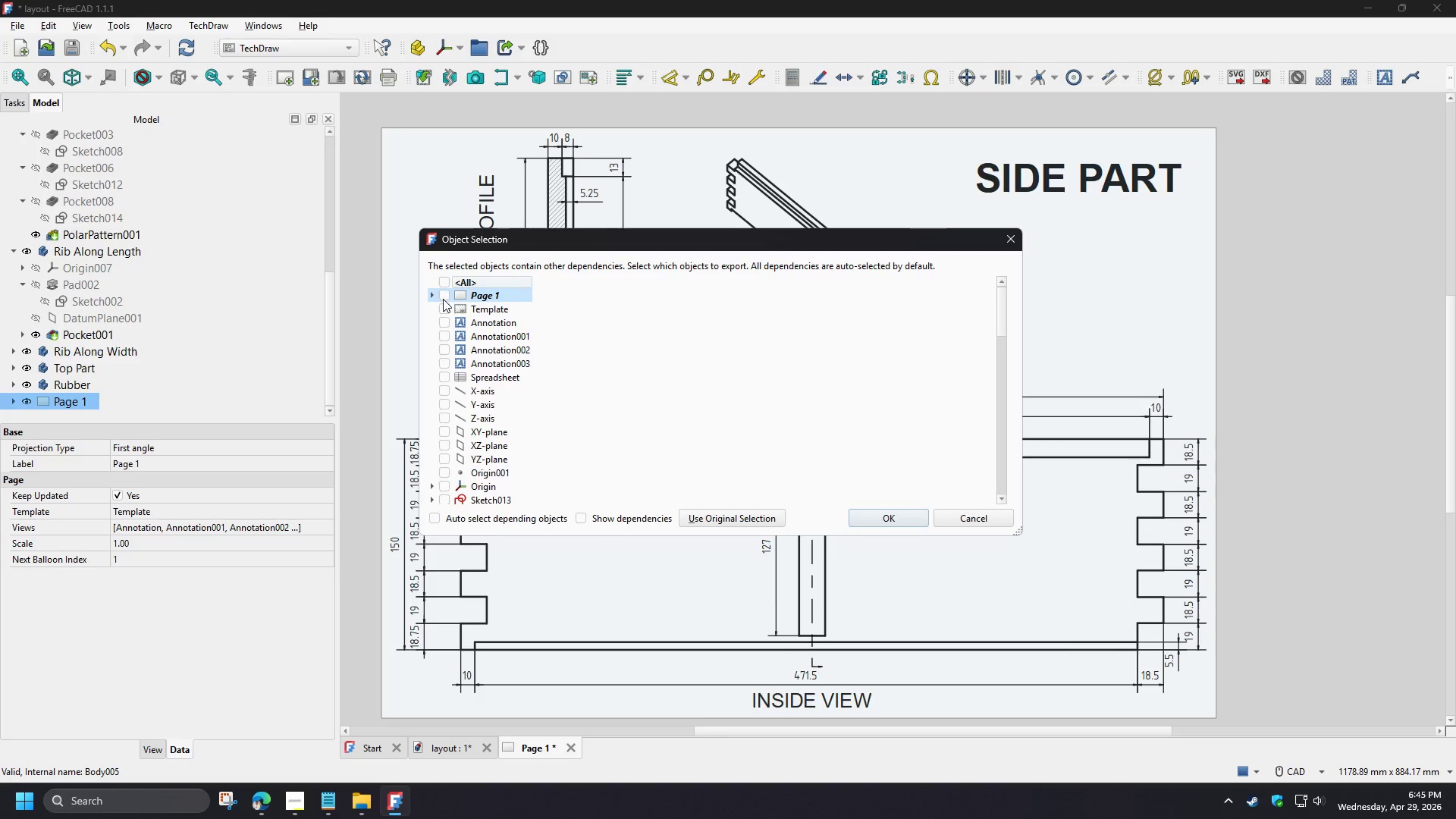 
left_click([443, 299])
 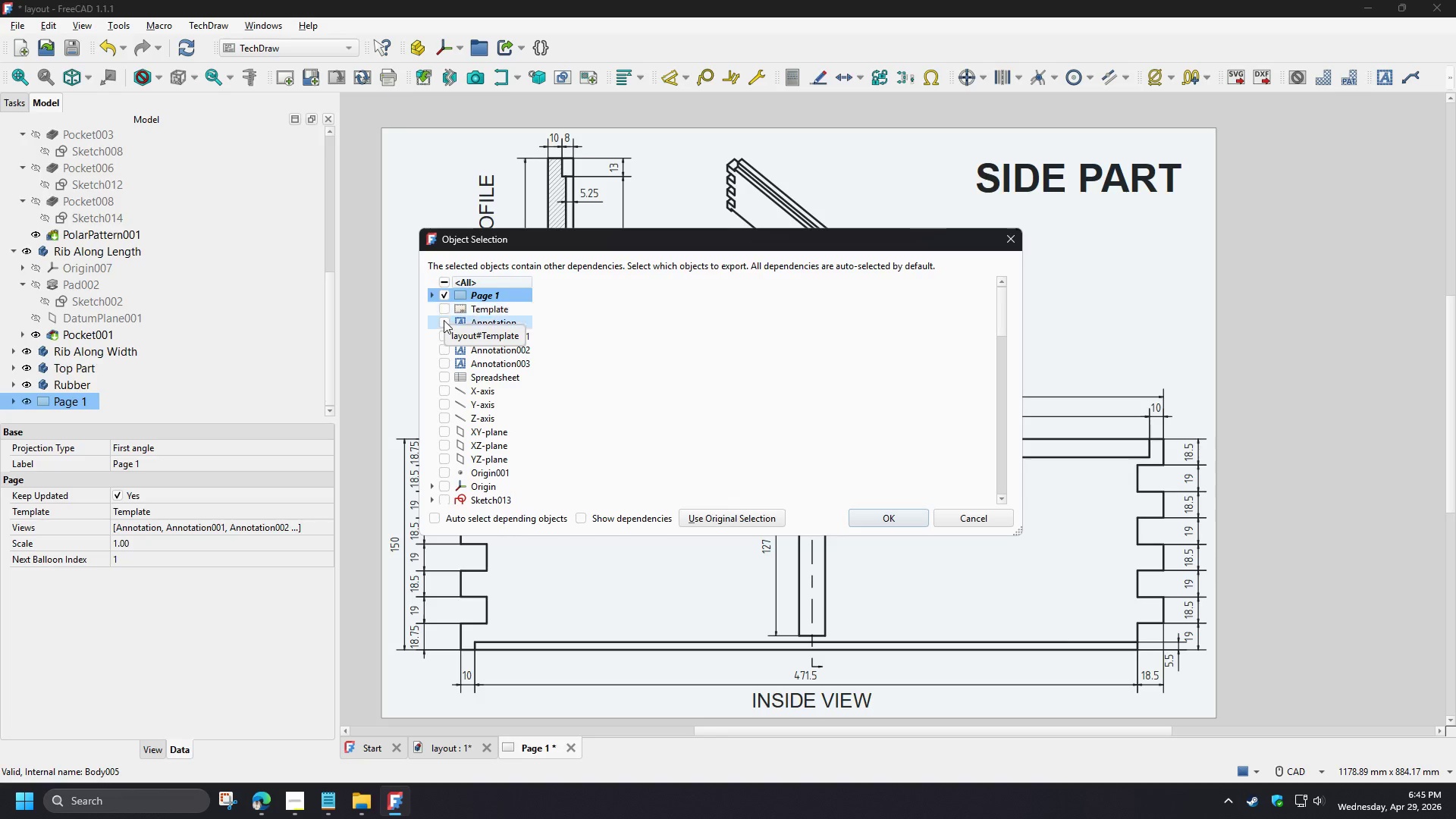 
left_click([446, 322])
 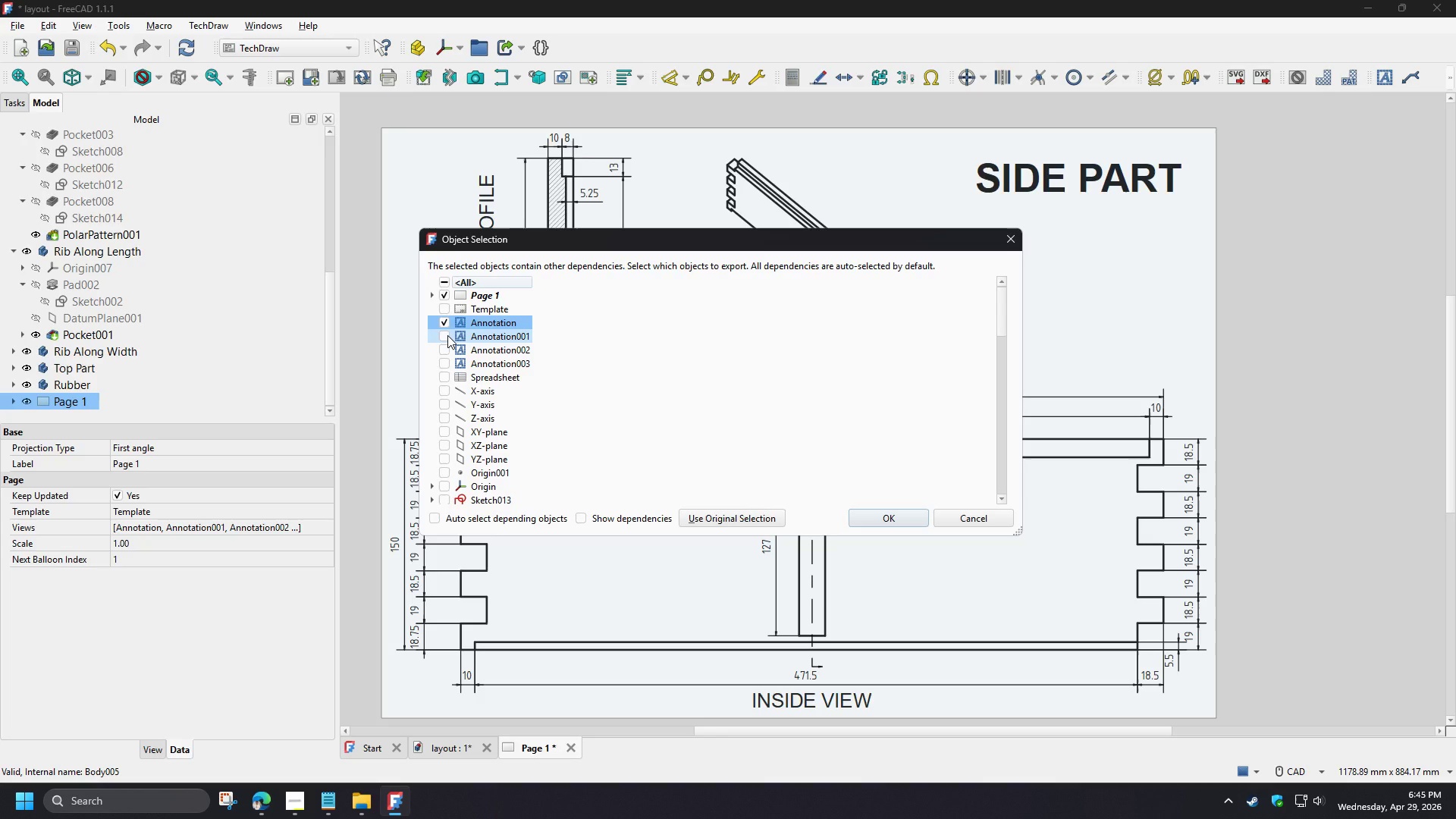 
left_click([447, 335])
 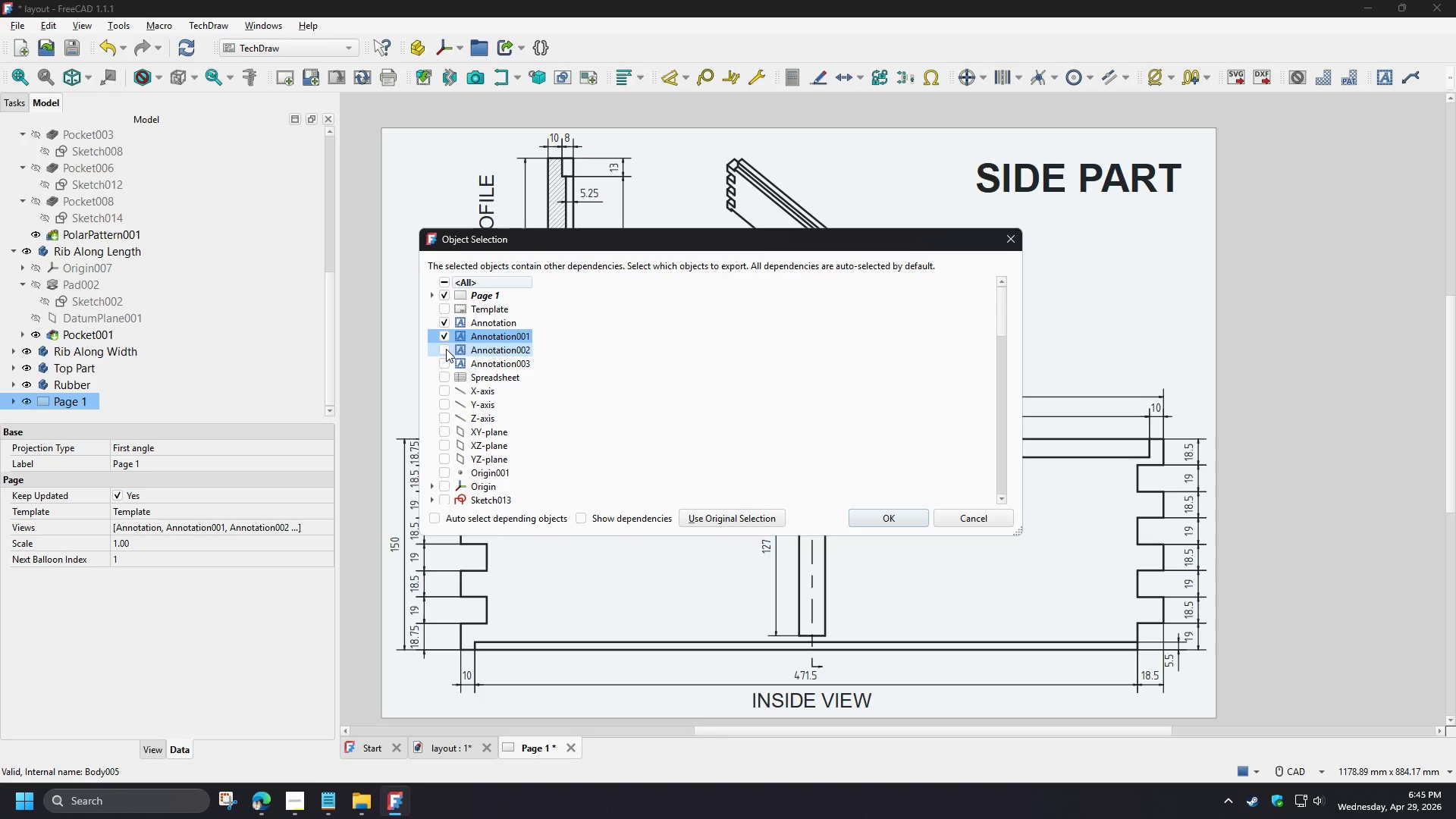 
left_click([446, 349])
 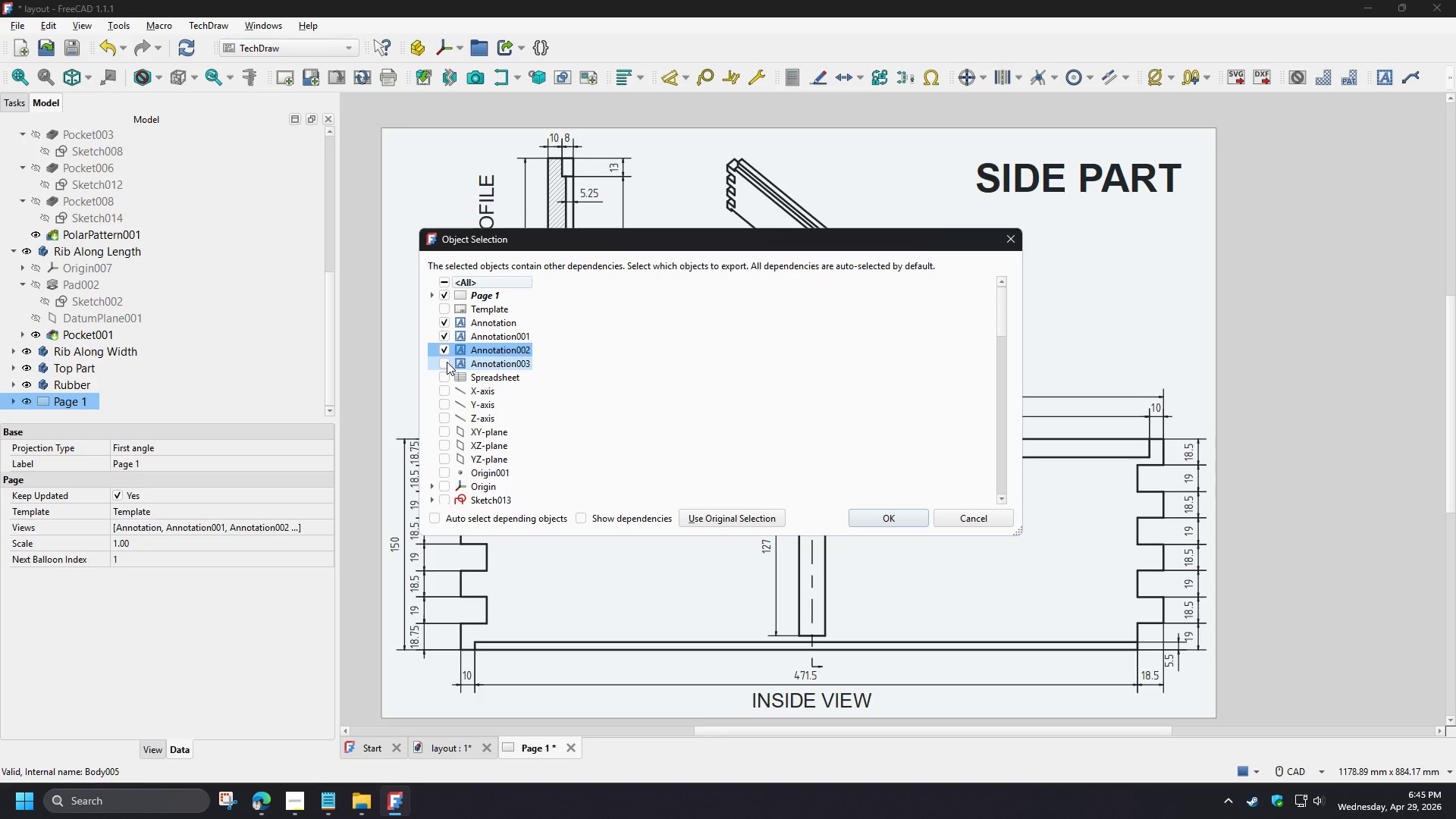 
left_click([446, 362])
 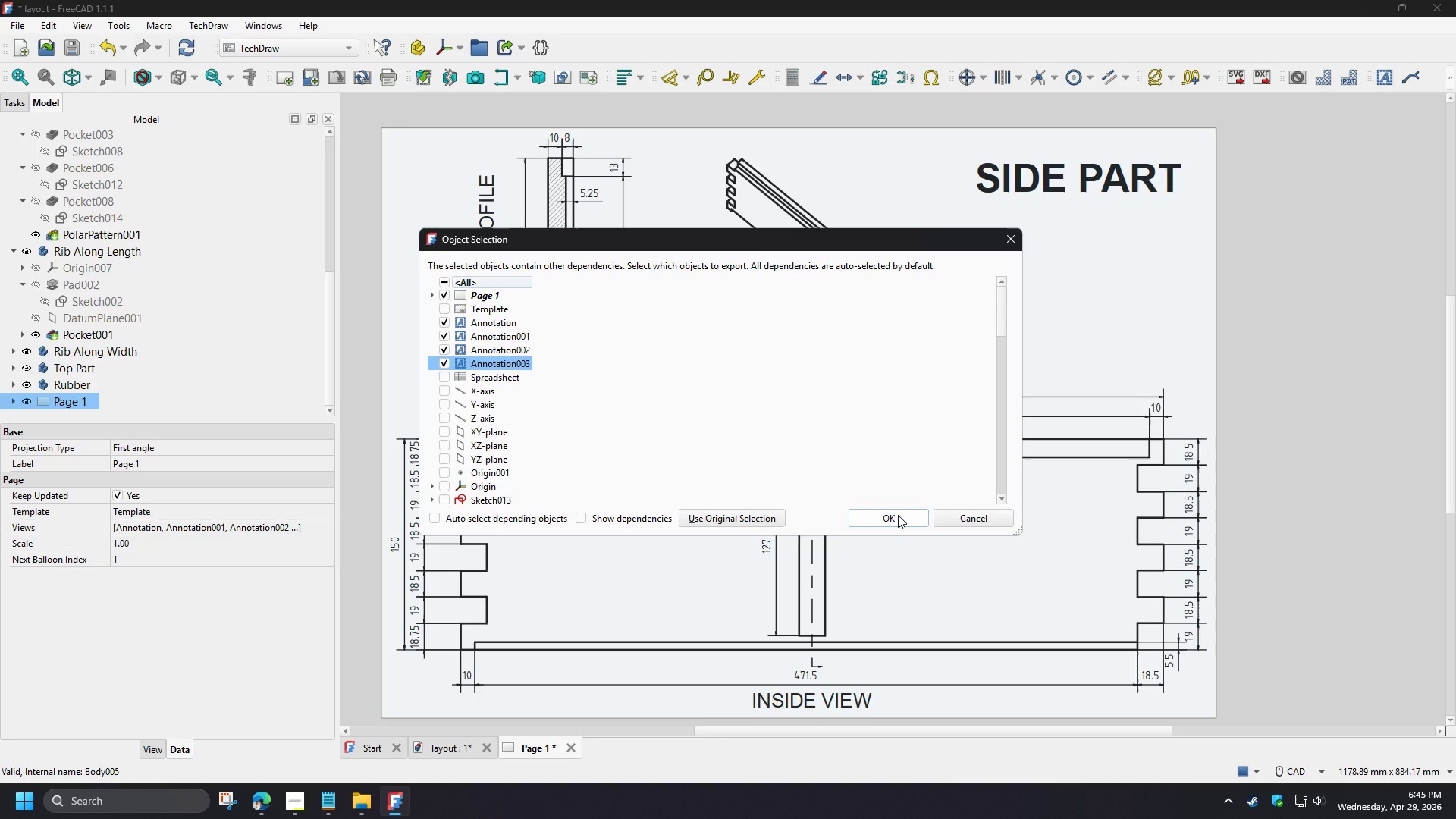 
left_click([898, 515])
 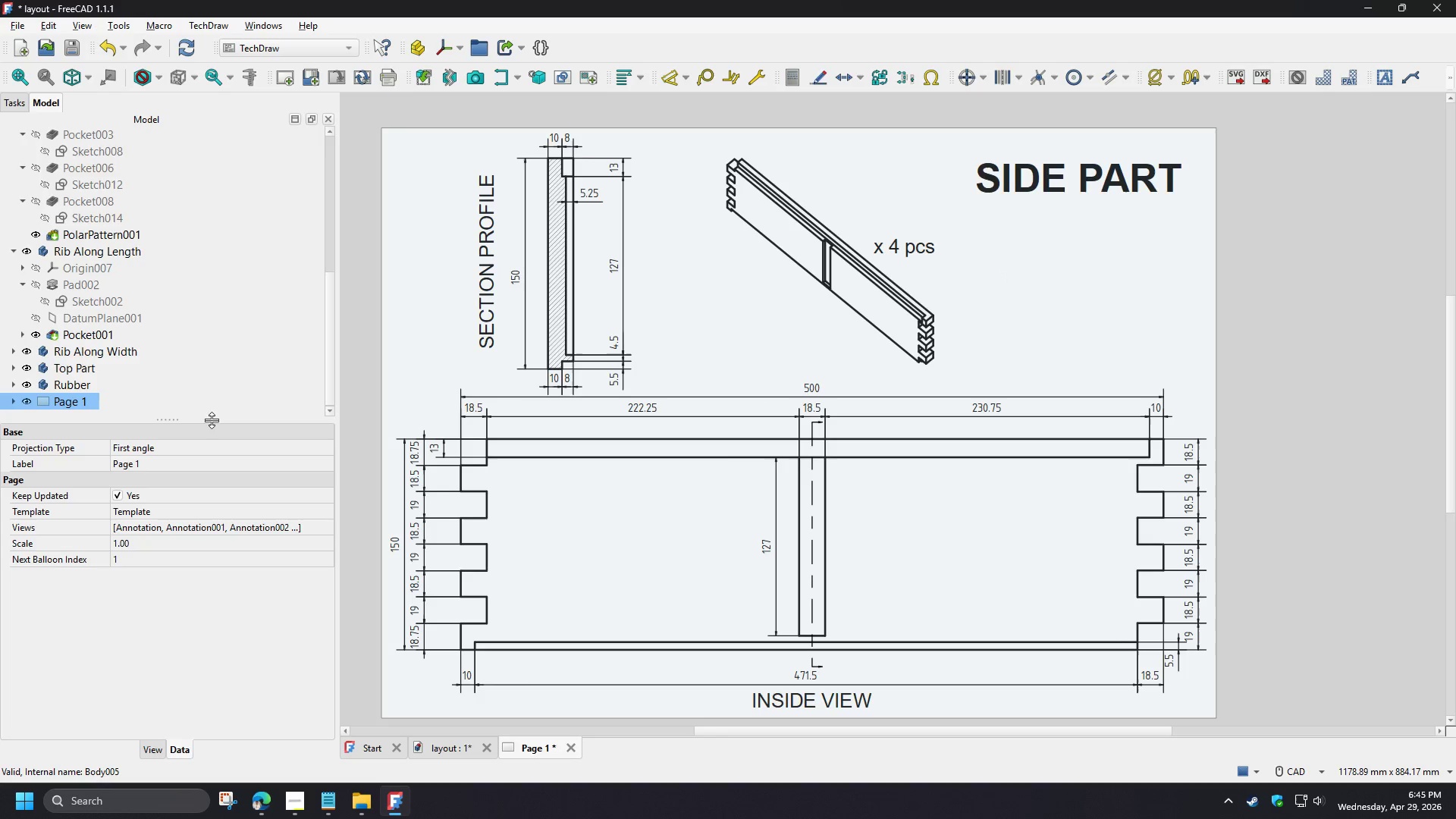 
left_click([166, 411])
 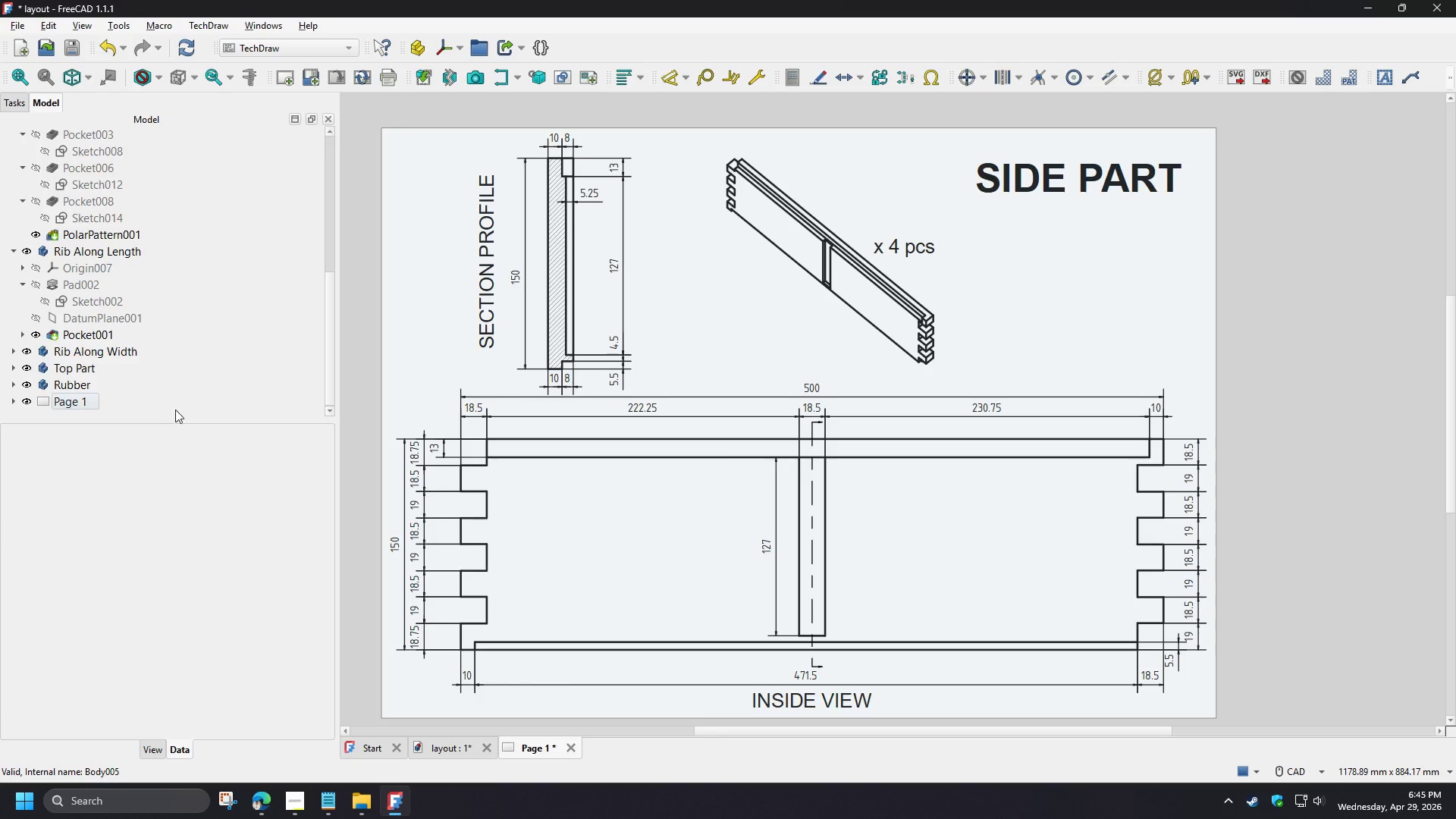 
key(Control+V)
 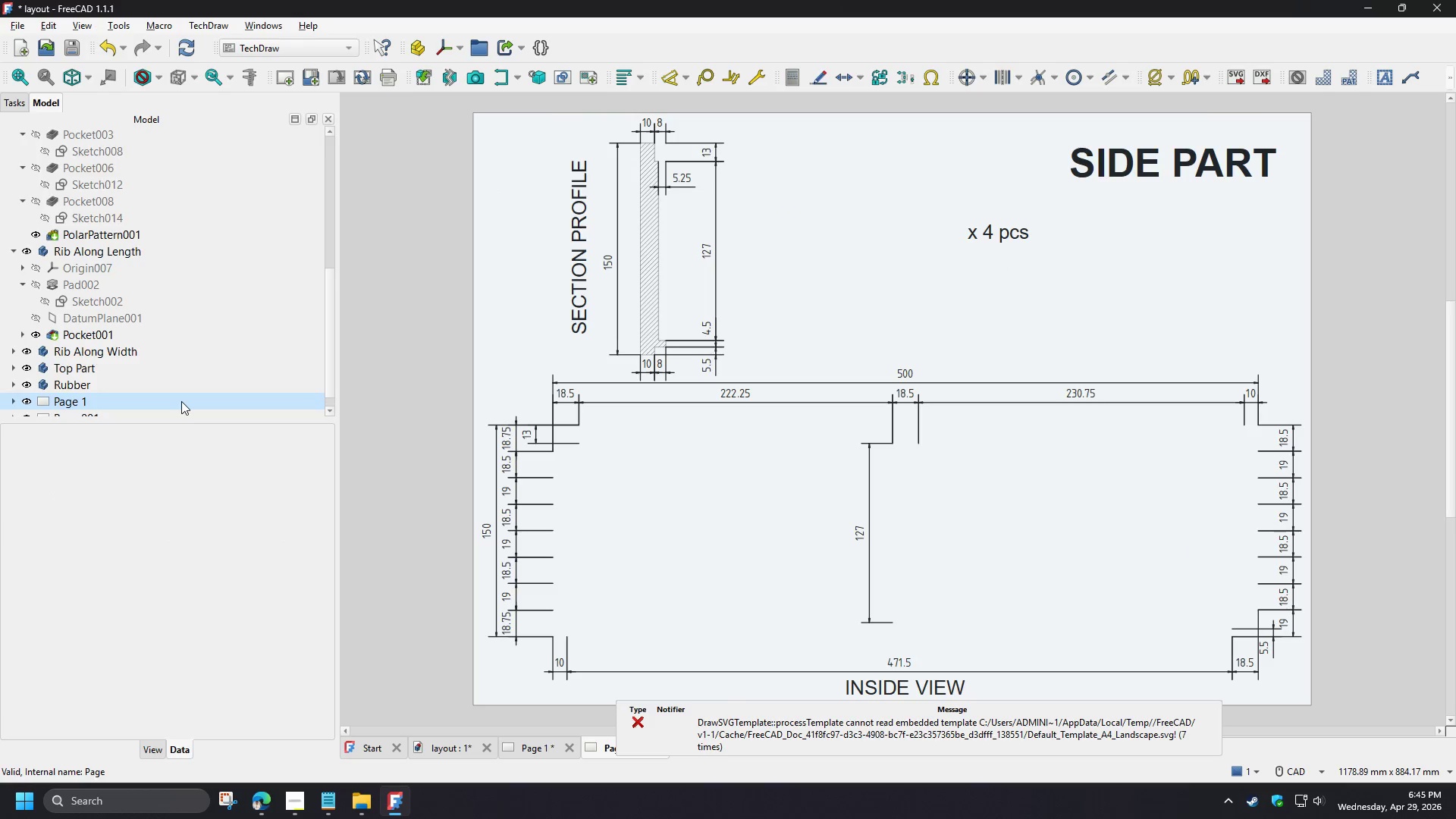 
wait(10.05)
 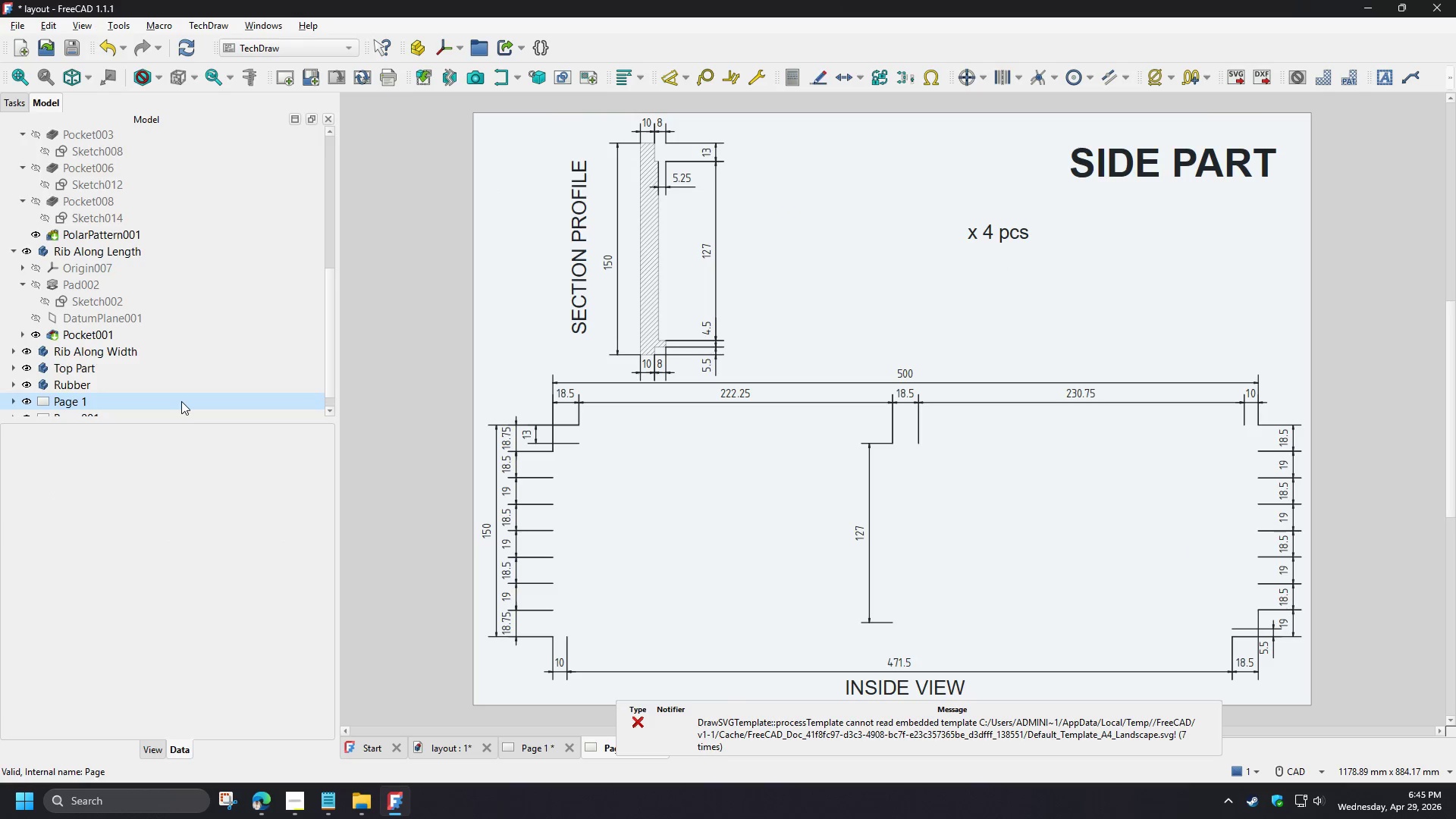 
left_click_drag(start_coordinate=[328, 280], to_coordinate=[331, 313])
 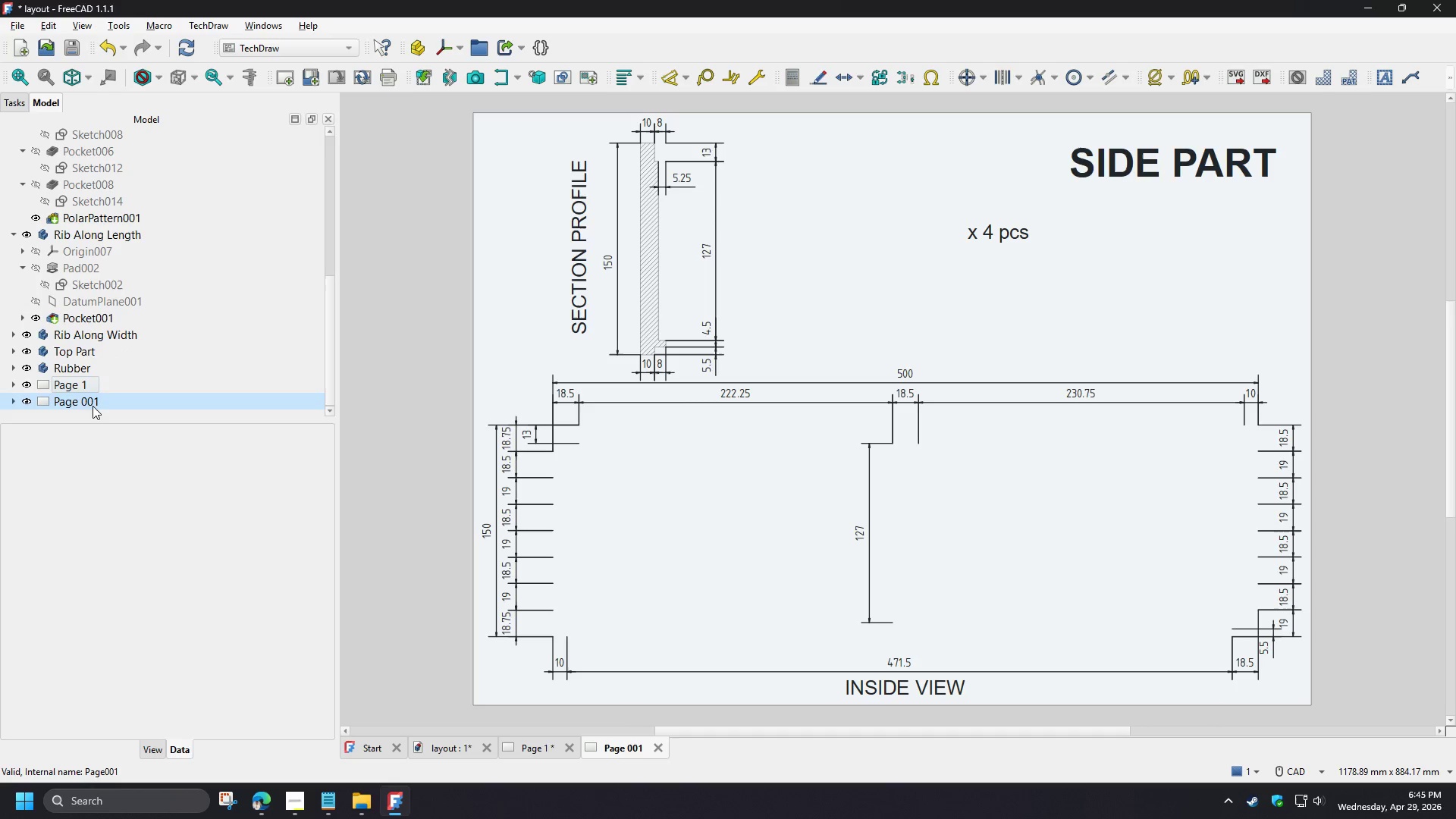 
left_click([88, 400])
 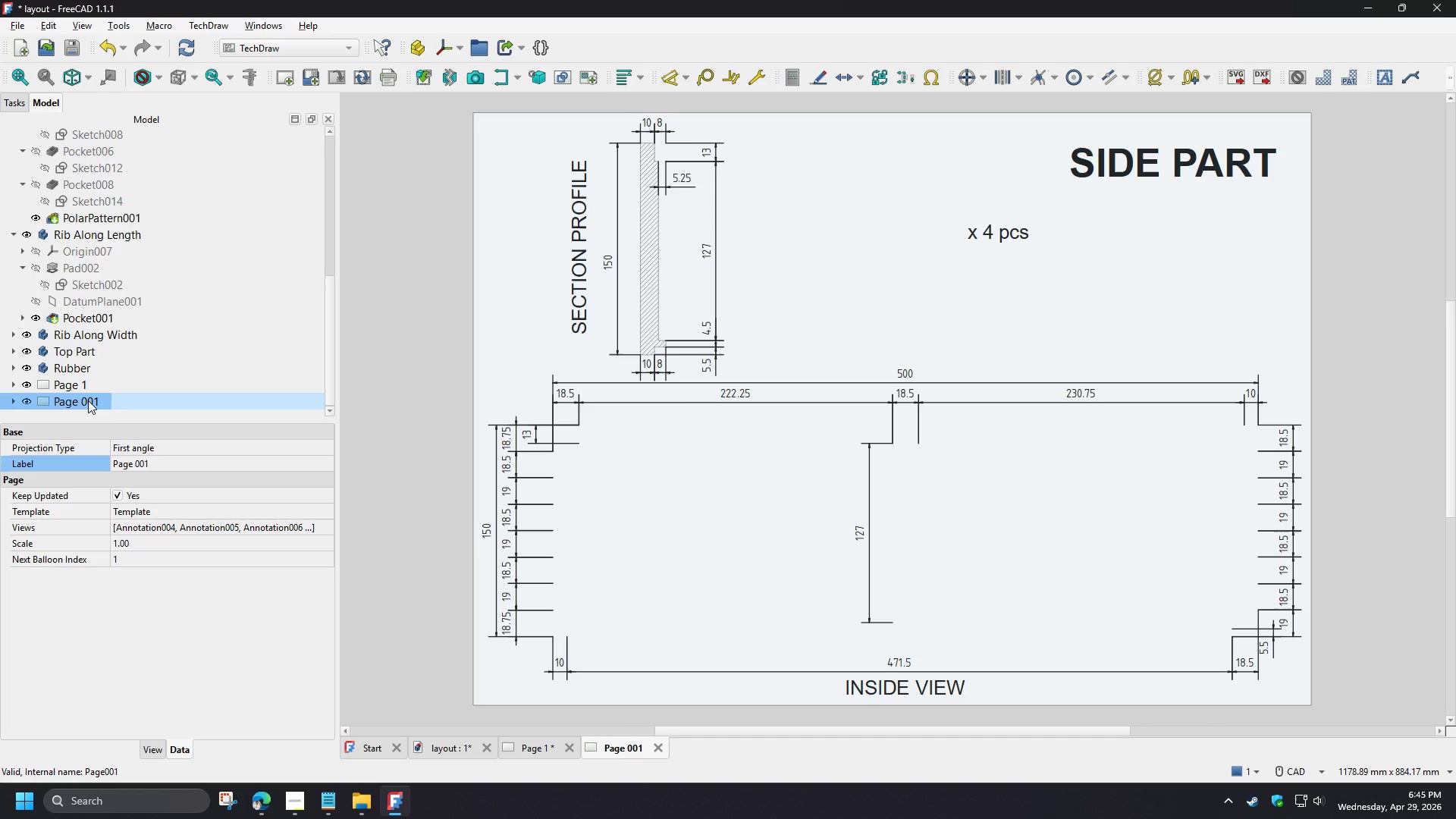 
double_click([88, 400])
 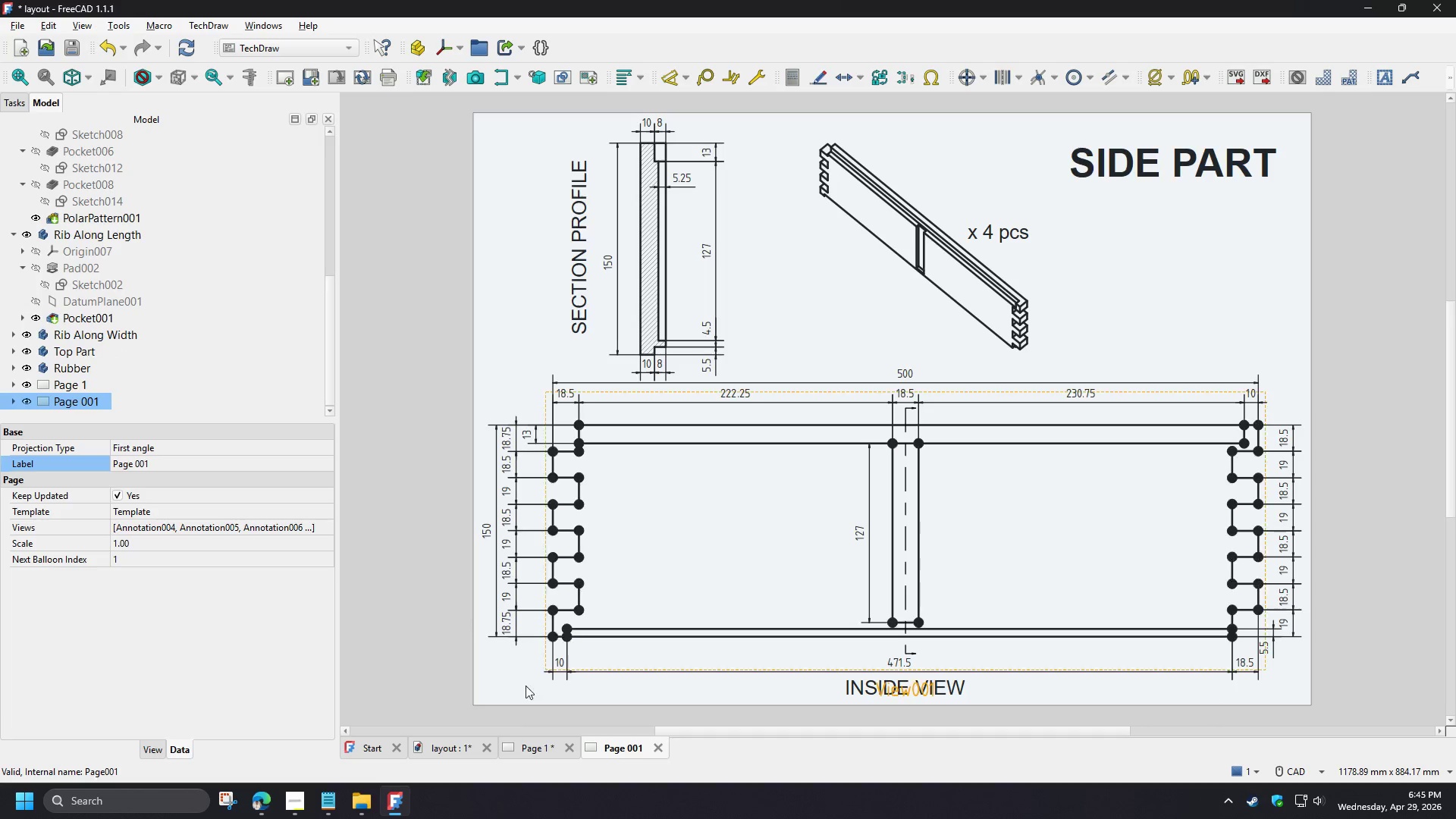 
left_click([532, 755])
 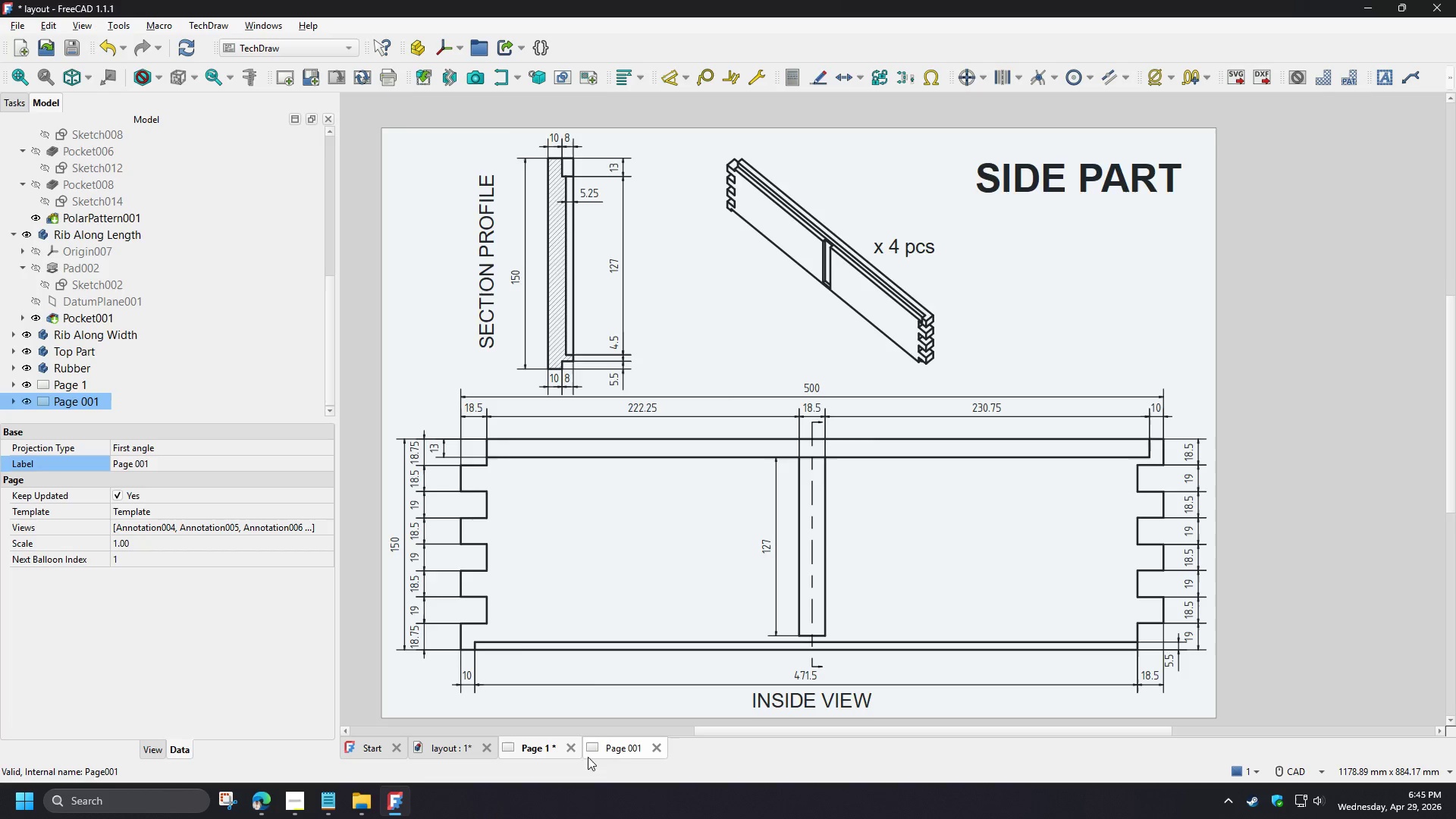 
left_click([609, 753])
 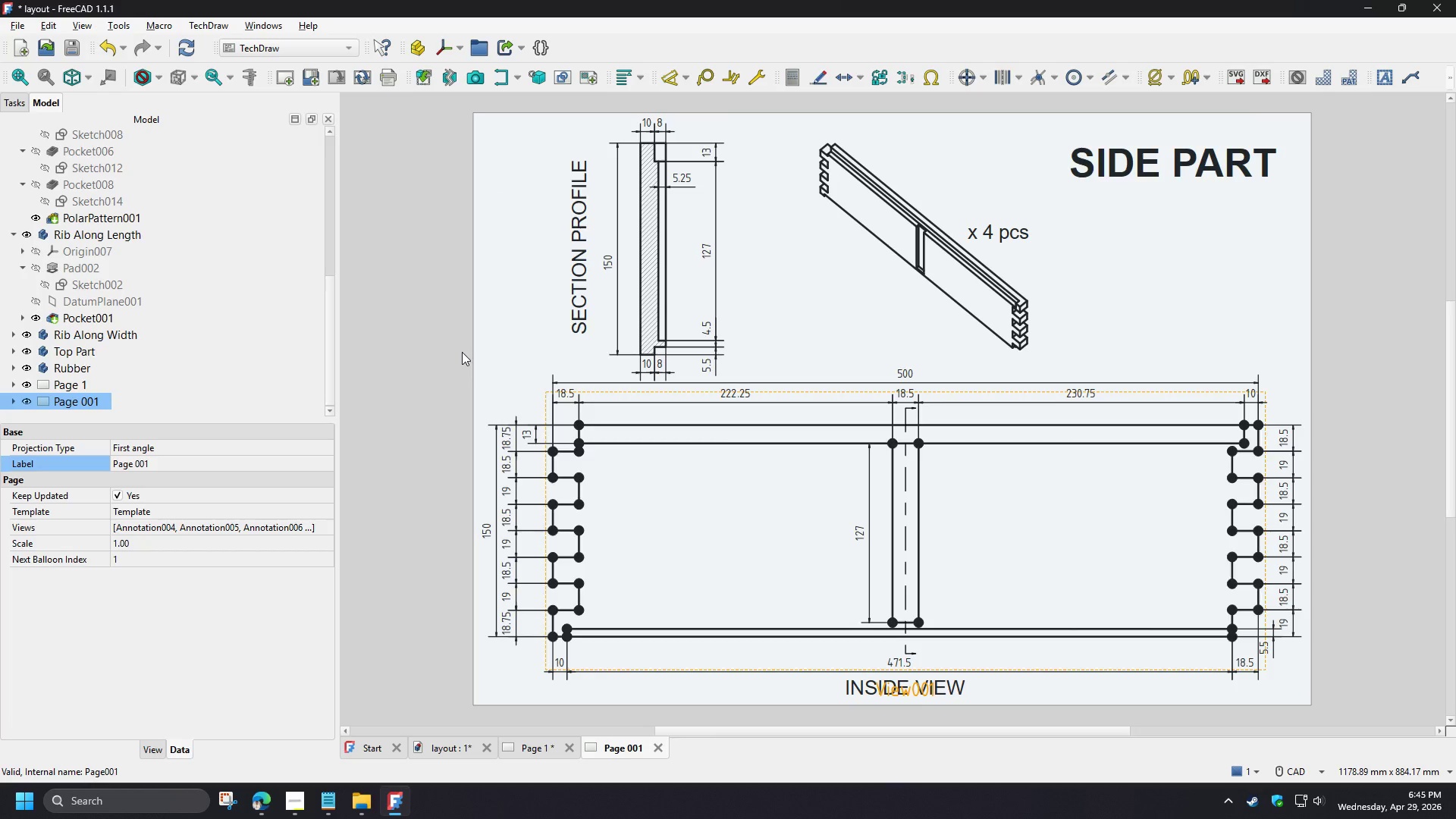 
left_click([1455, 0])
 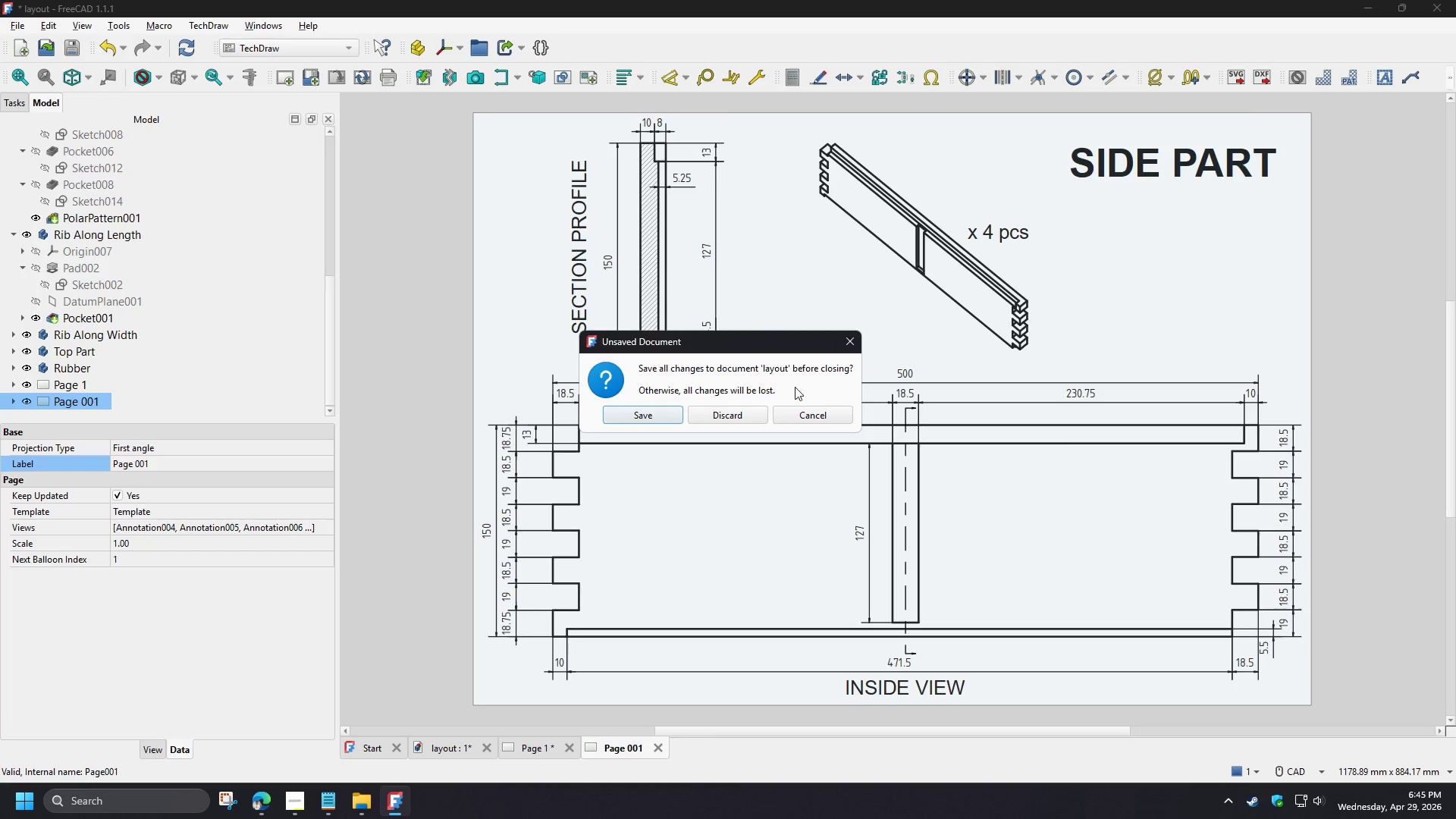 
left_click([743, 410])
 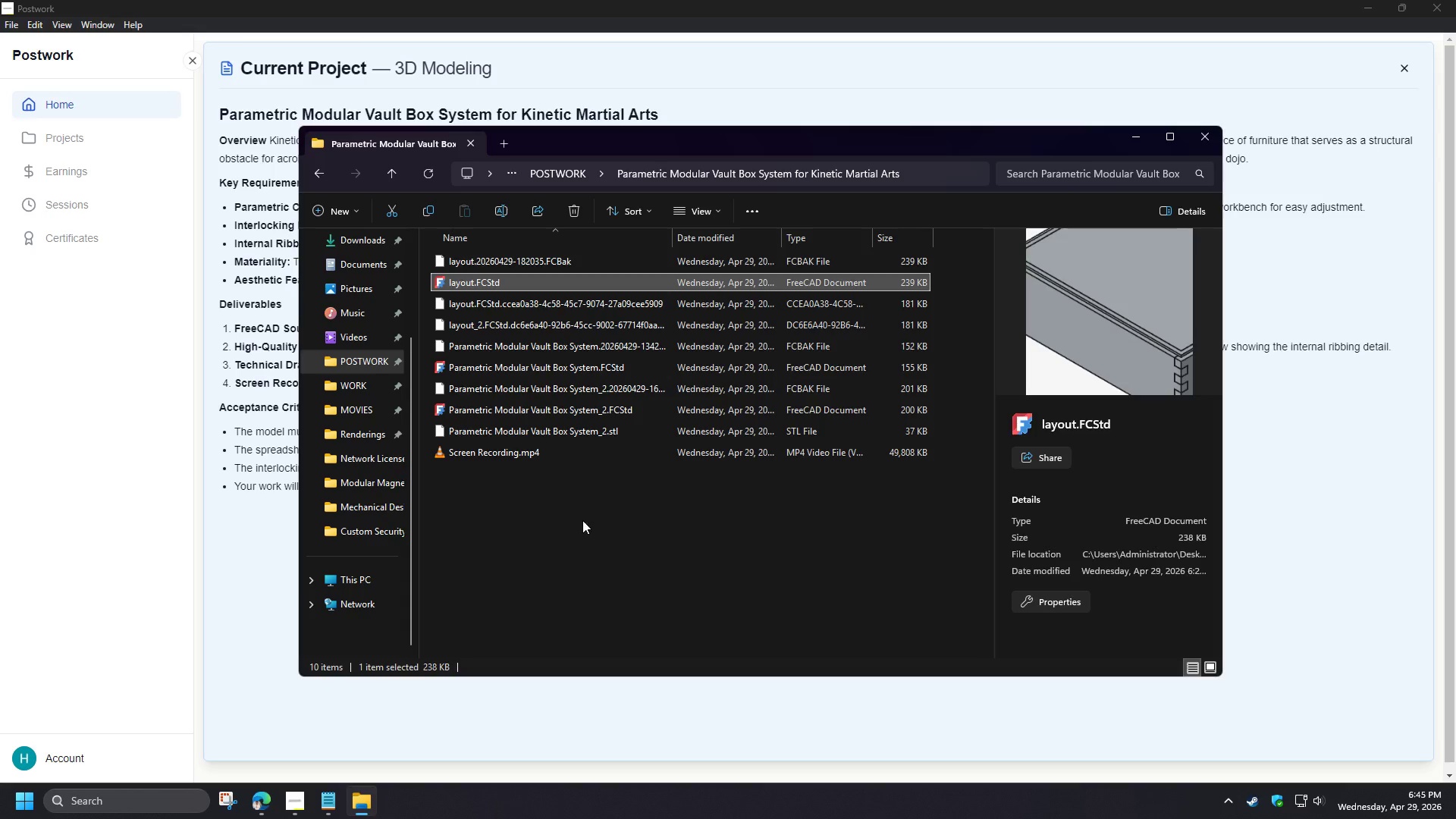 
left_click([582, 524])
 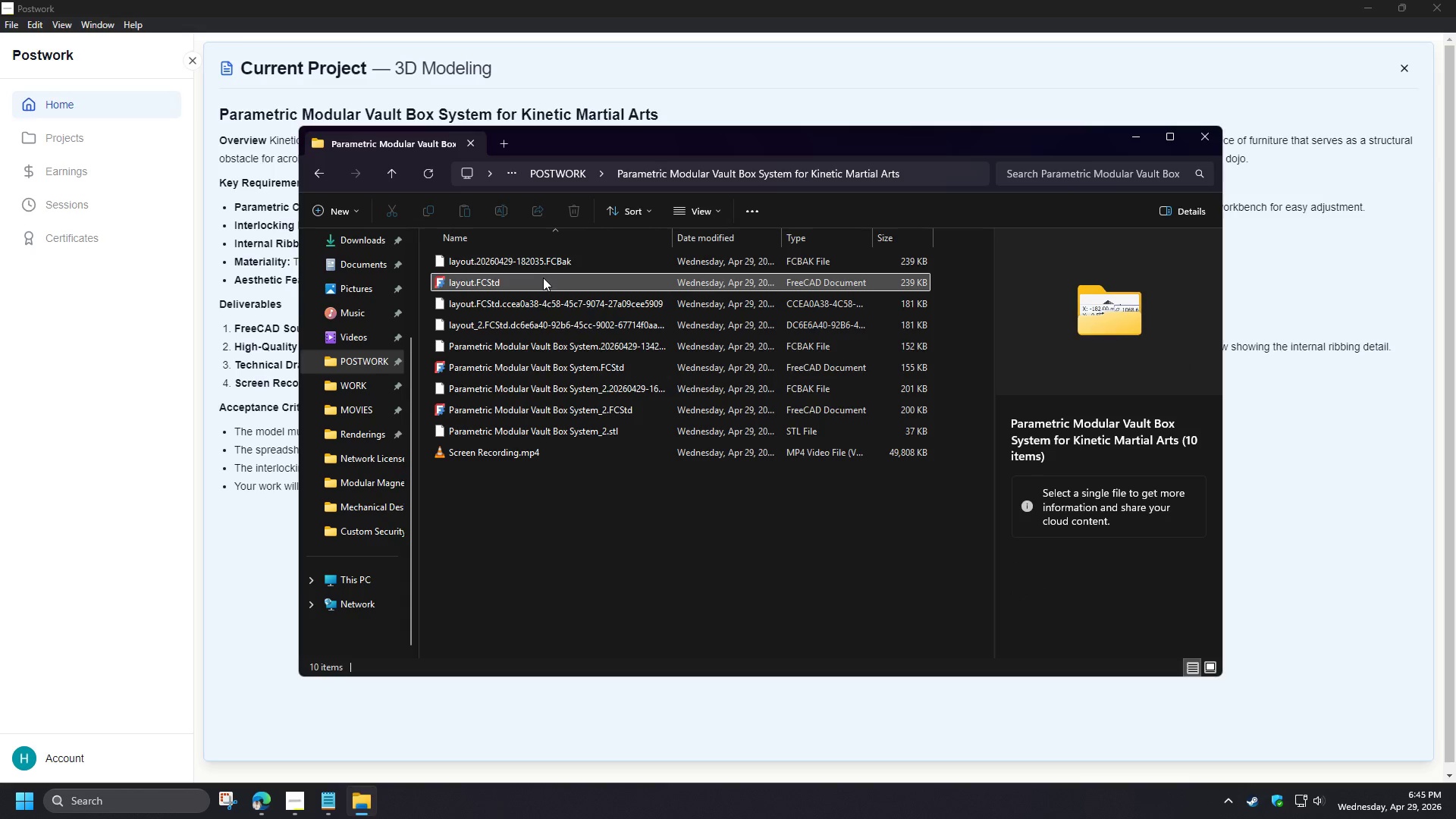 
double_click([543, 278])
 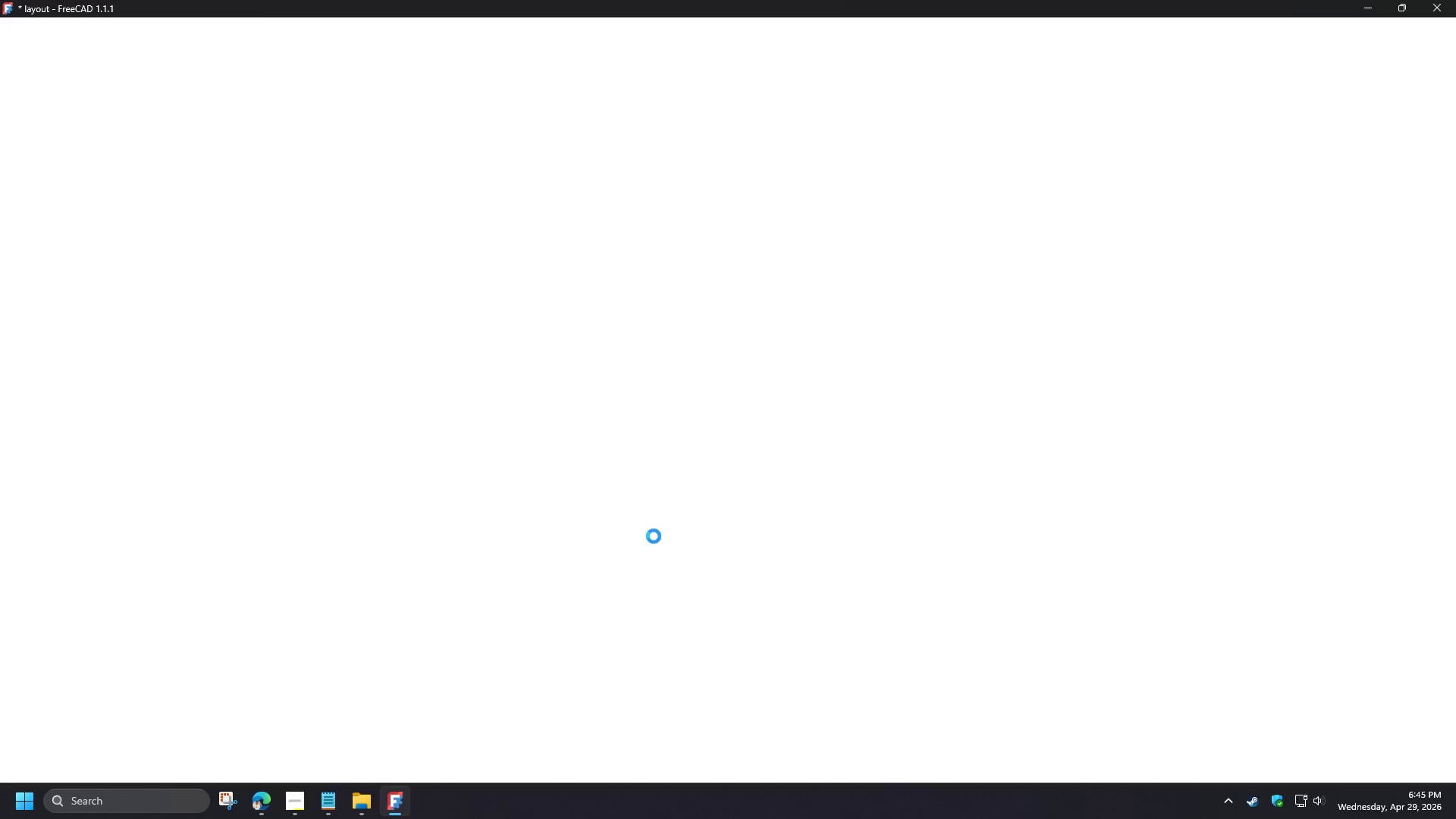 
wait(10.25)
 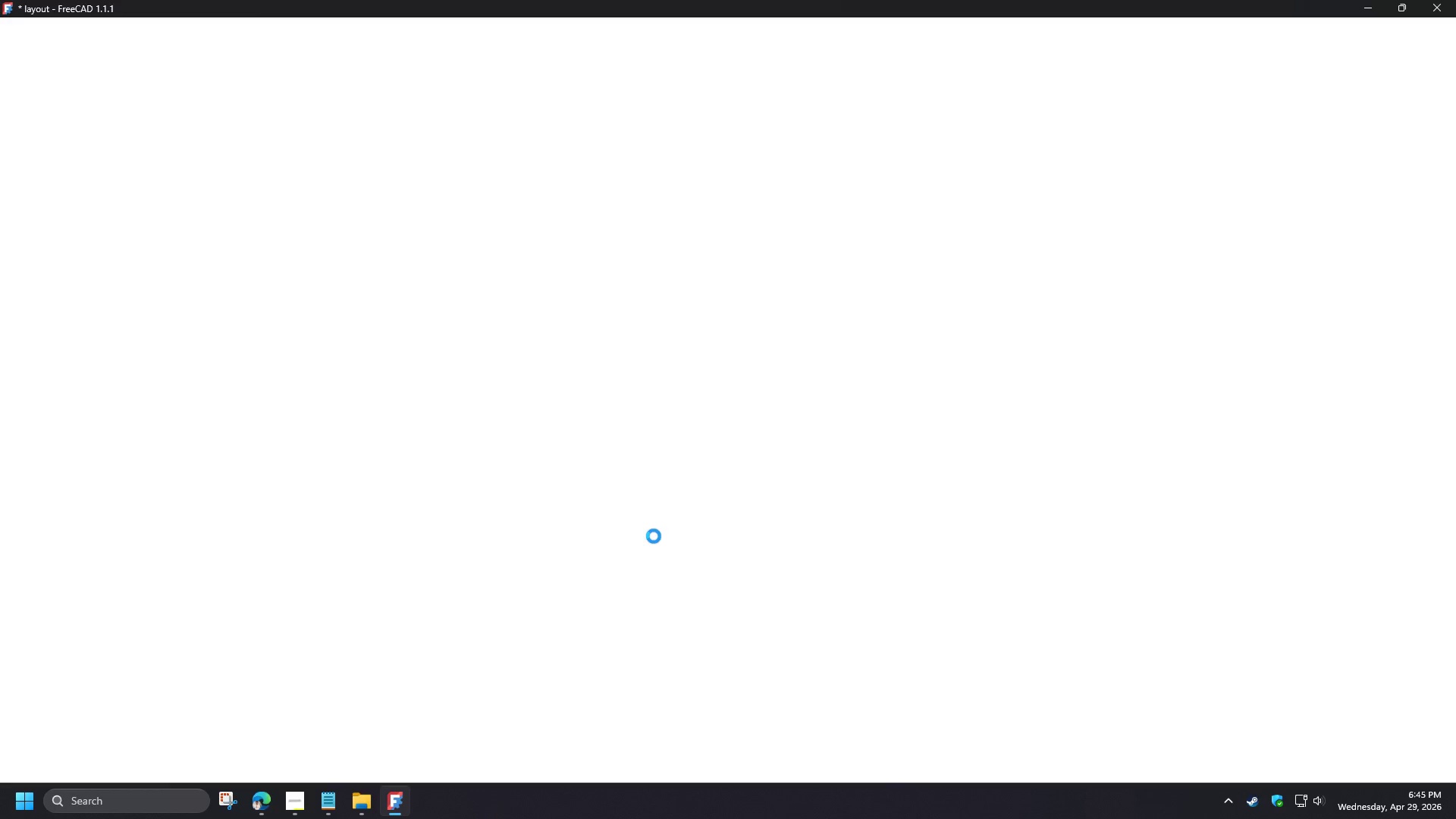 
scroll: coordinate [196, 299], scroll_direction: down, amount: 4.0
 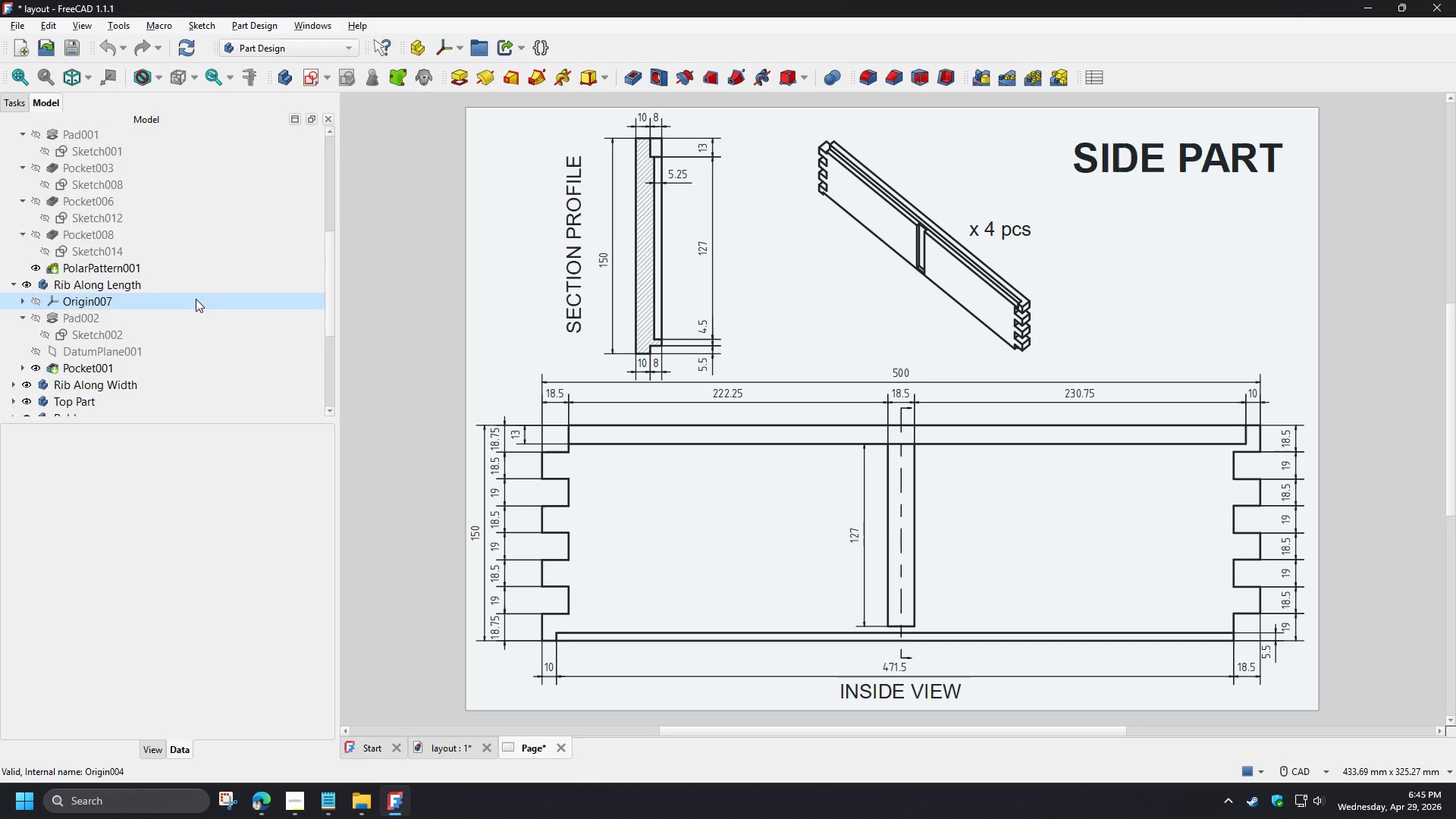 
left_click([104, 400])
 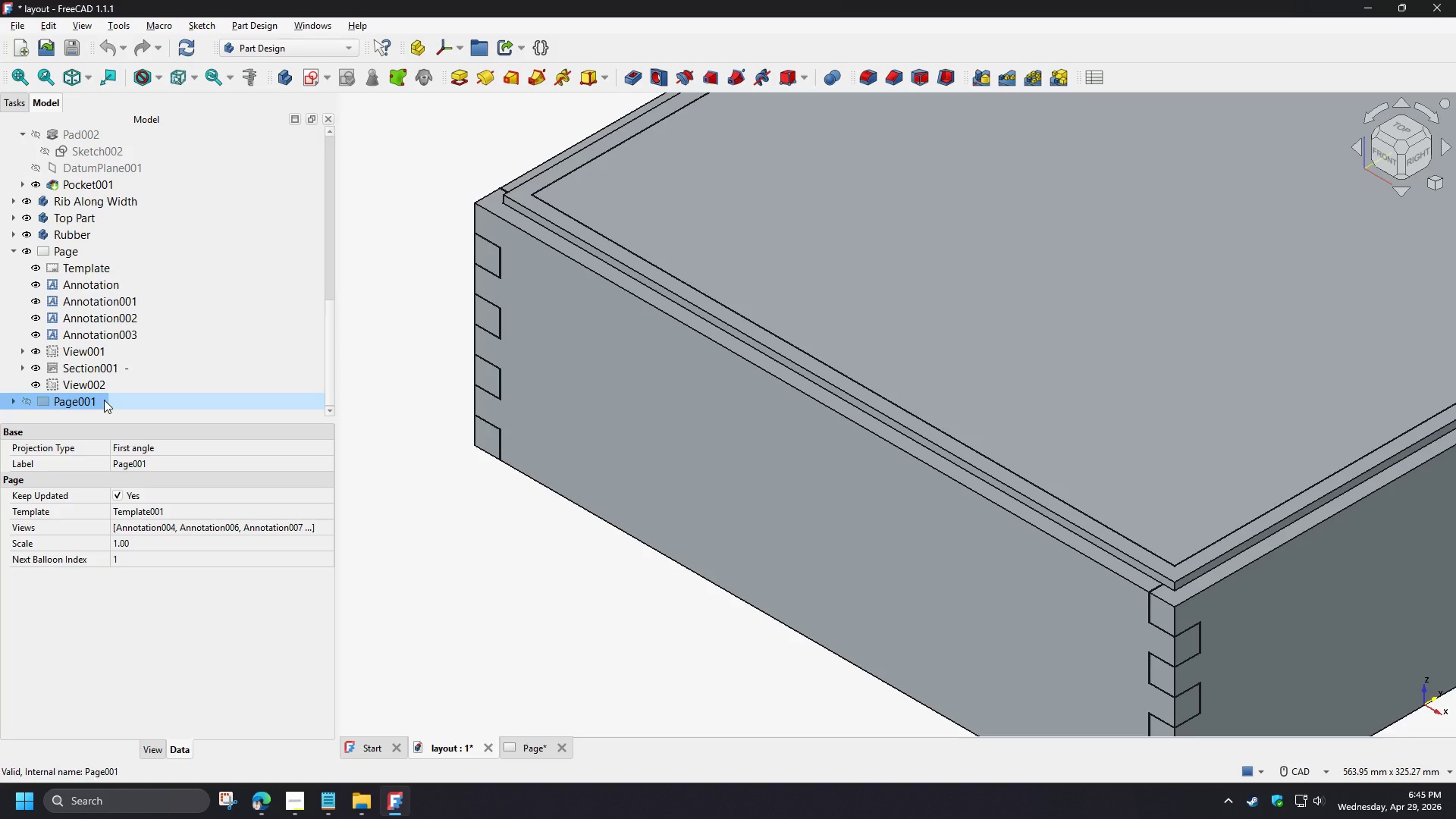 
scroll: coordinate [200, 326], scroll_direction: down, amount: 8.0
 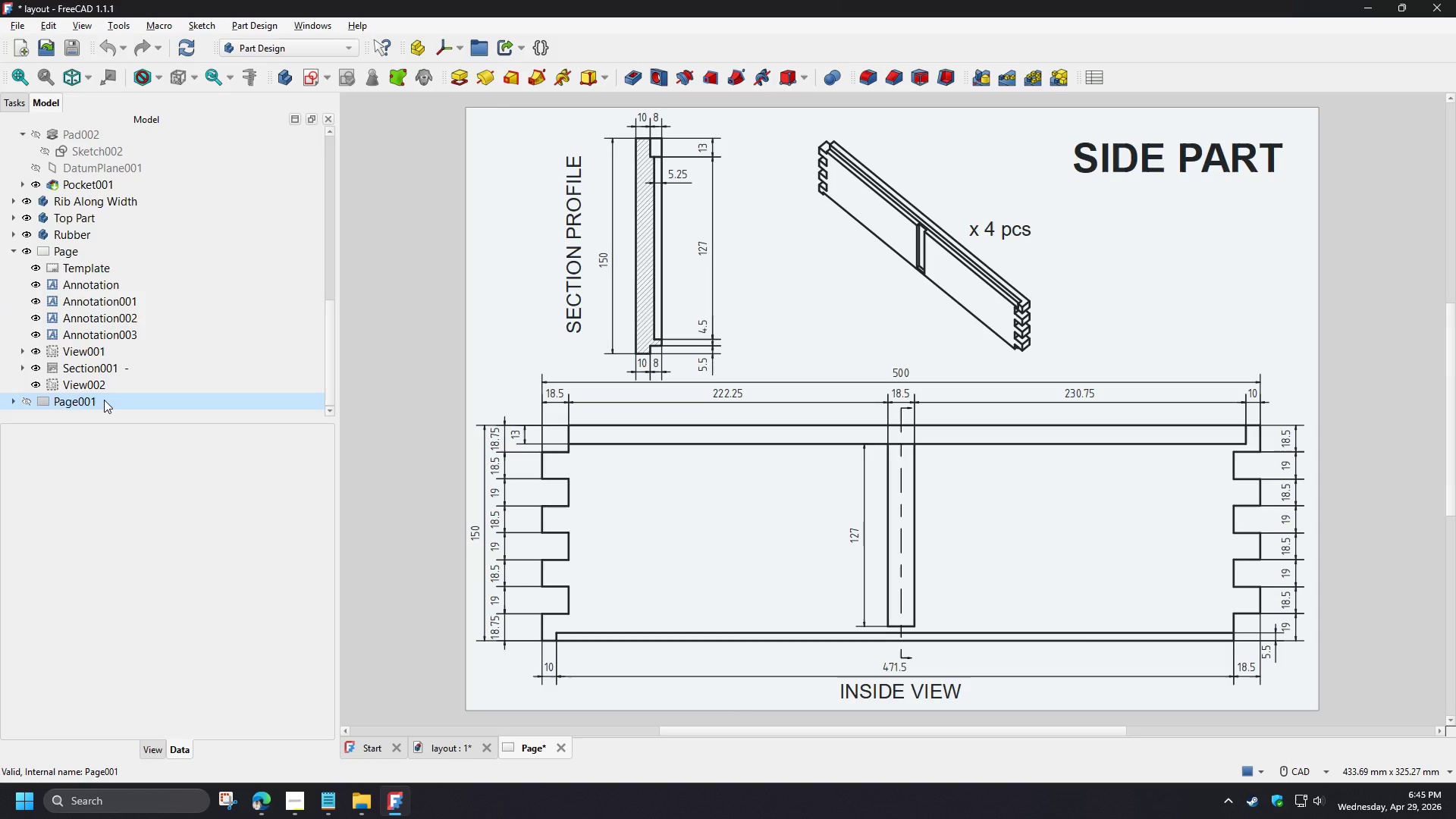 
double_click([92, 400])
 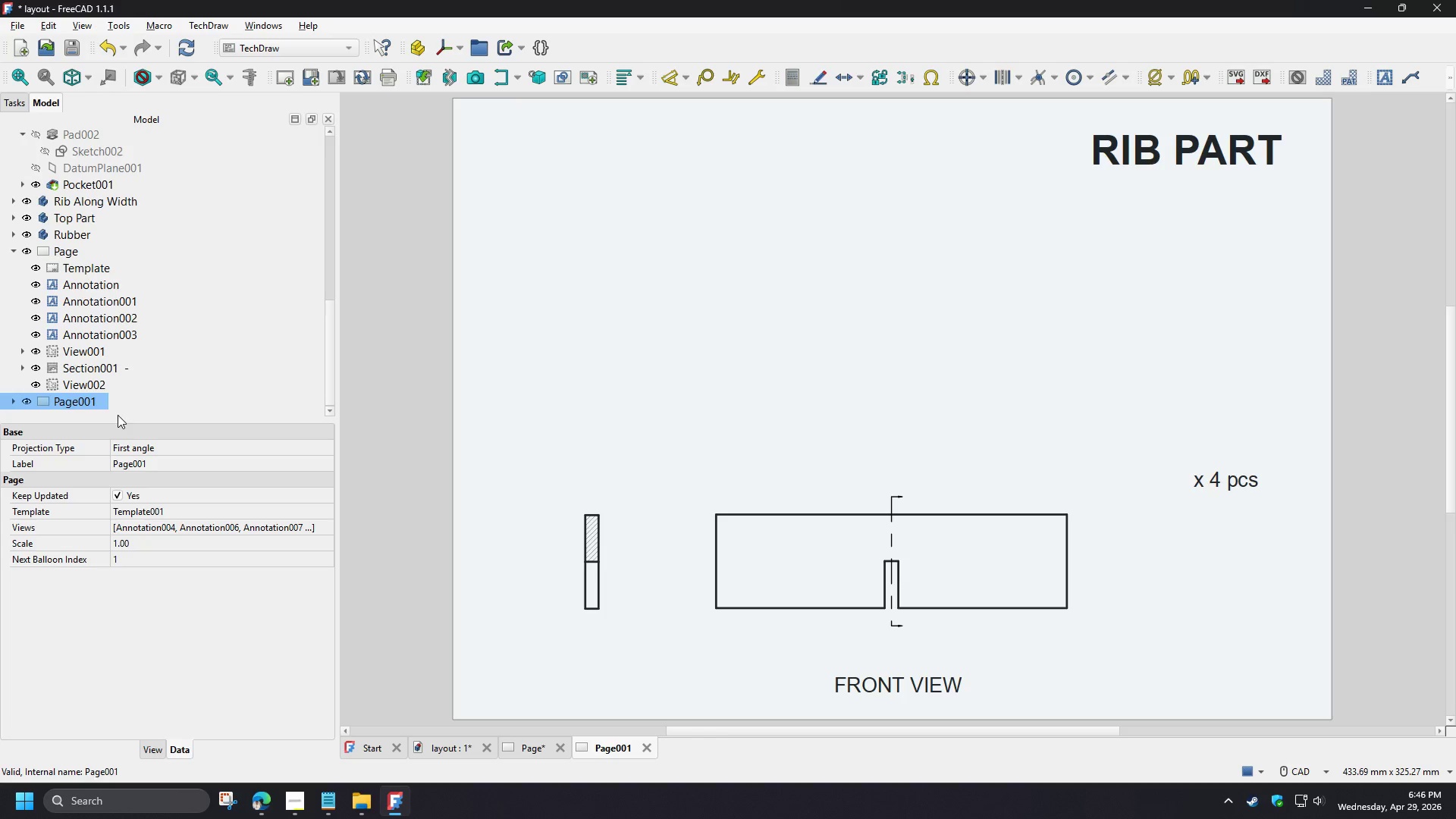 
double_click([67, 246])
 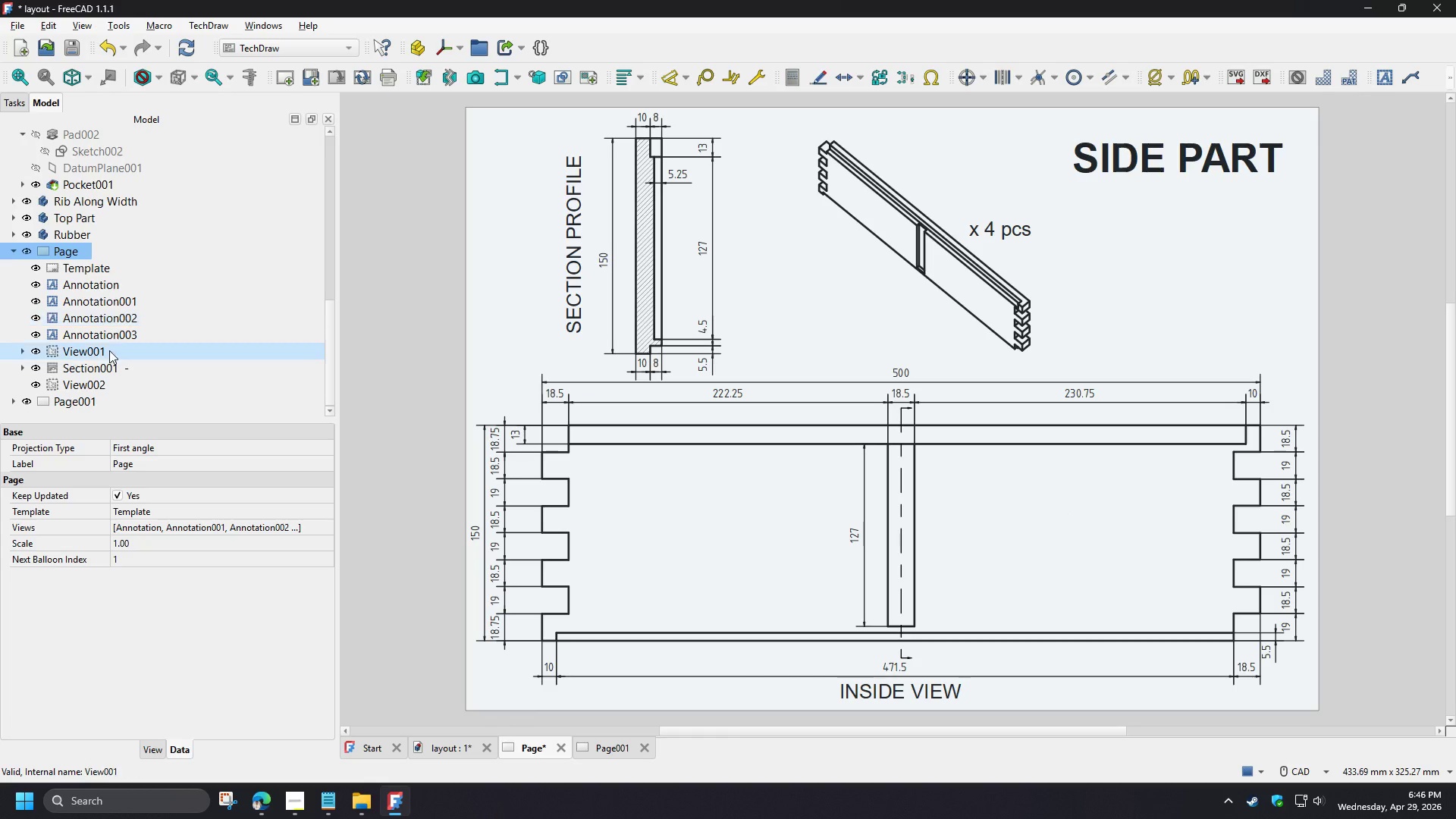 
left_click([78, 401])
 